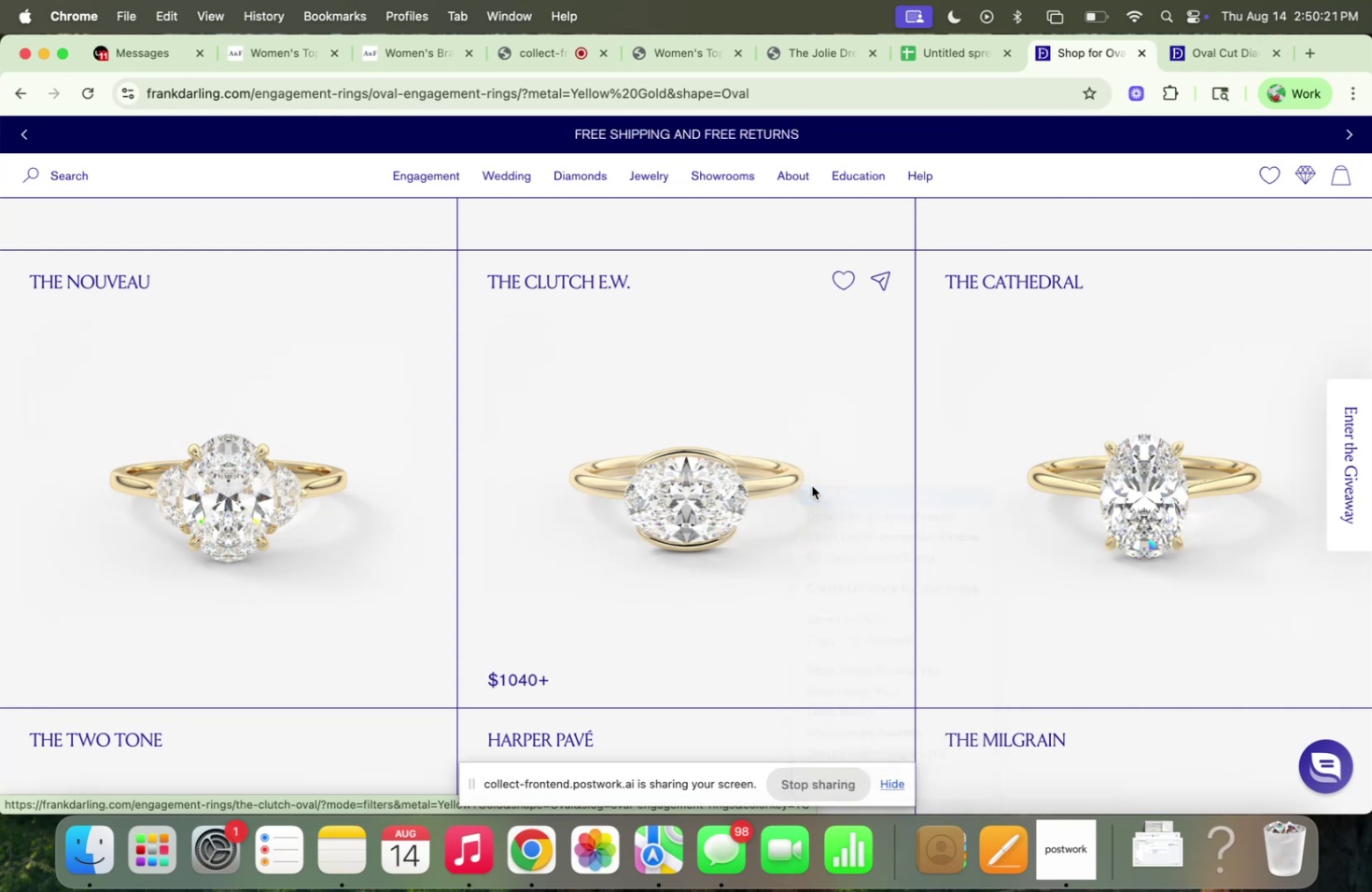 
scroll: coordinate [811, 485], scroll_direction: down, amount: 16.0
 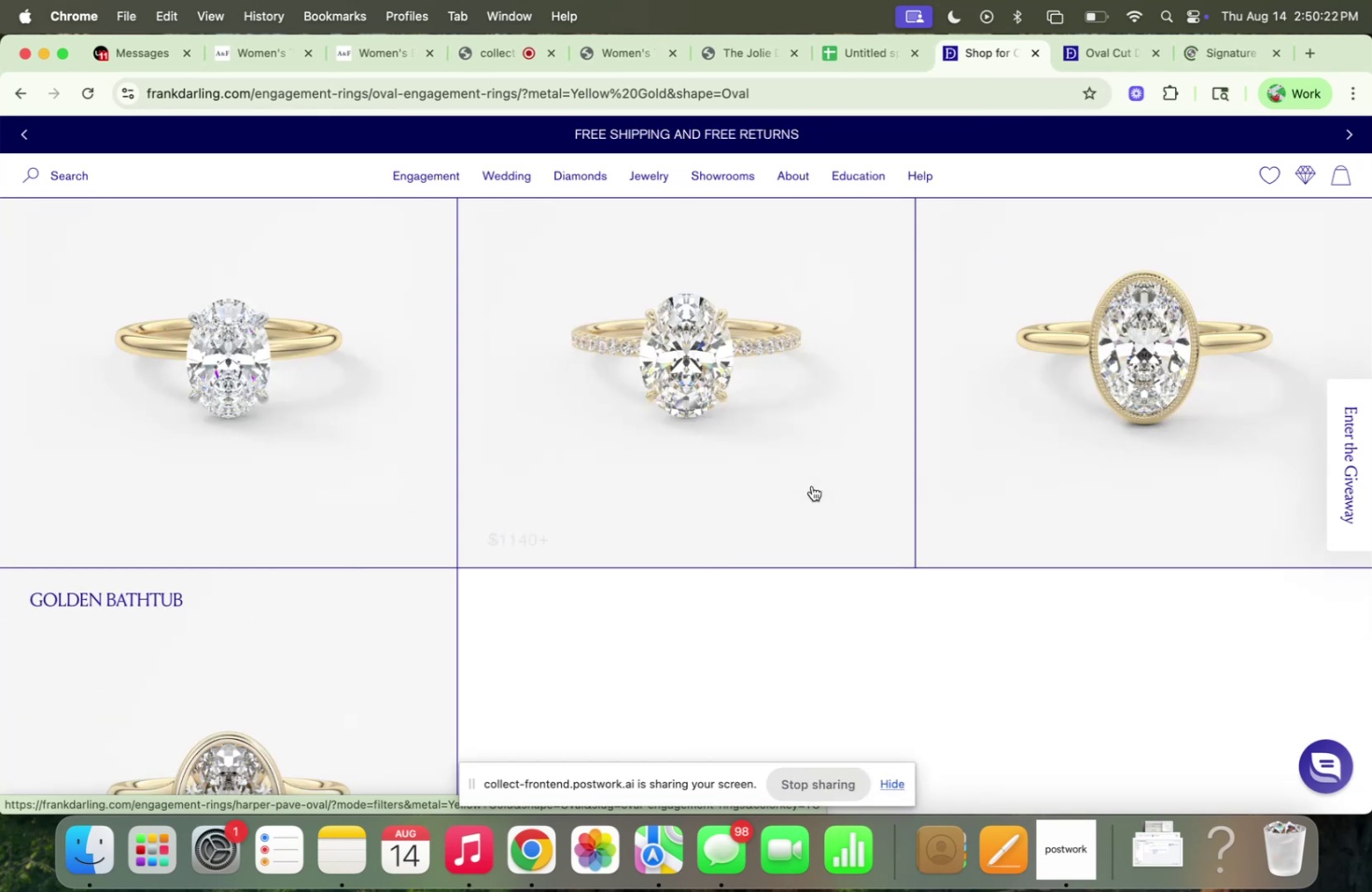 
scroll: coordinate [812, 486], scroll_direction: up, amount: 8.0
 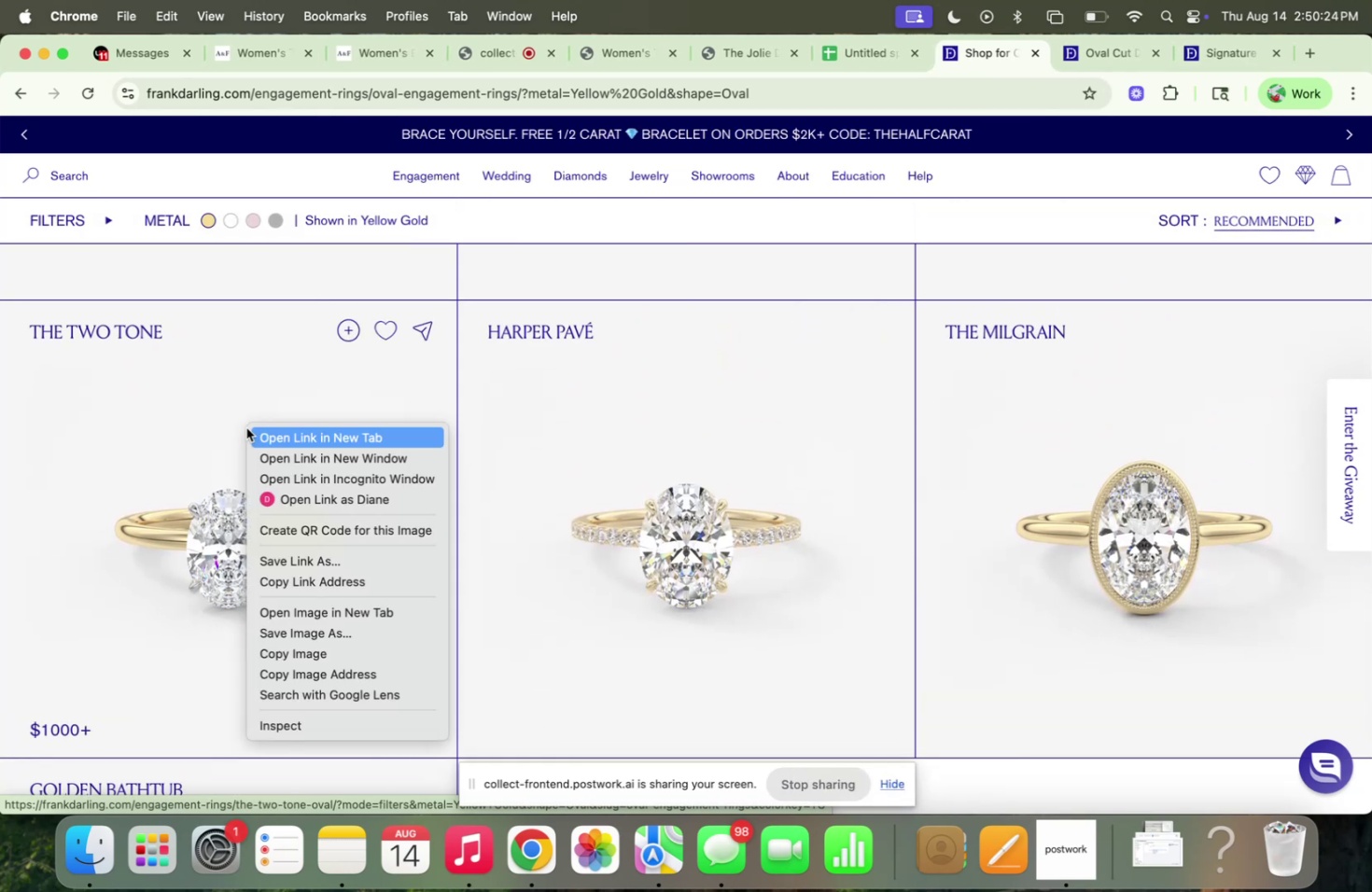 
left_click([272, 430])
 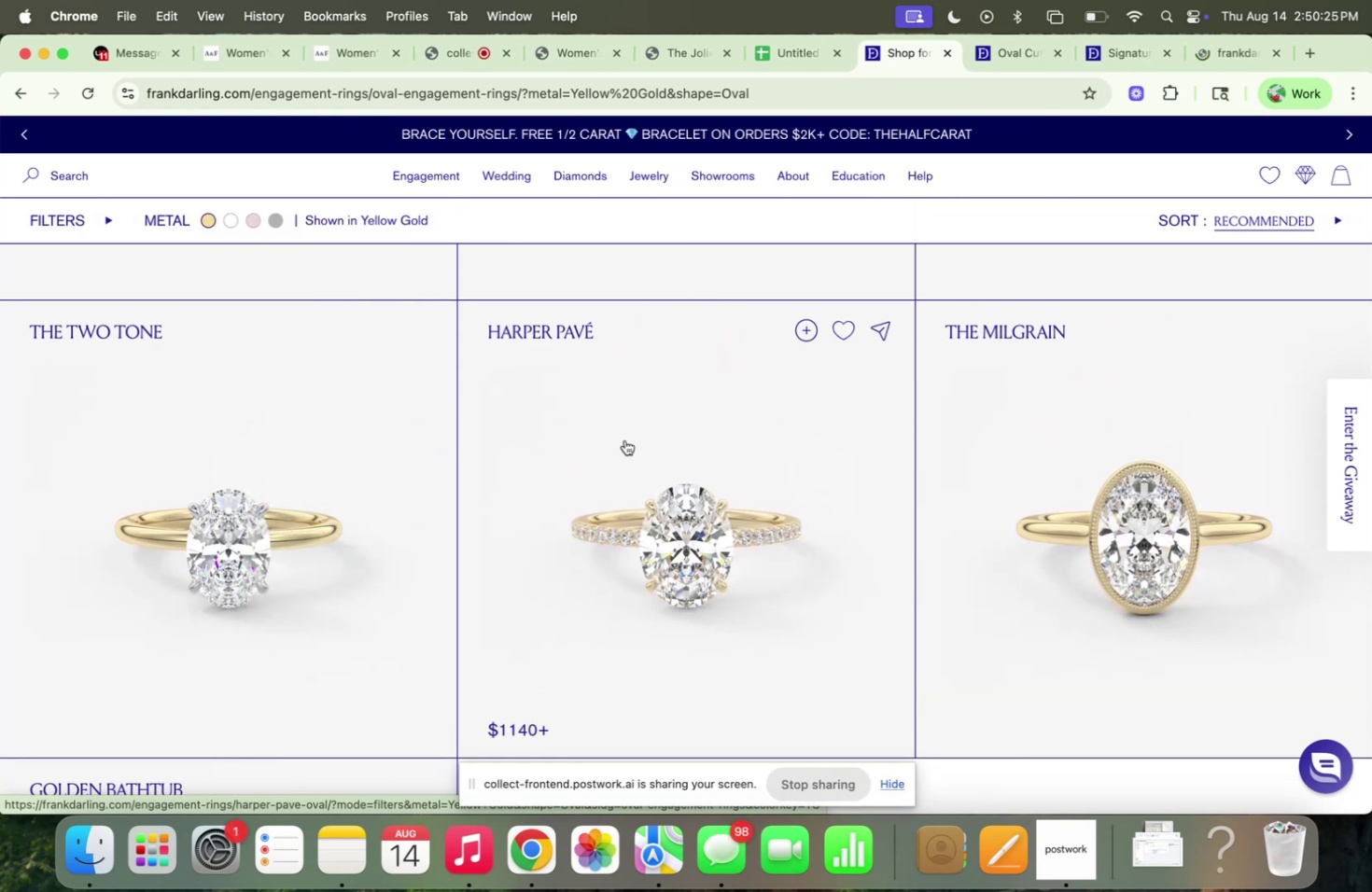 
scroll: coordinate [624, 439], scroll_direction: down, amount: 15.0
 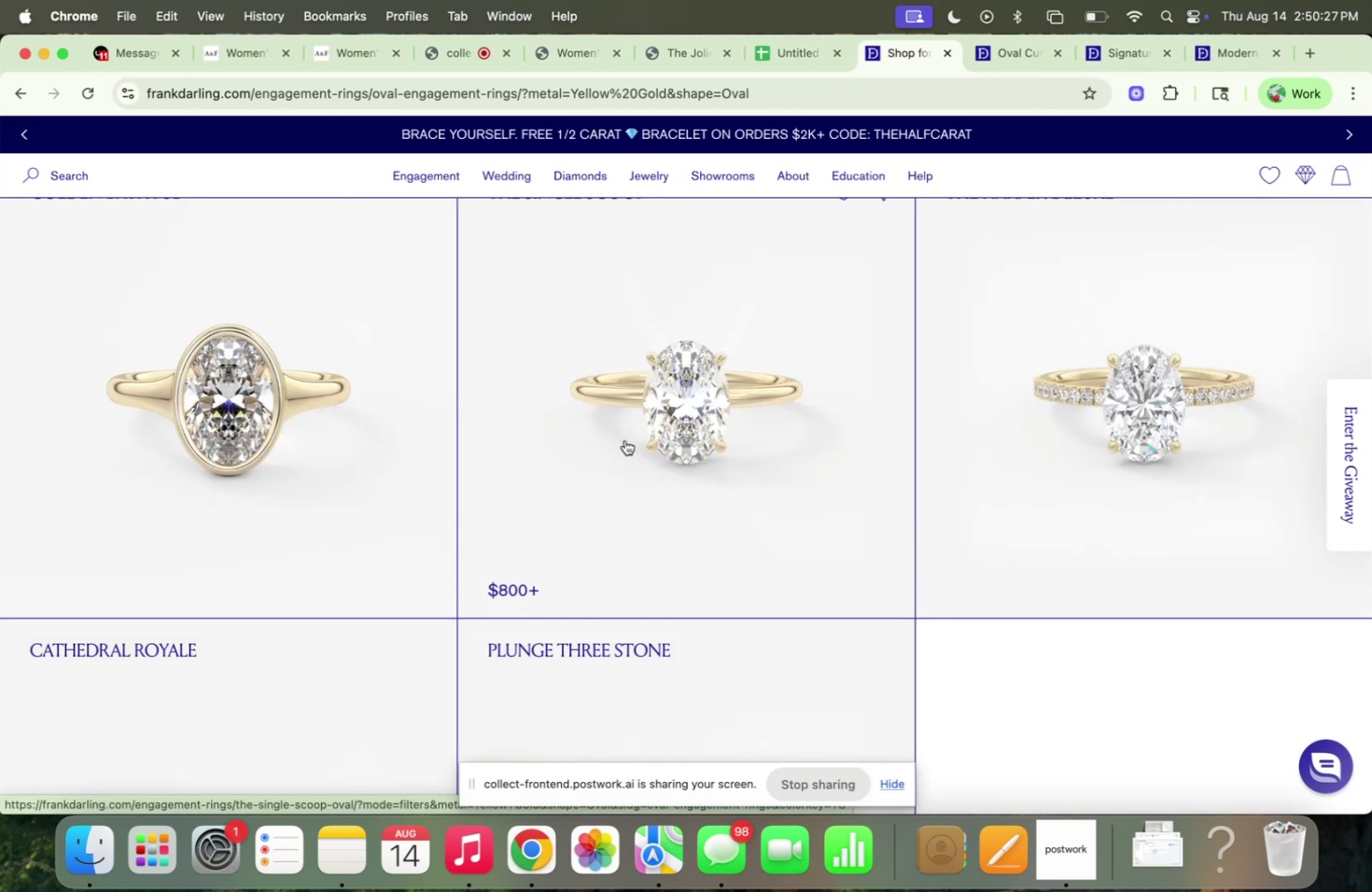 
scroll: coordinate [624, 439], scroll_direction: up, amount: 4.0
 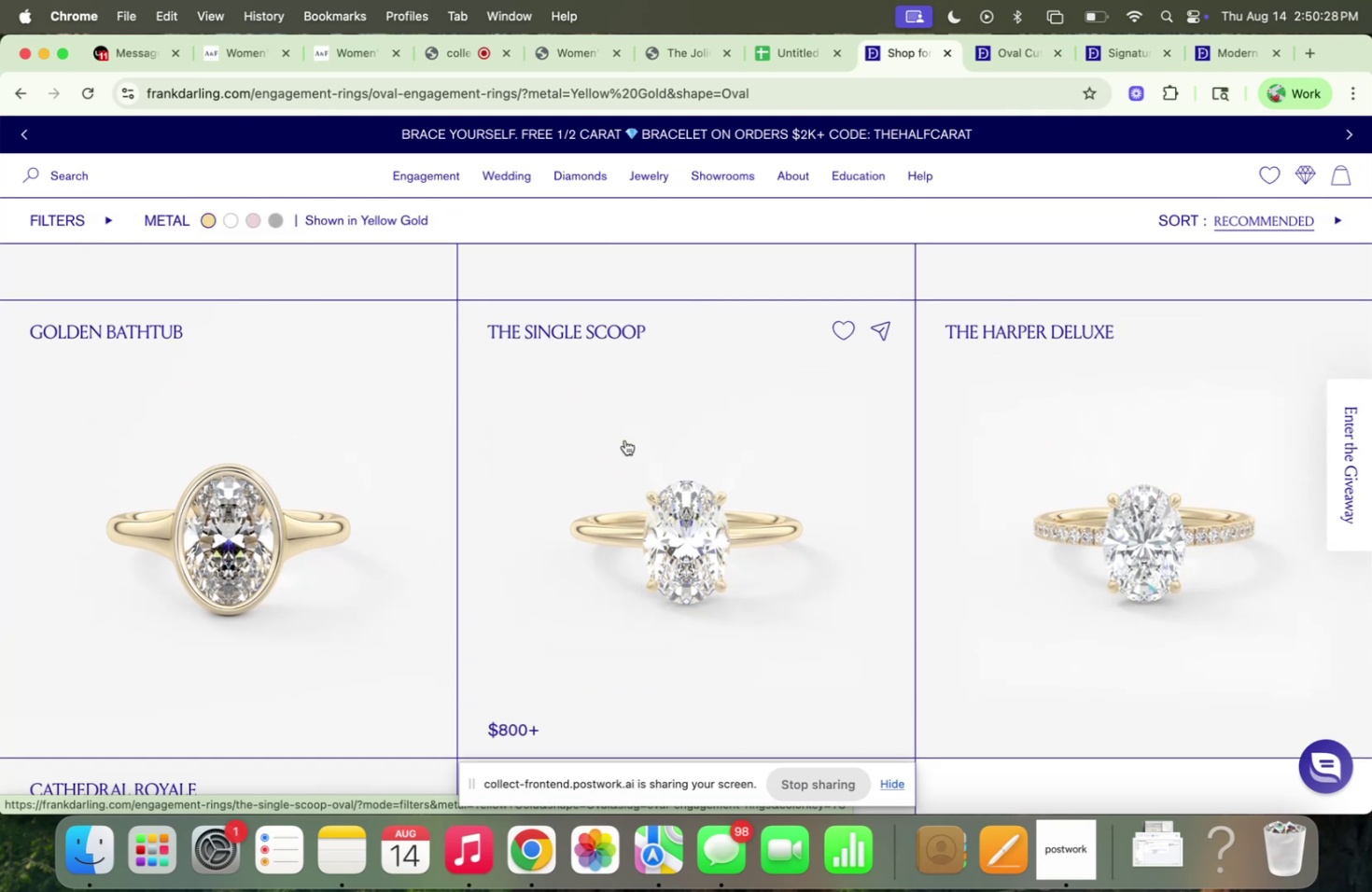 
scroll: coordinate [624, 439], scroll_direction: down, amount: 56.0
 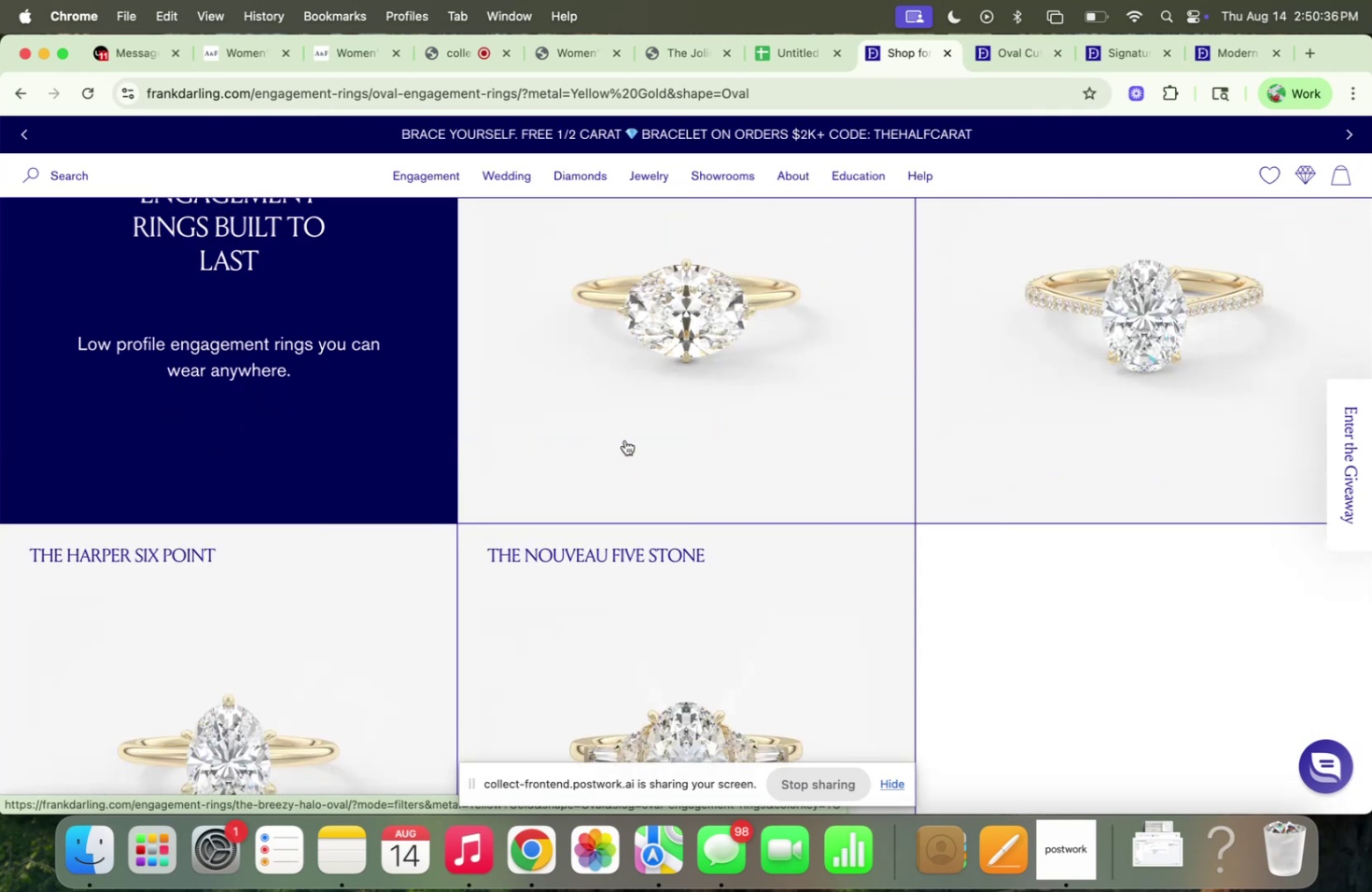 
scroll: coordinate [618, 443], scroll_direction: down, amount: 26.0
 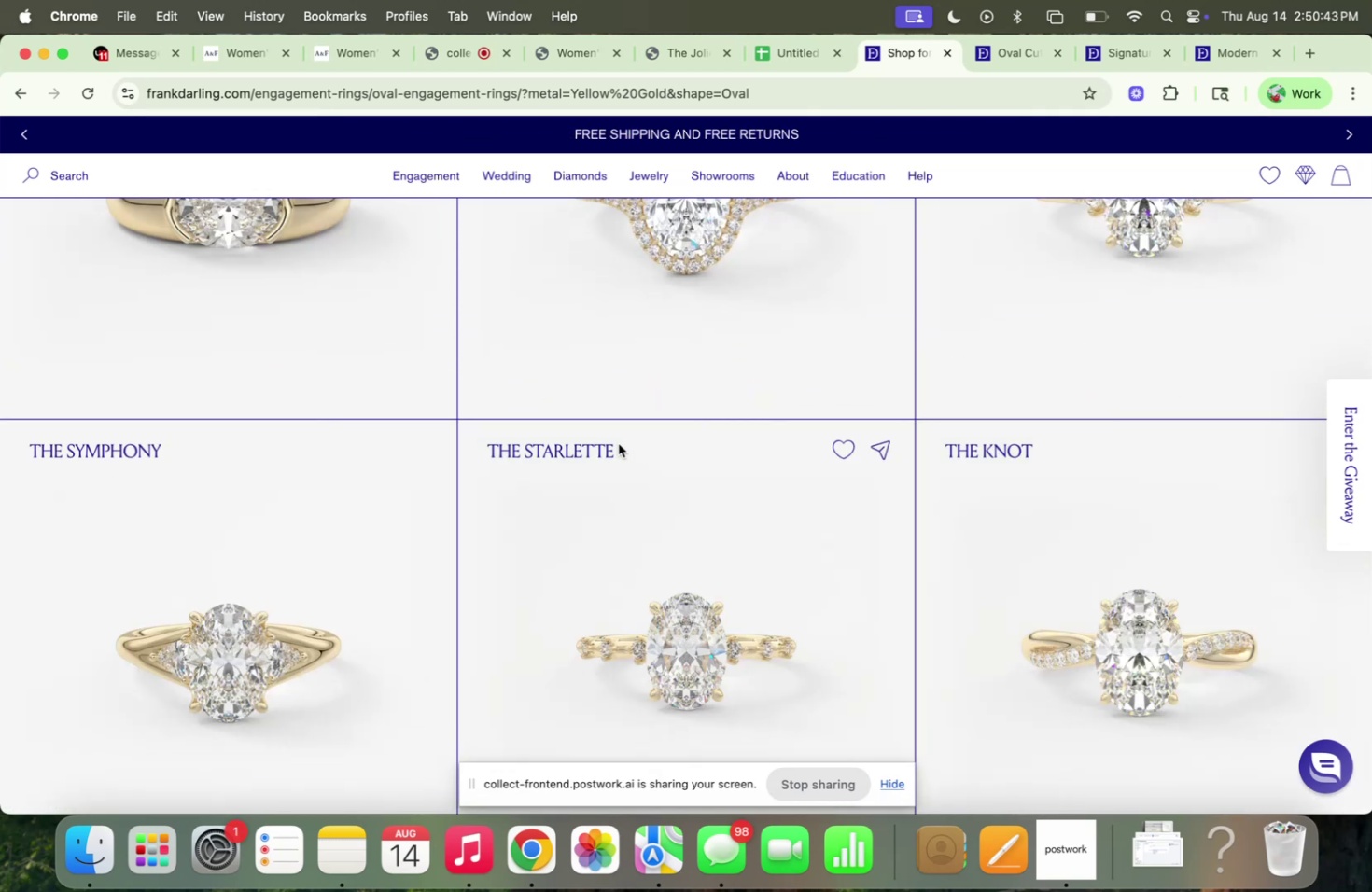 
scroll: coordinate [618, 443], scroll_direction: up, amount: 5.0
 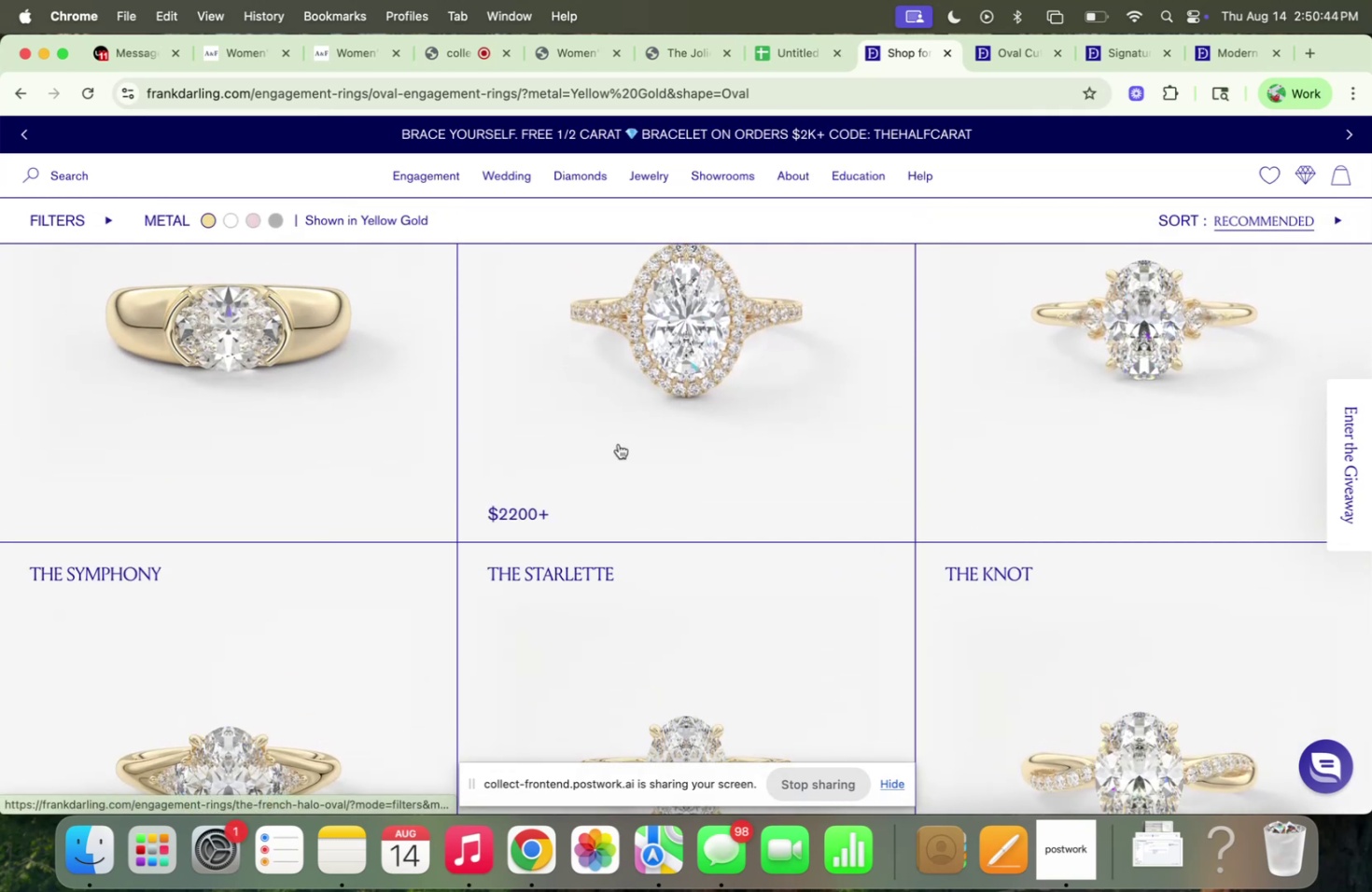 
scroll: coordinate [332, 411], scroll_direction: down, amount: 43.0
 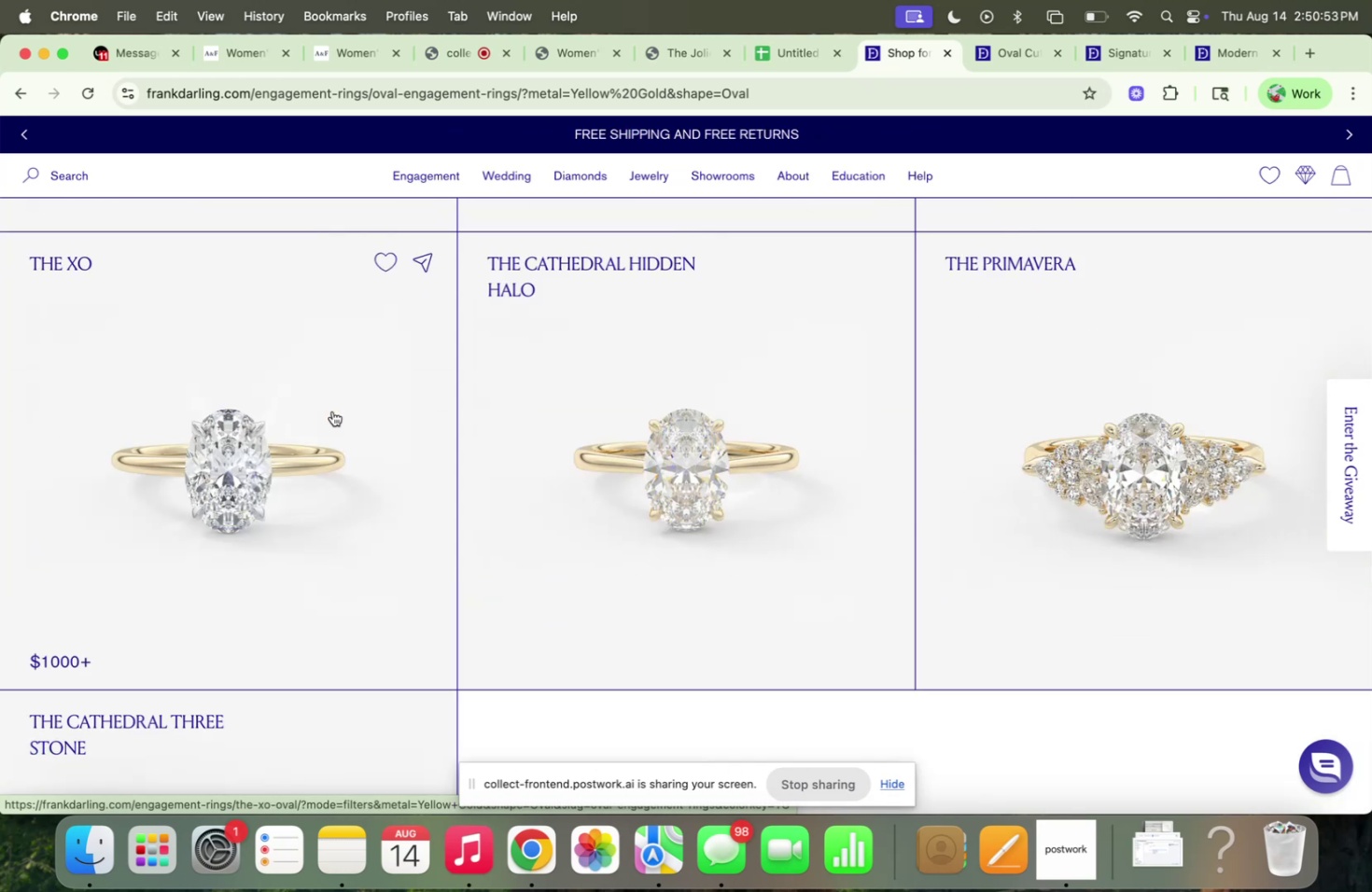 
right_click([332, 411])
 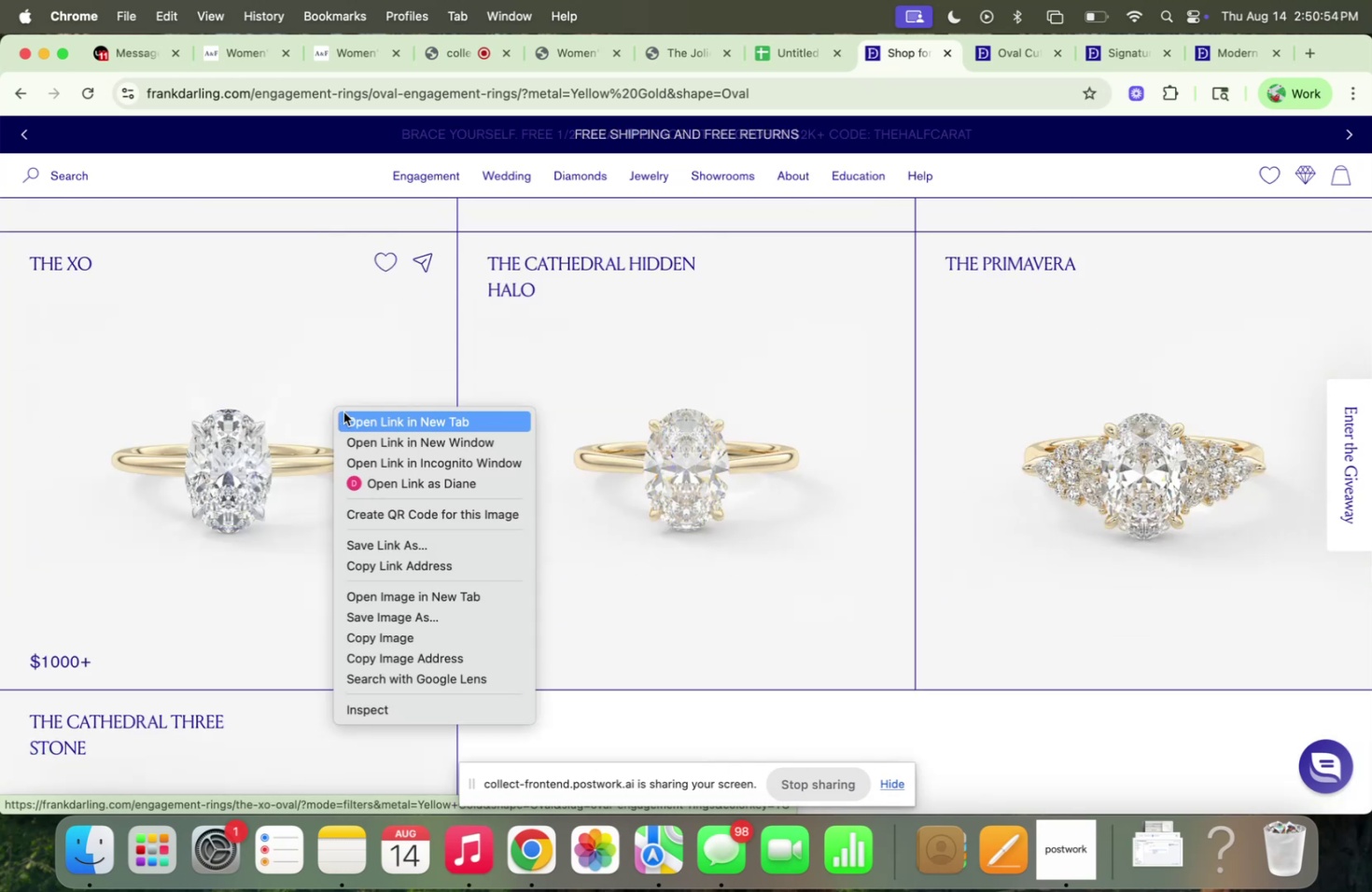 
left_click([343, 411])
 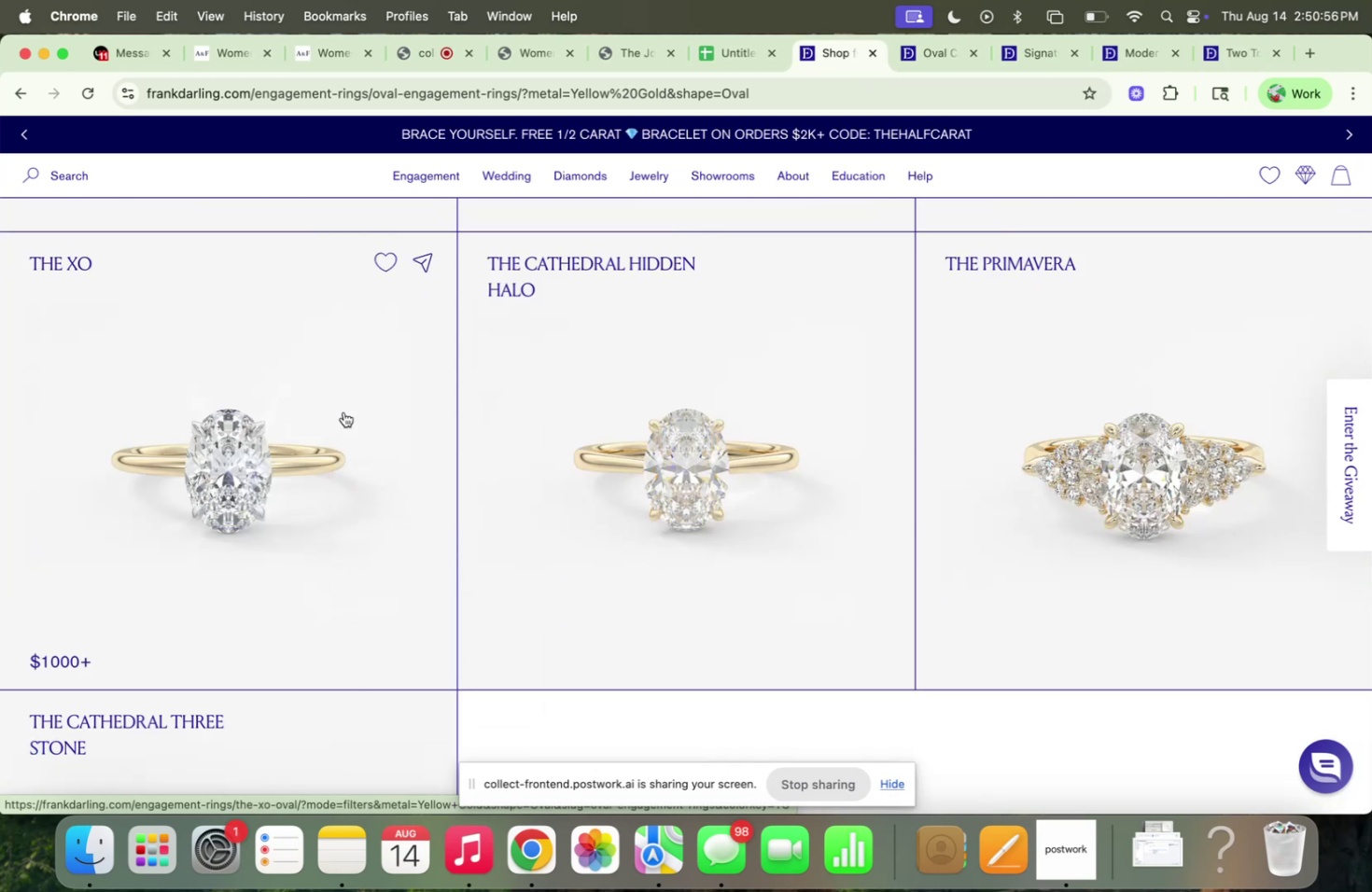 
scroll: coordinate [343, 411], scroll_direction: down, amount: 23.0
 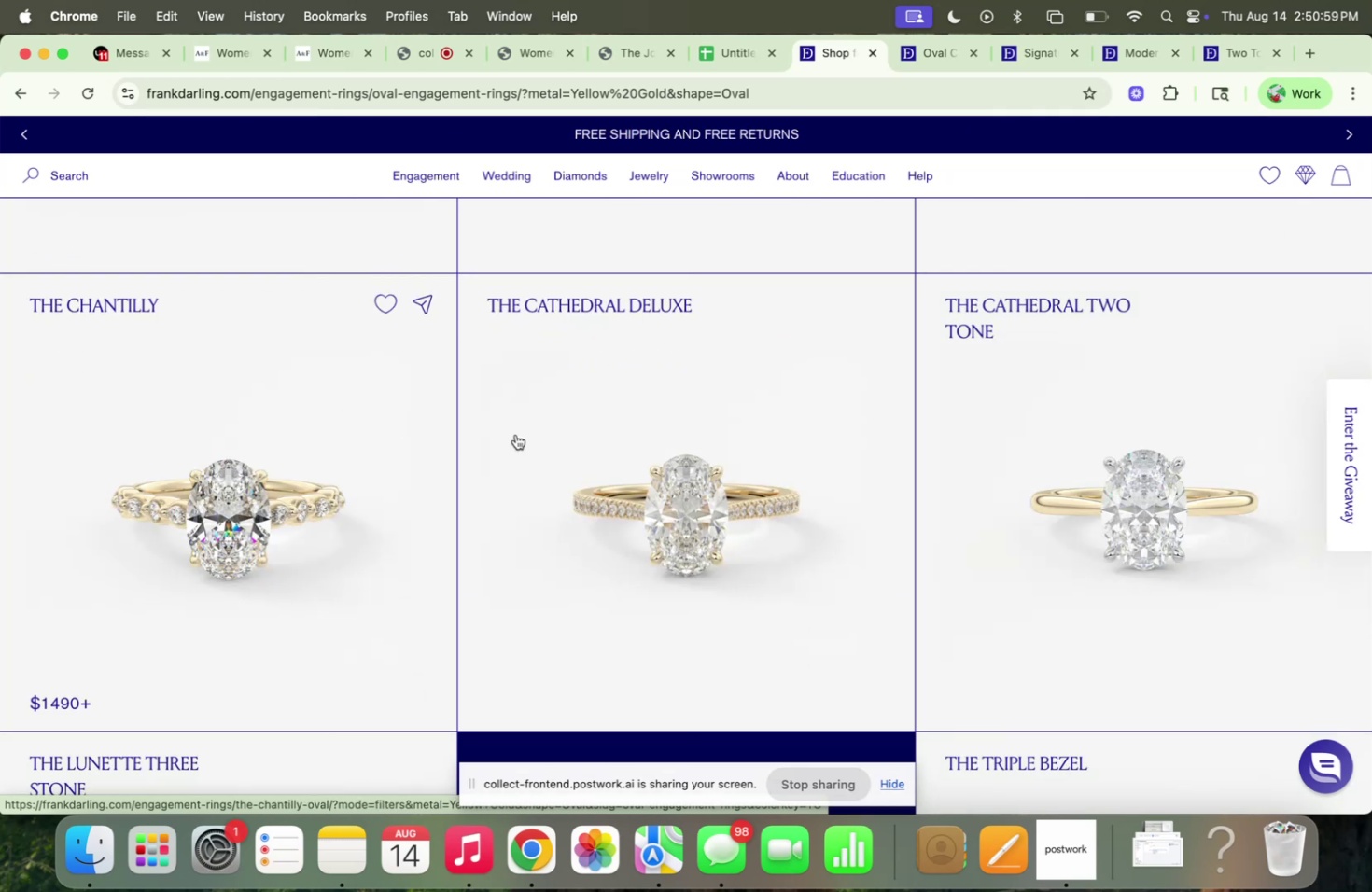 
right_click([1068, 507])
 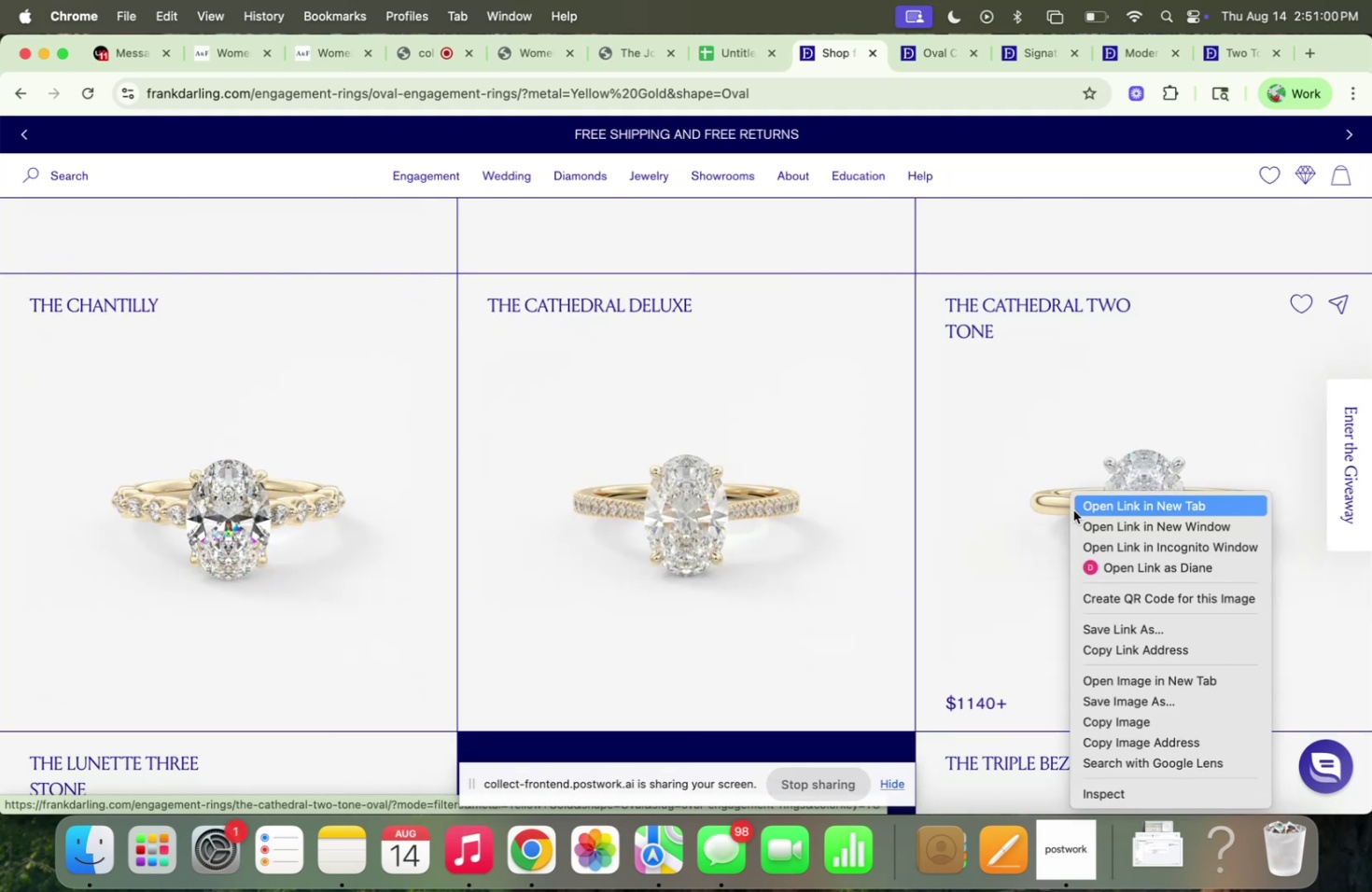 
left_click([1072, 509])
 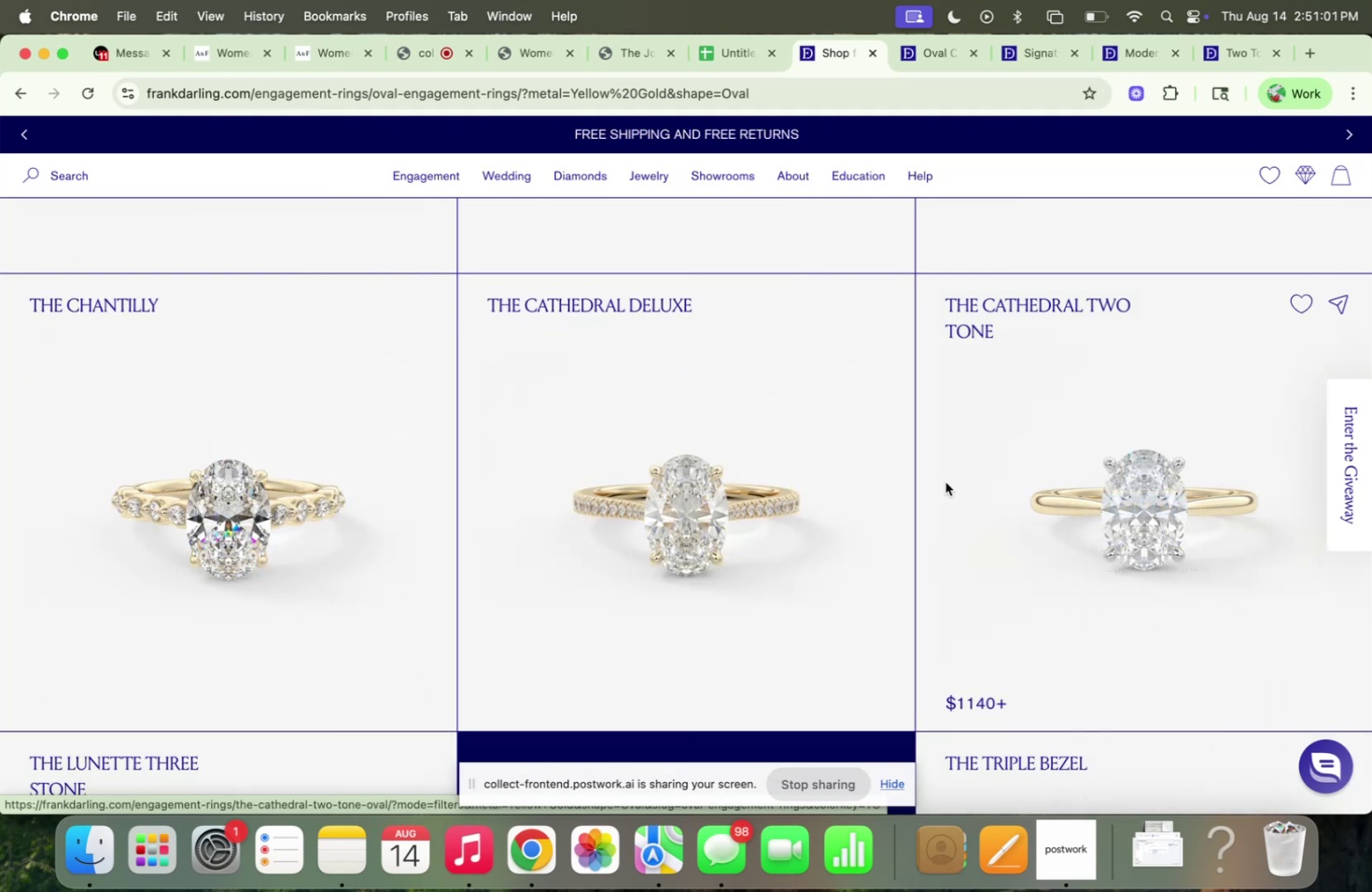 
scroll: coordinate [931, 478], scroll_direction: down, amount: 27.0
 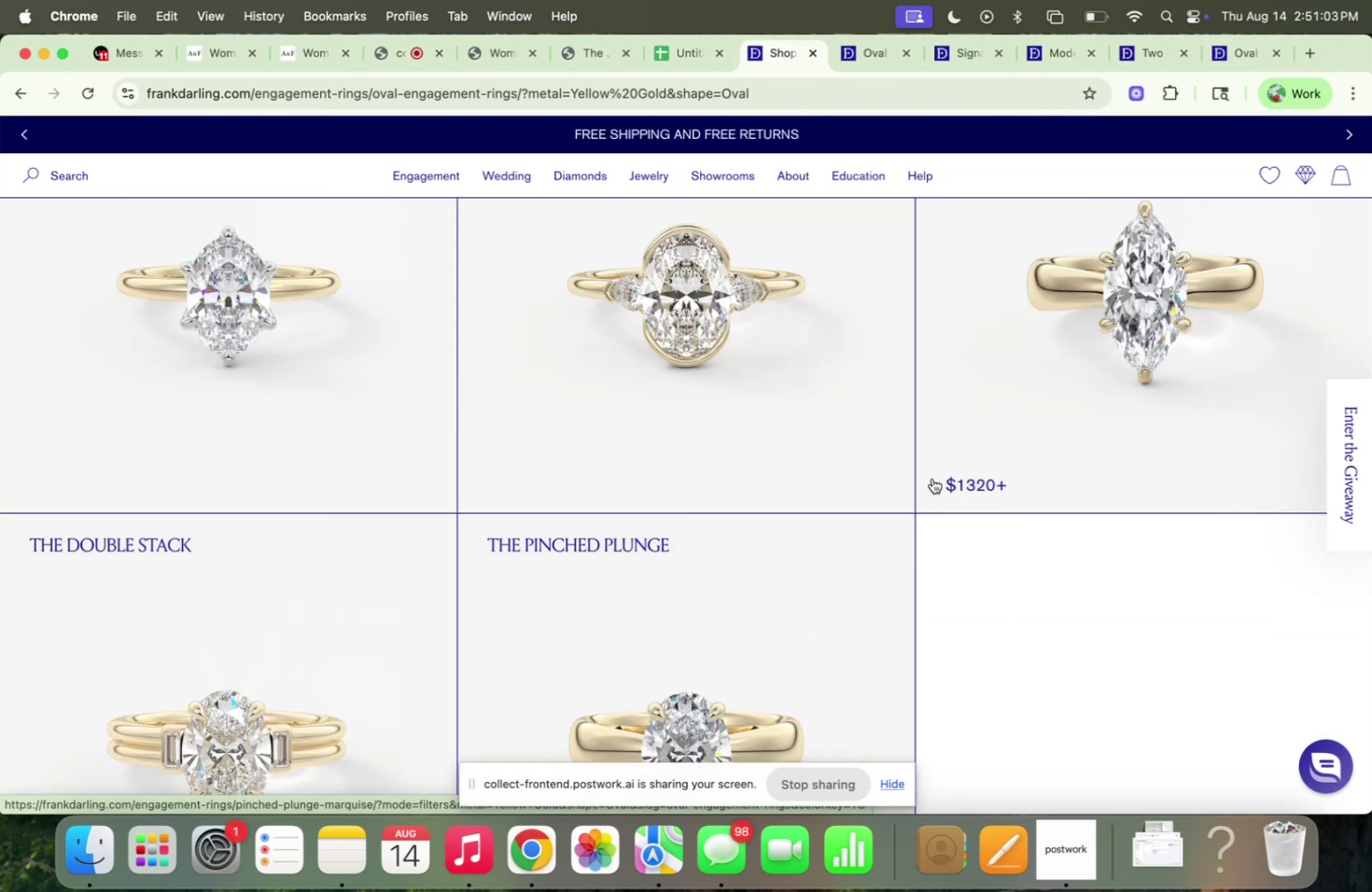 
scroll: coordinate [931, 478], scroll_direction: up, amount: 10.0
 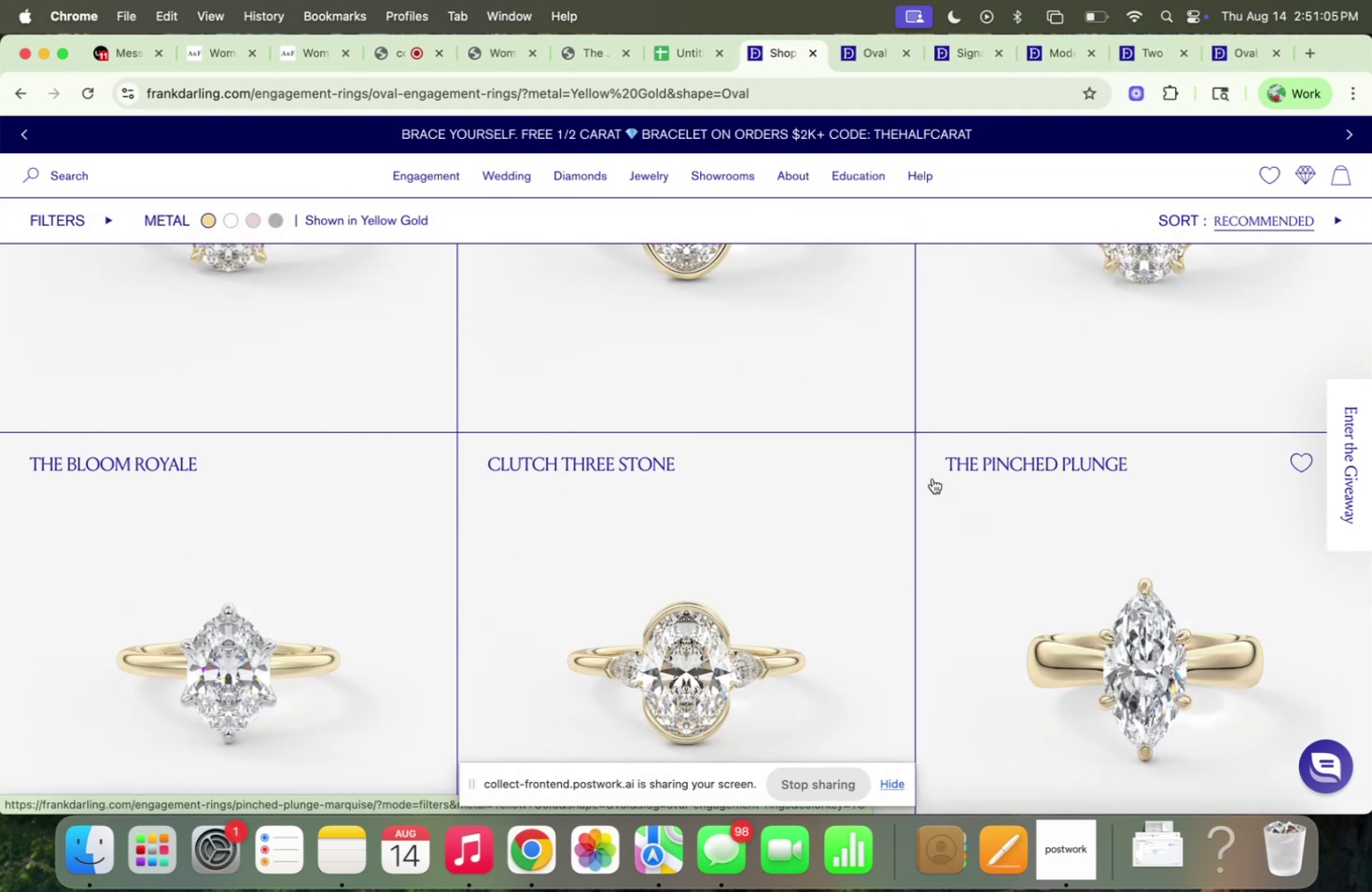 
scroll: coordinate [931, 478], scroll_direction: down, amount: 5.0
 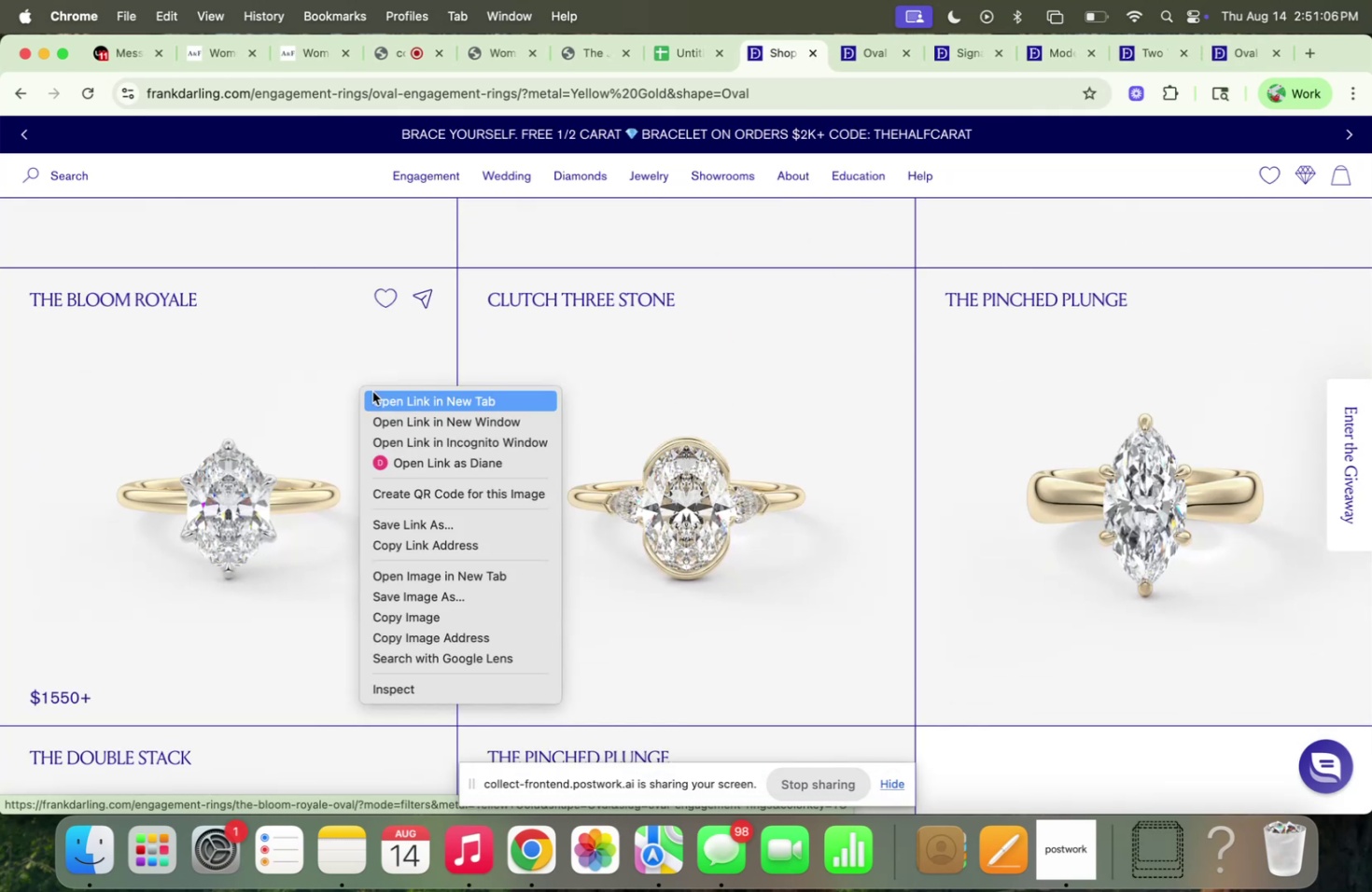 
left_click([390, 393])
 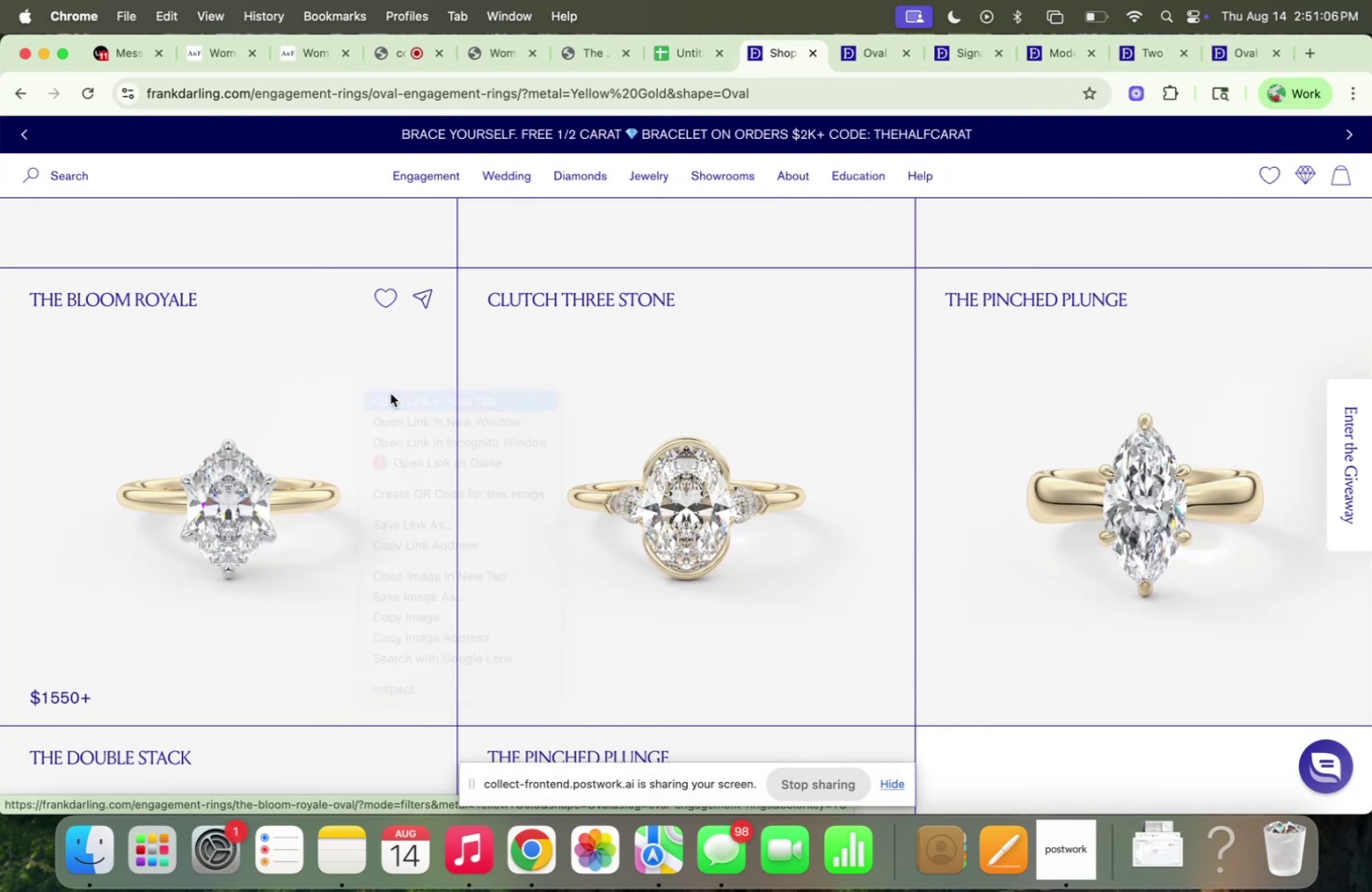 
scroll: coordinate [391, 393], scroll_direction: down, amount: 15.0
 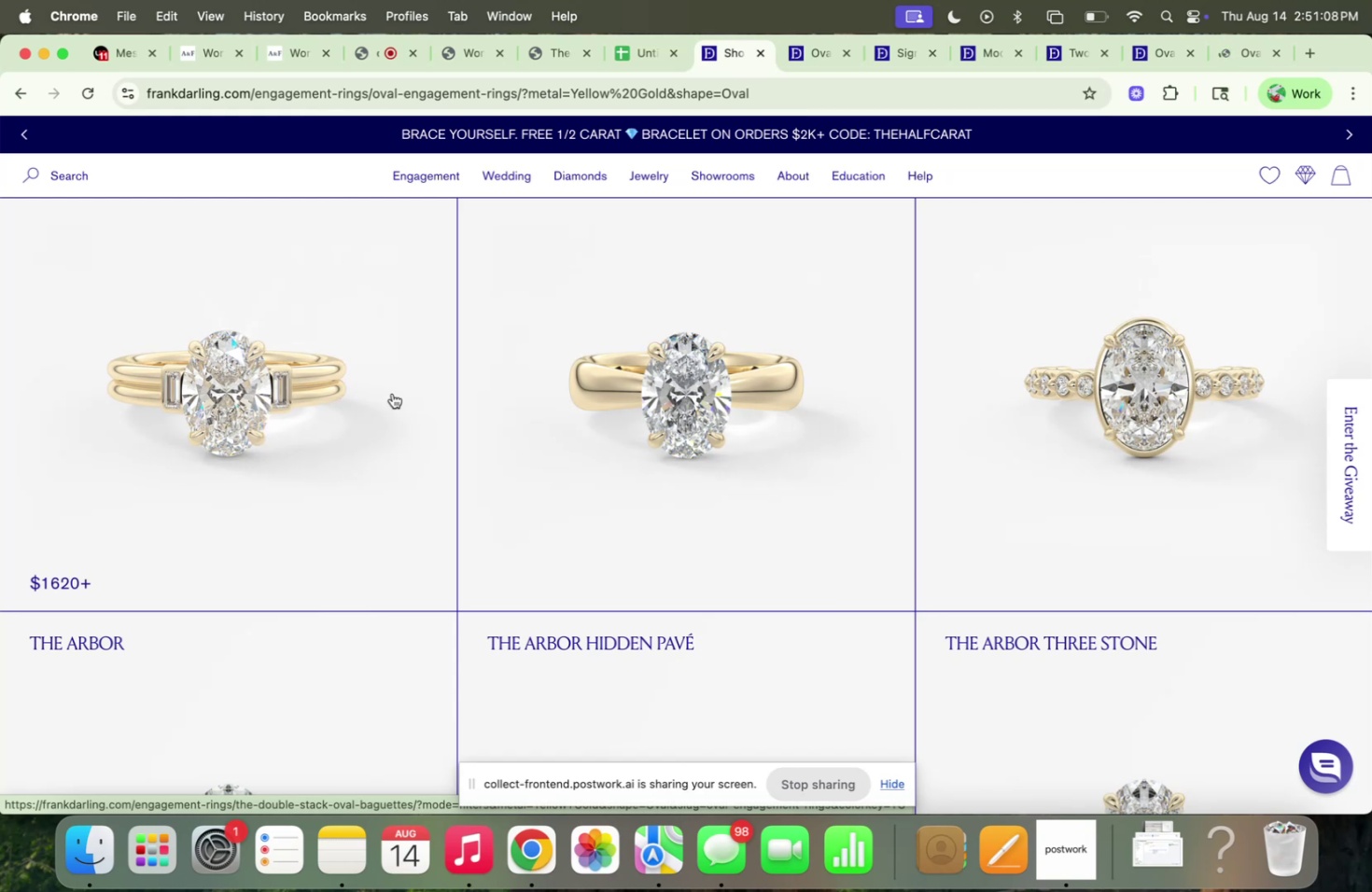 
scroll: coordinate [392, 393], scroll_direction: up, amount: 2.0
 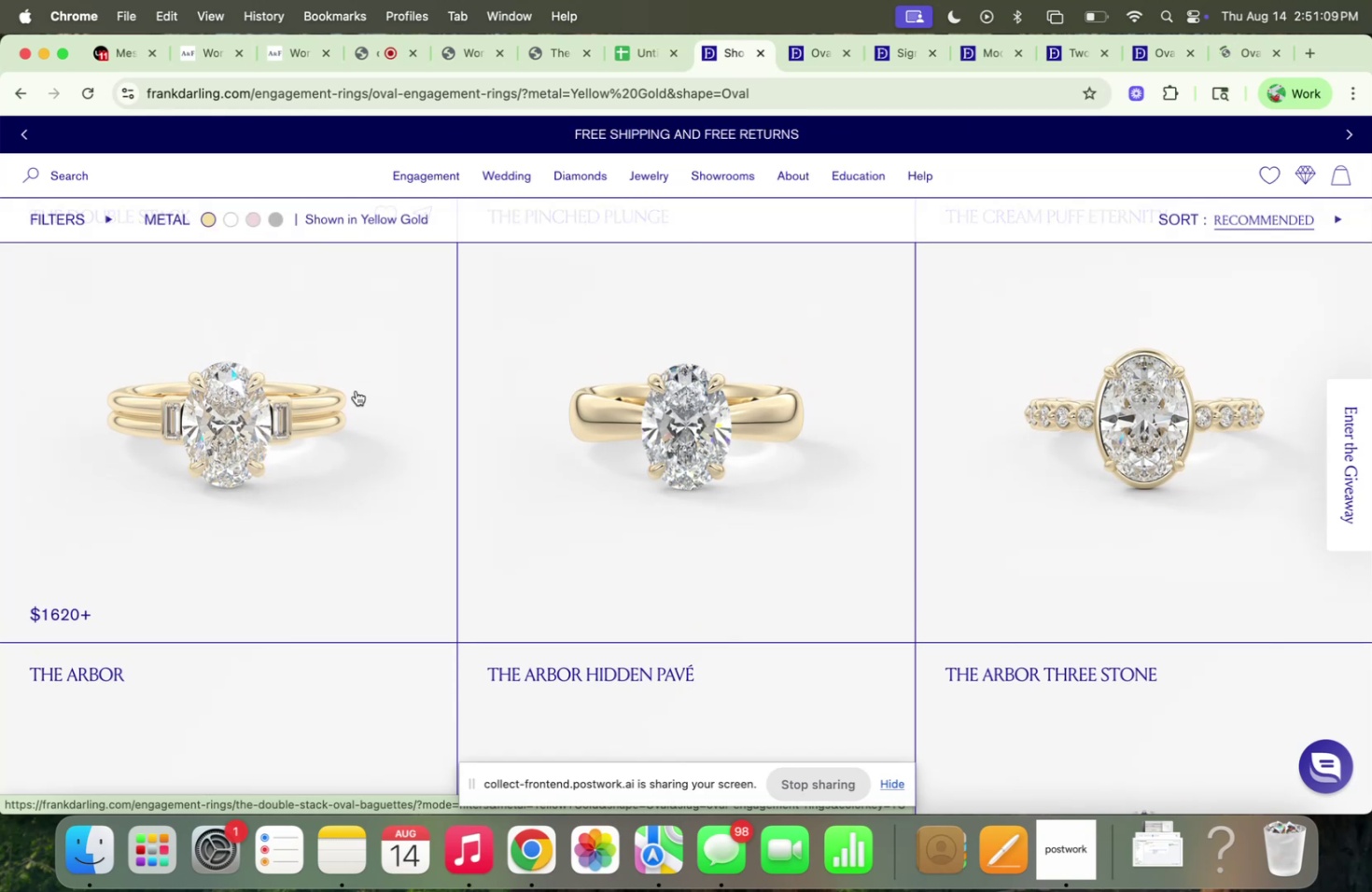 
right_click([356, 390])
 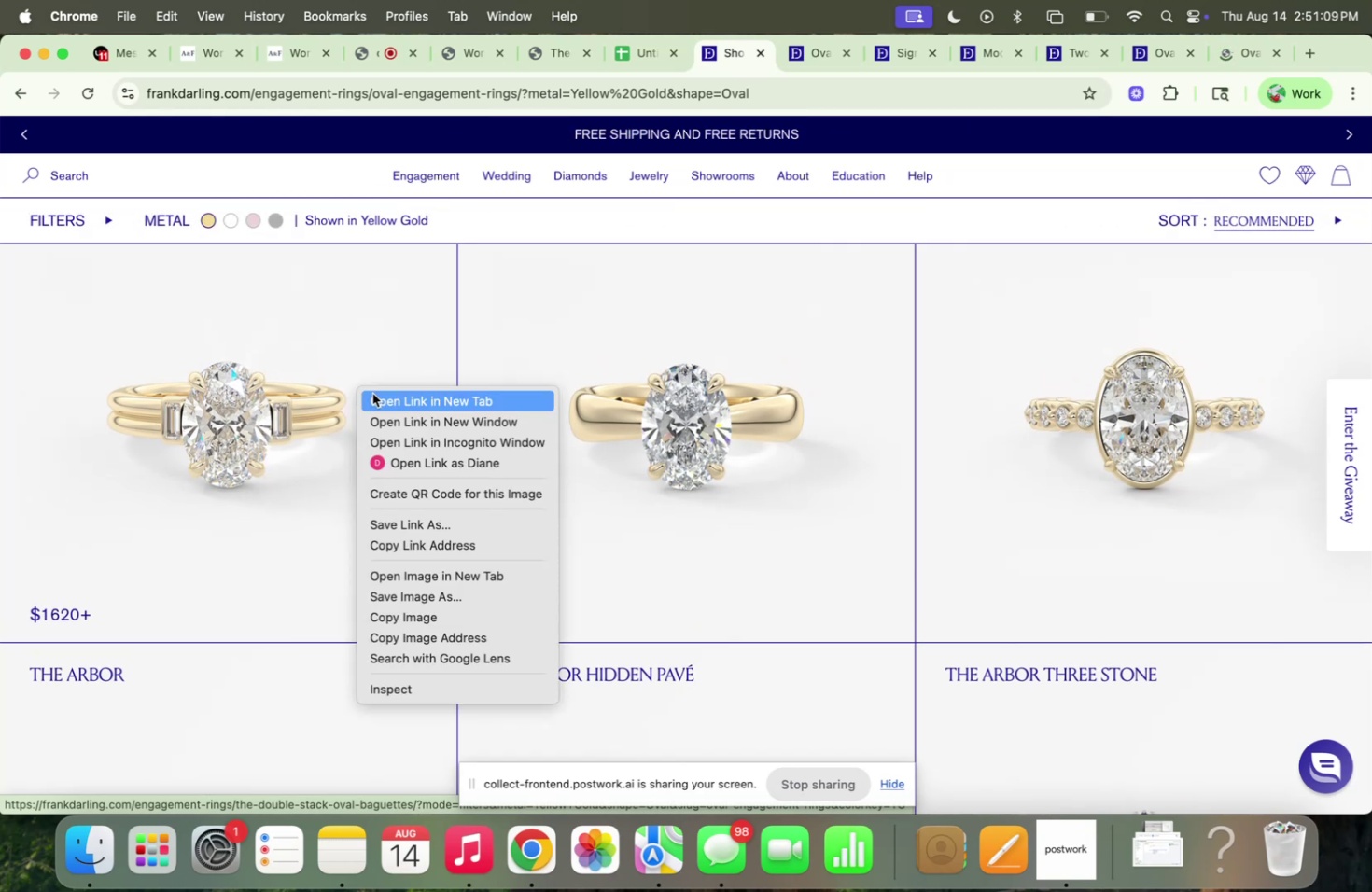 
left_click([372, 393])
 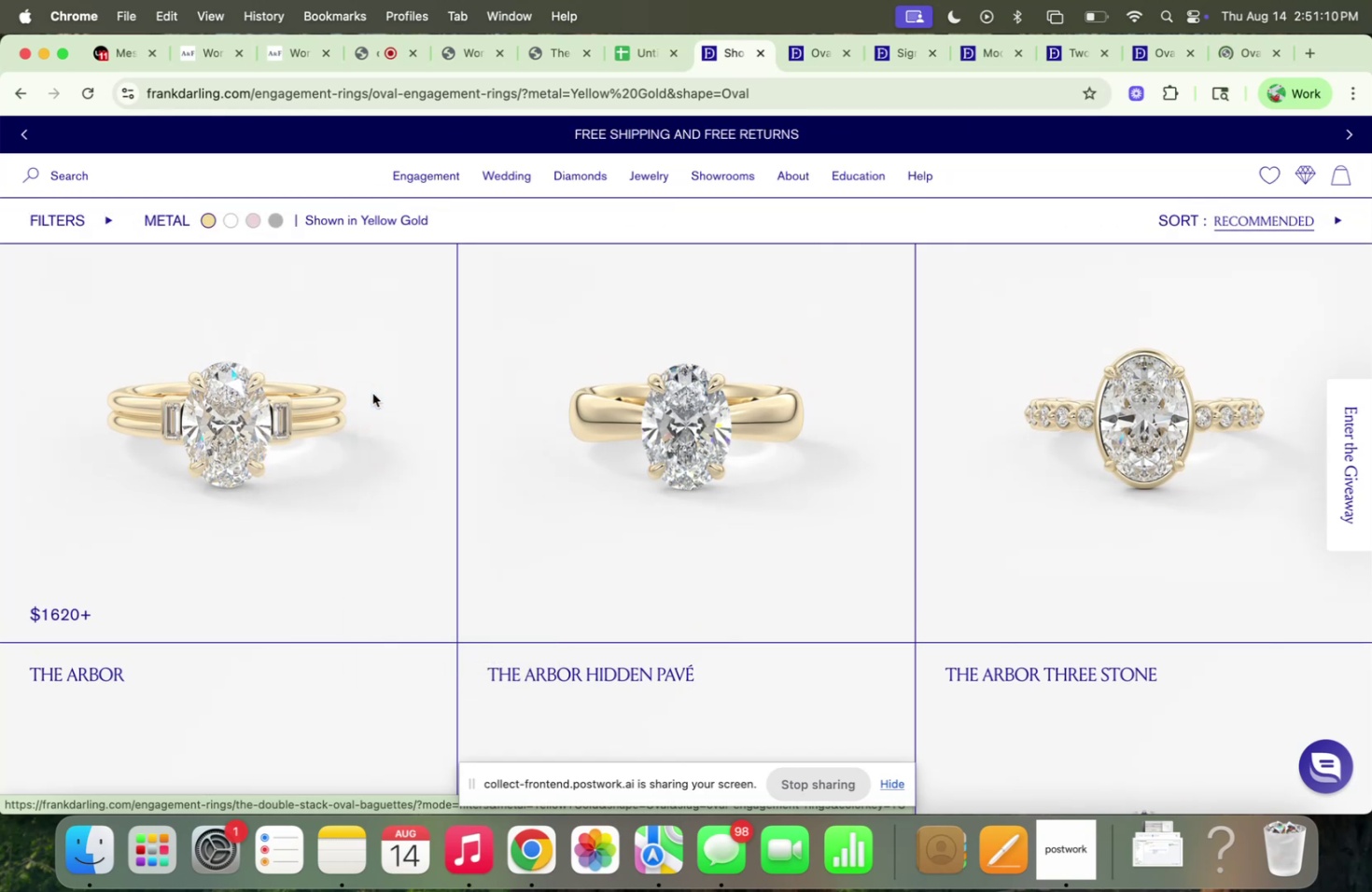 
scroll: coordinate [347, 396], scroll_direction: up, amount: 6.0
 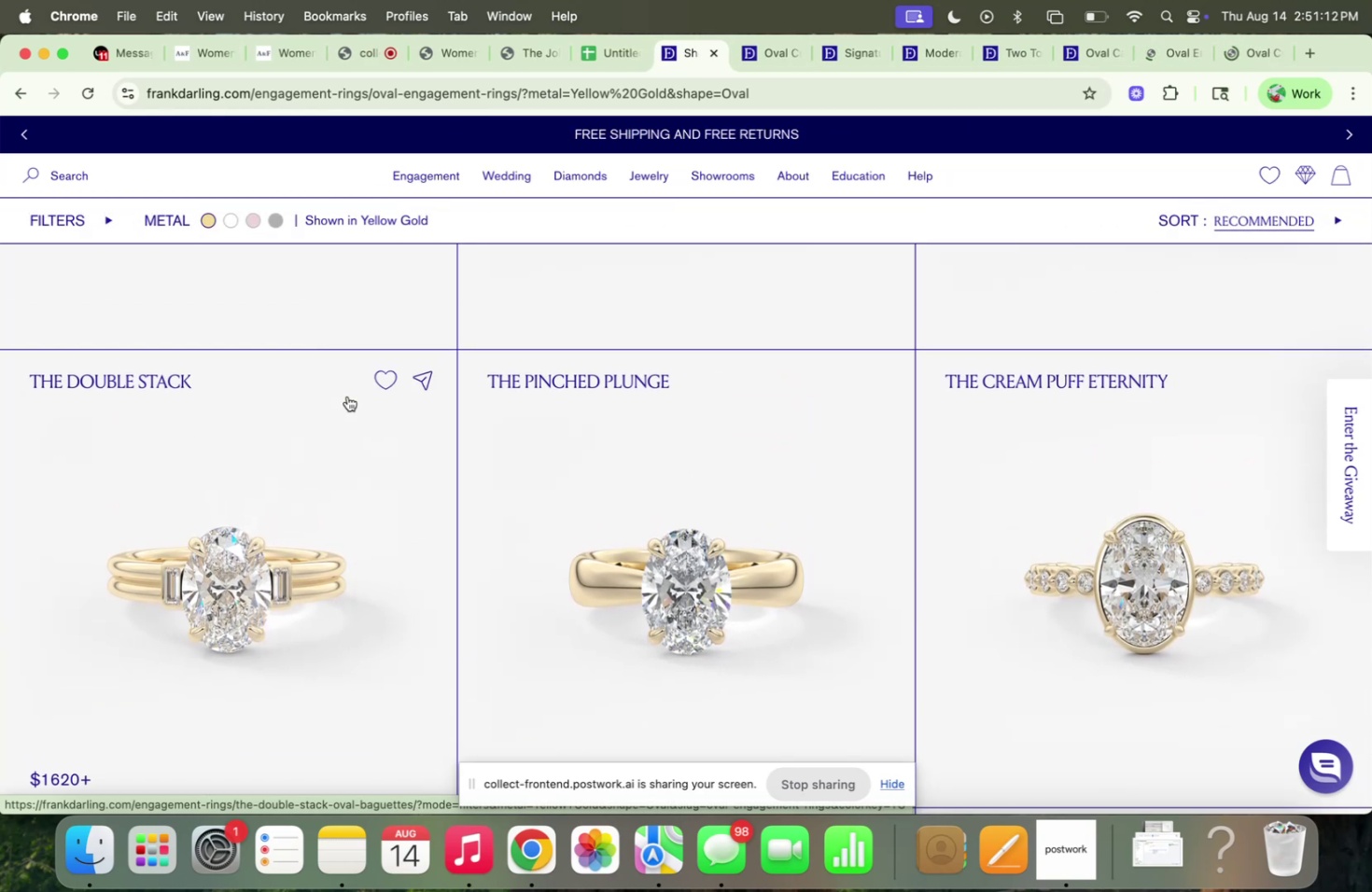 
scroll: coordinate [347, 396], scroll_direction: down, amount: 14.0
 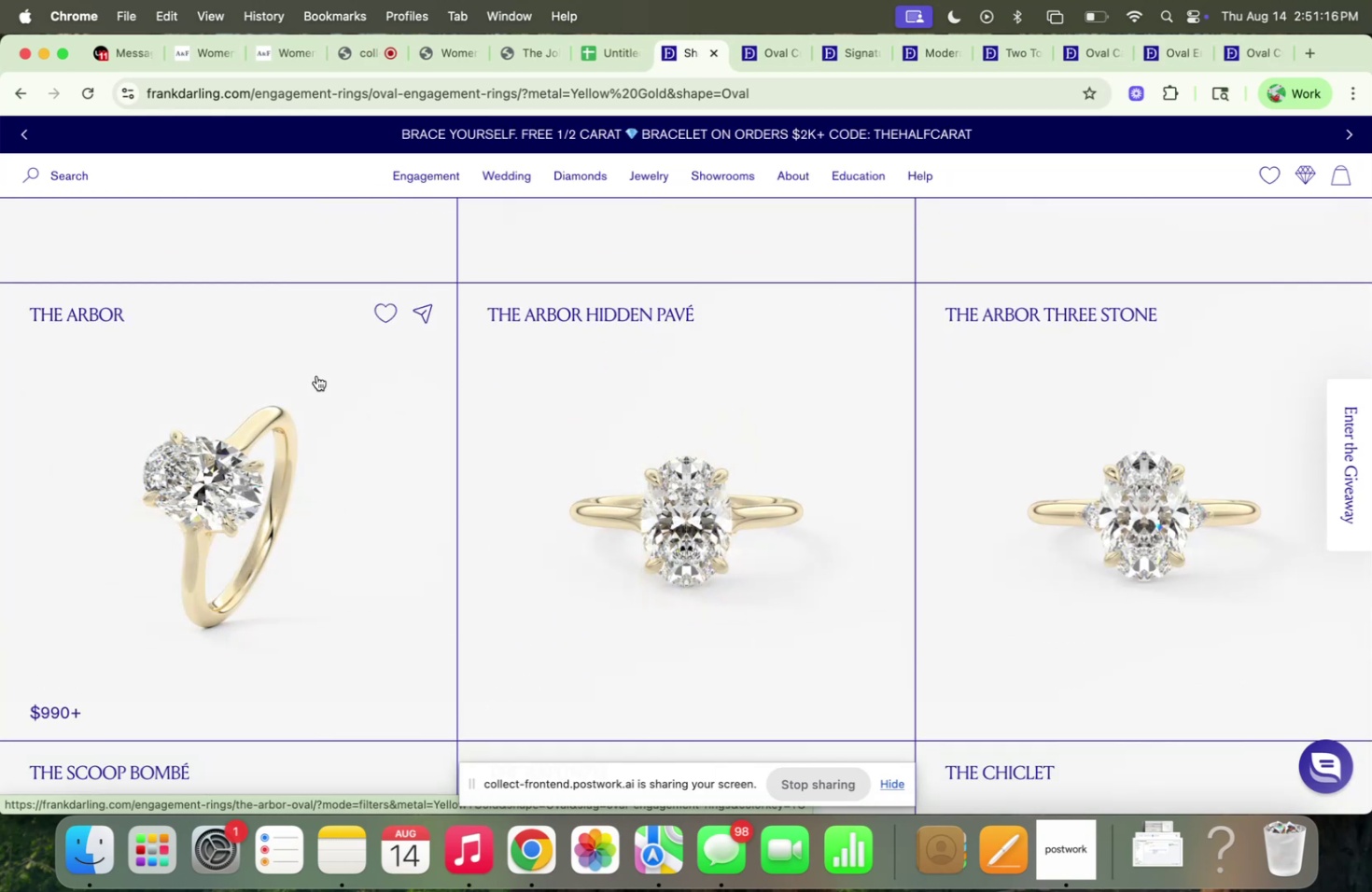 
left_click([326, 376])
 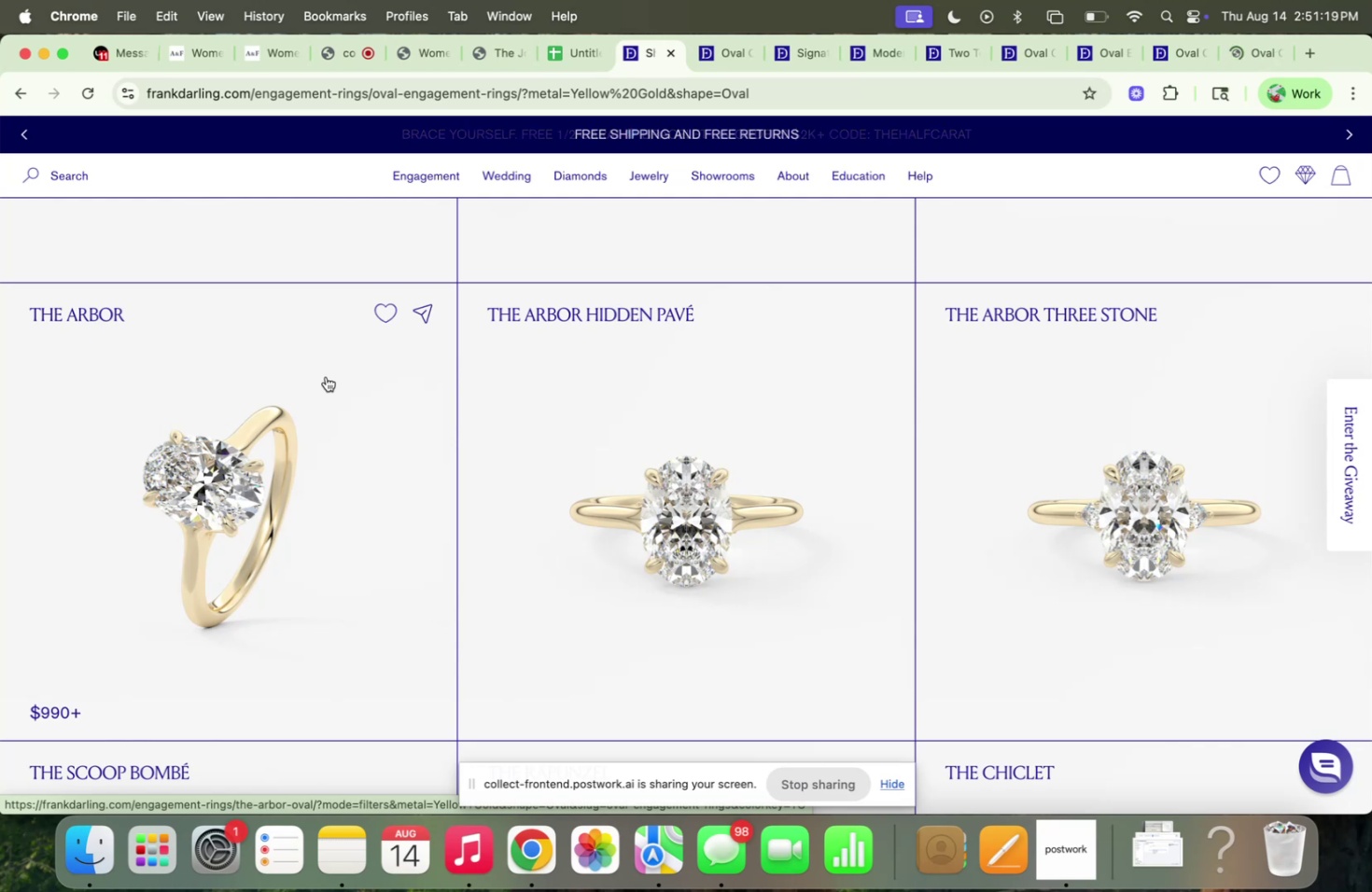 
scroll: coordinate [327, 376], scroll_direction: down, amount: 15.0
 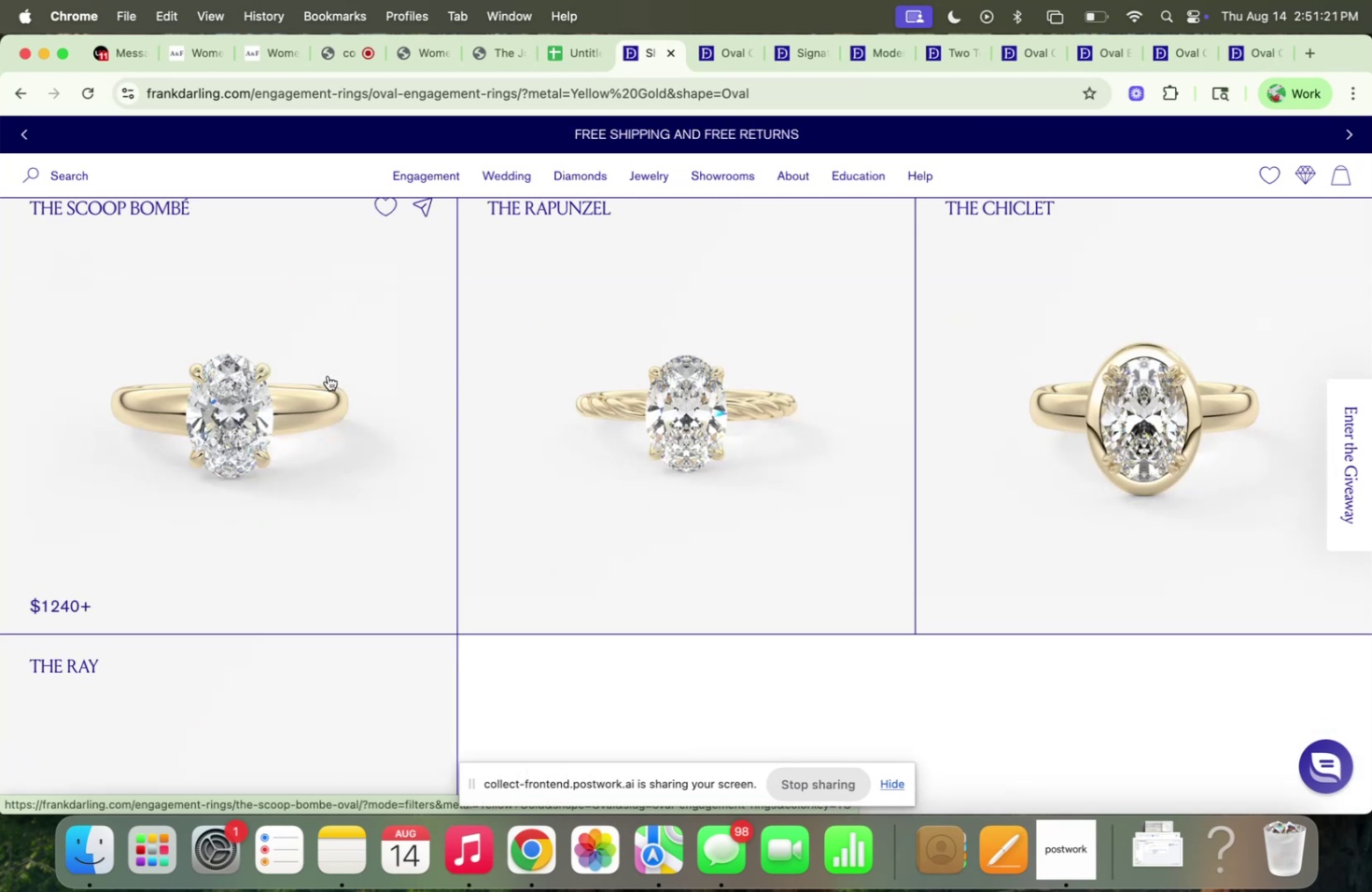 
scroll: coordinate [339, 375], scroll_direction: up, amount: 4.0
 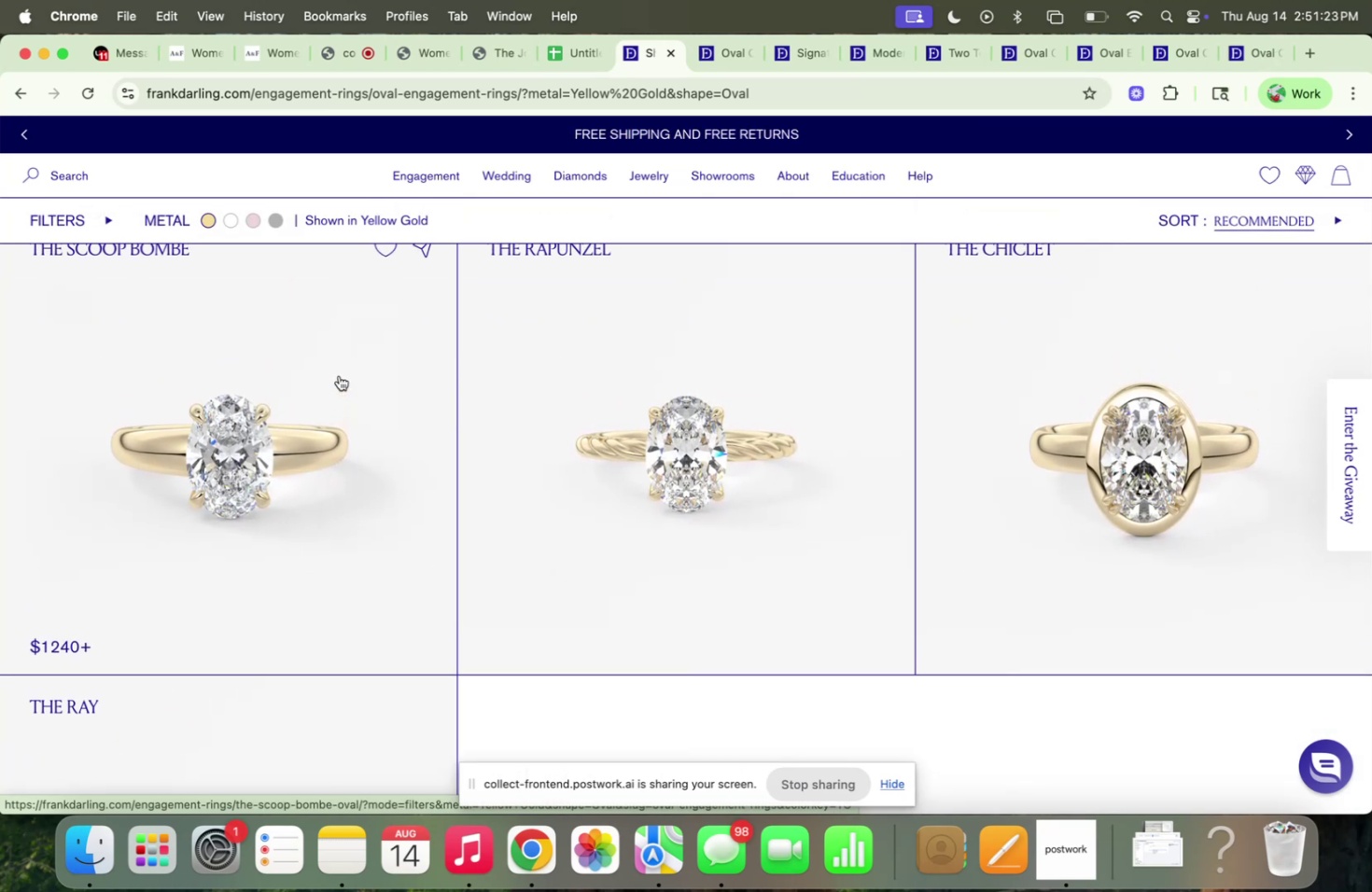 
right_click([339, 375])
 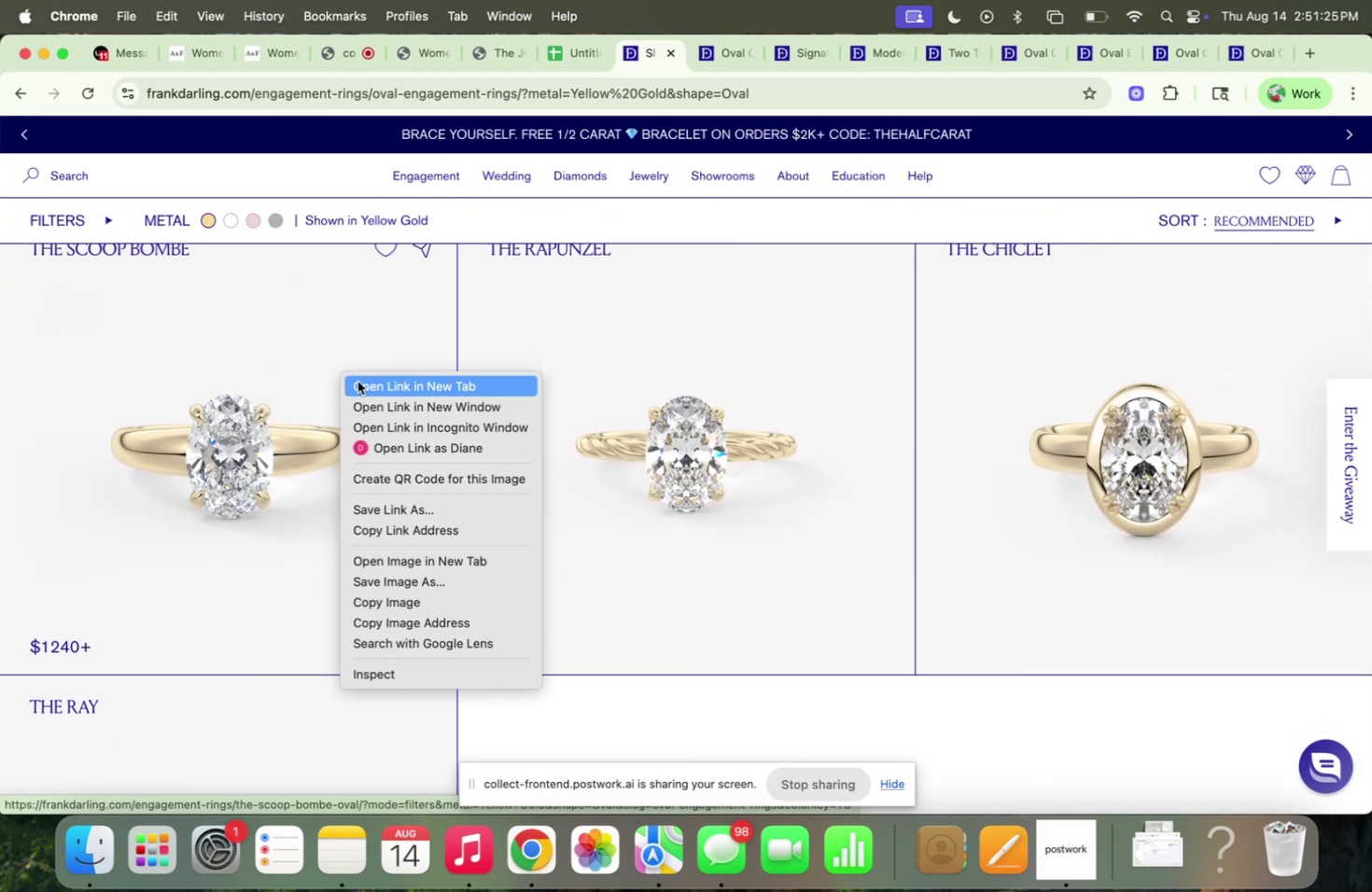 
left_click([357, 381])
 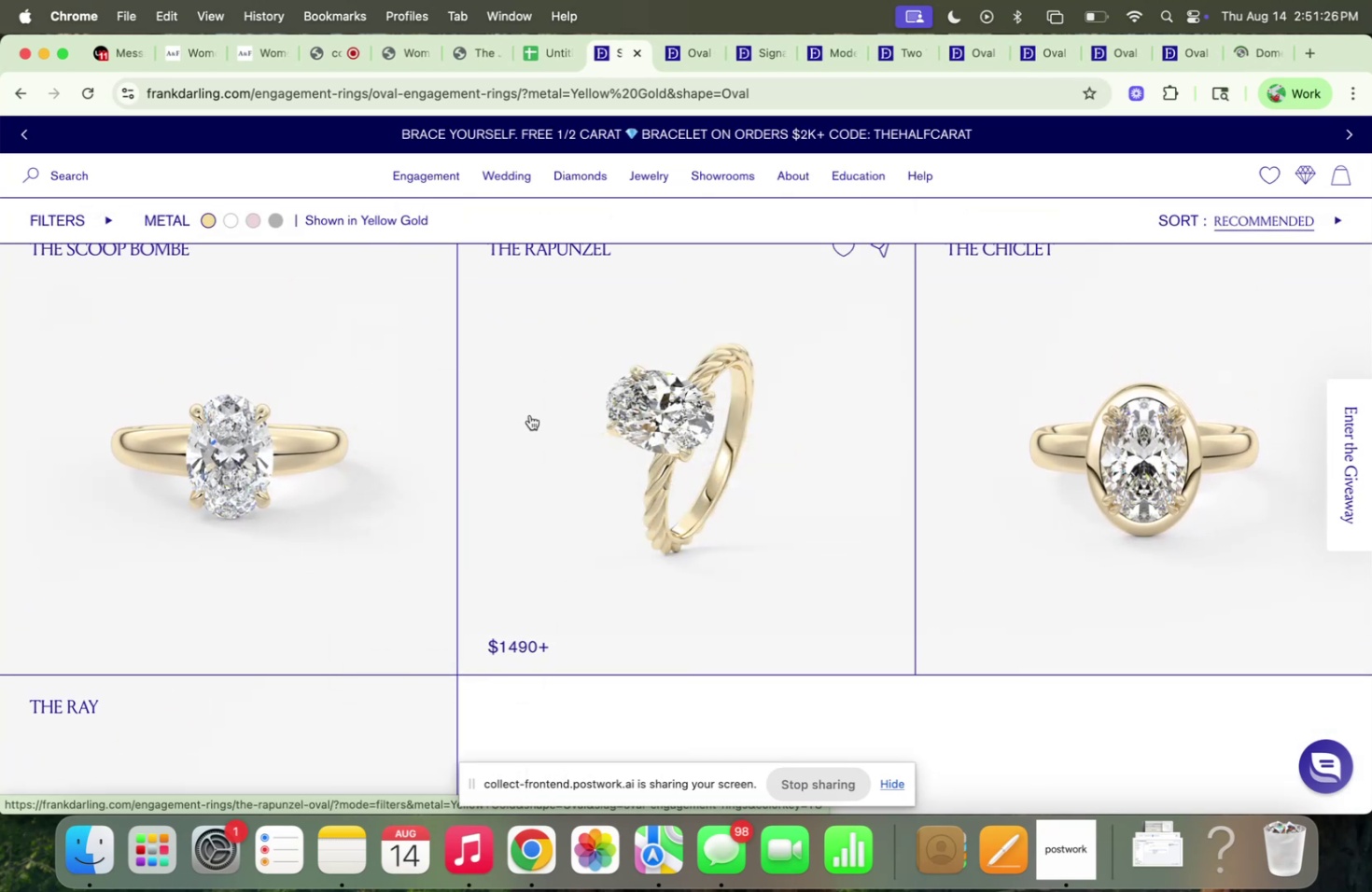 
right_click([529, 414])
 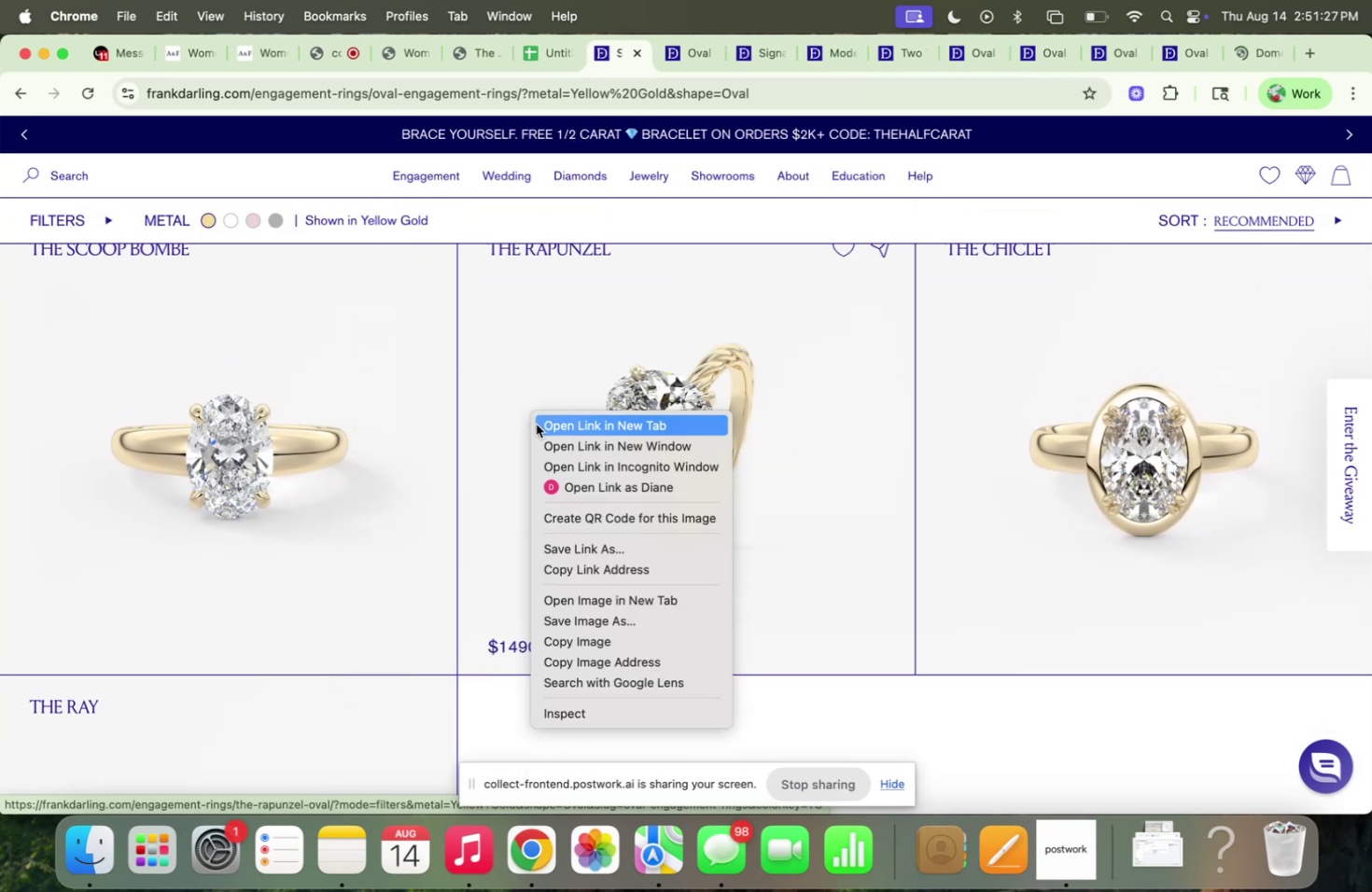 
left_click([536, 425])
 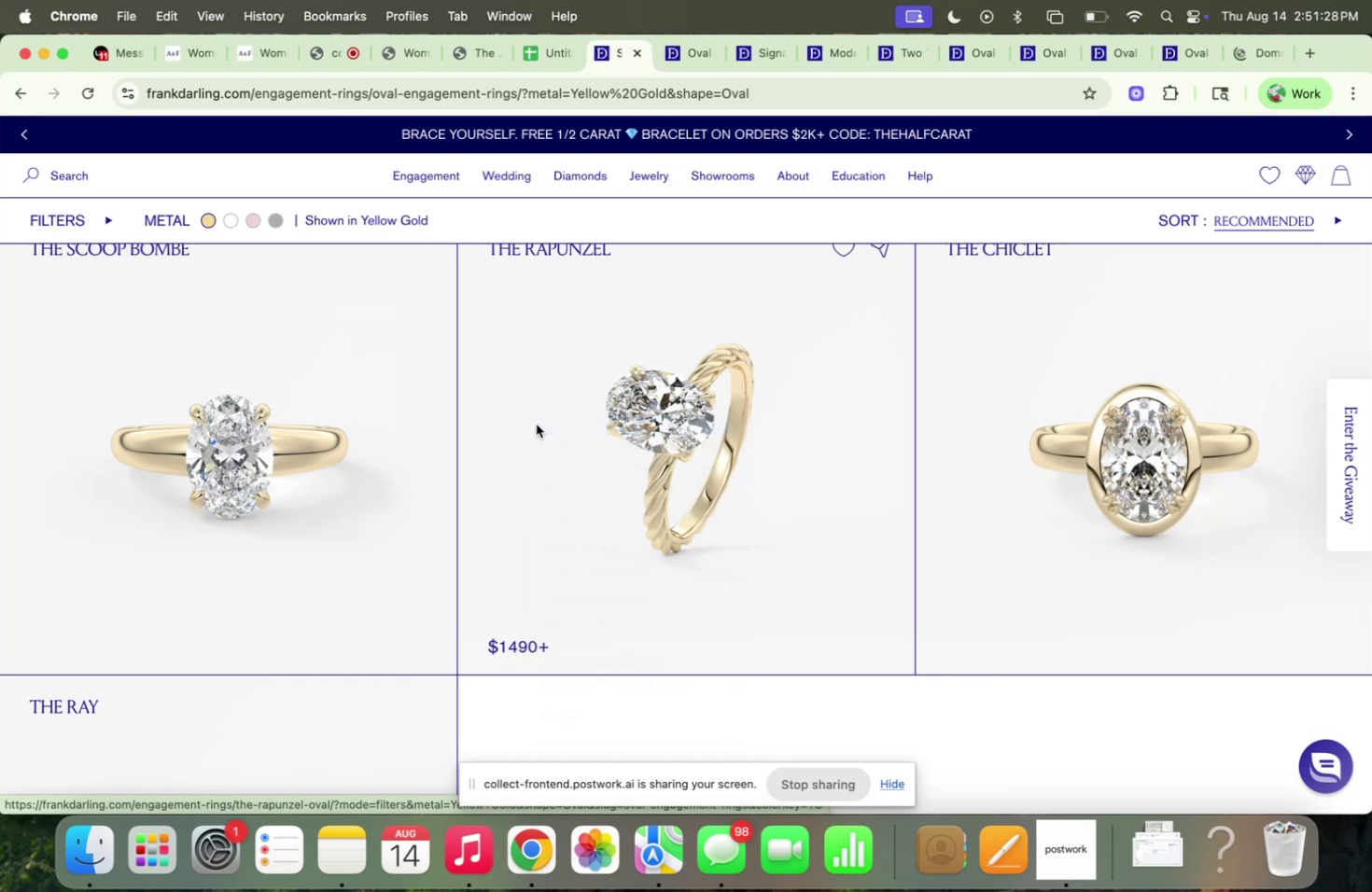 
scroll: coordinate [536, 424], scroll_direction: down, amount: 27.0
 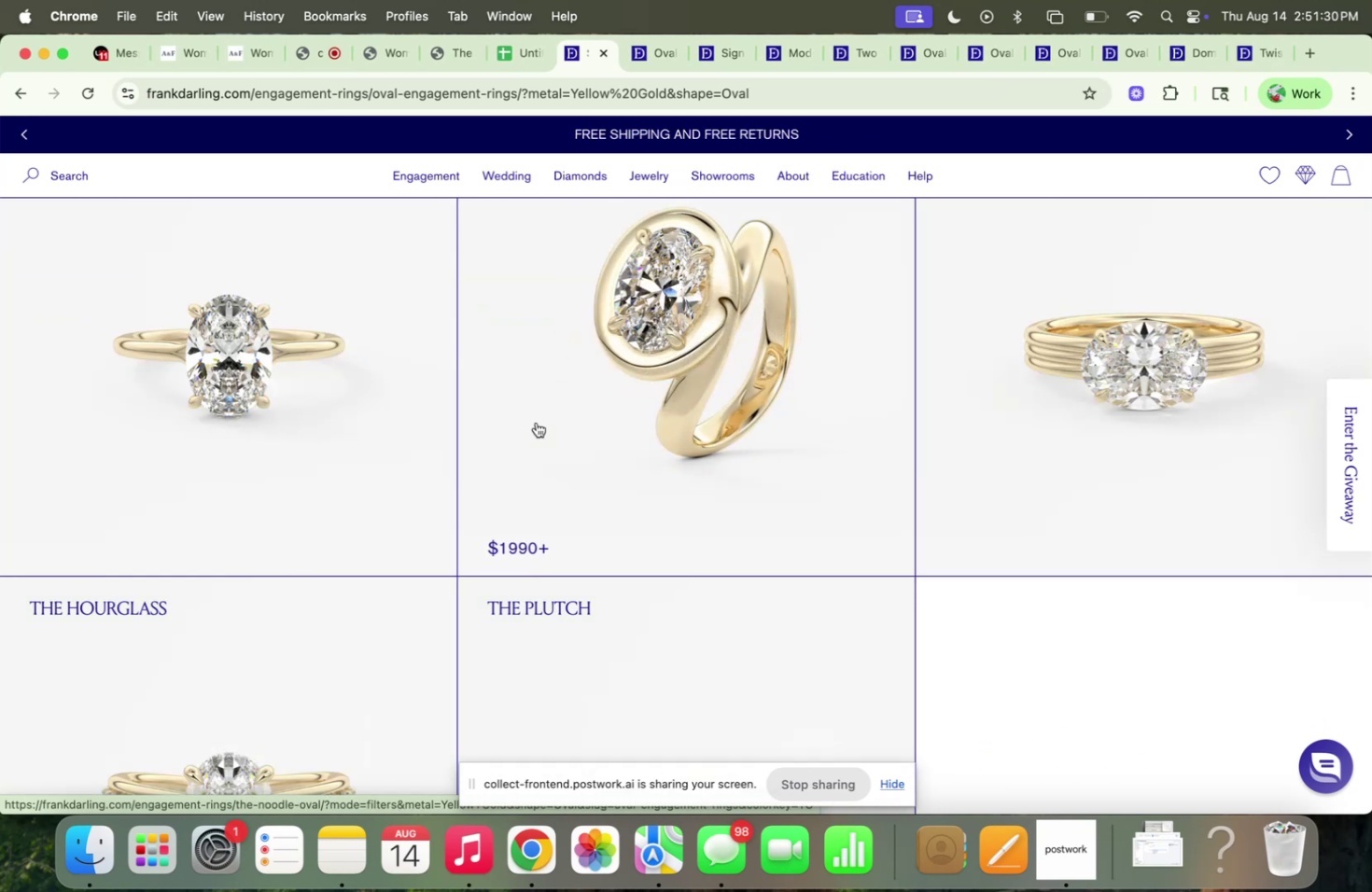 
scroll: coordinate [536, 422], scroll_direction: up, amount: 6.0
 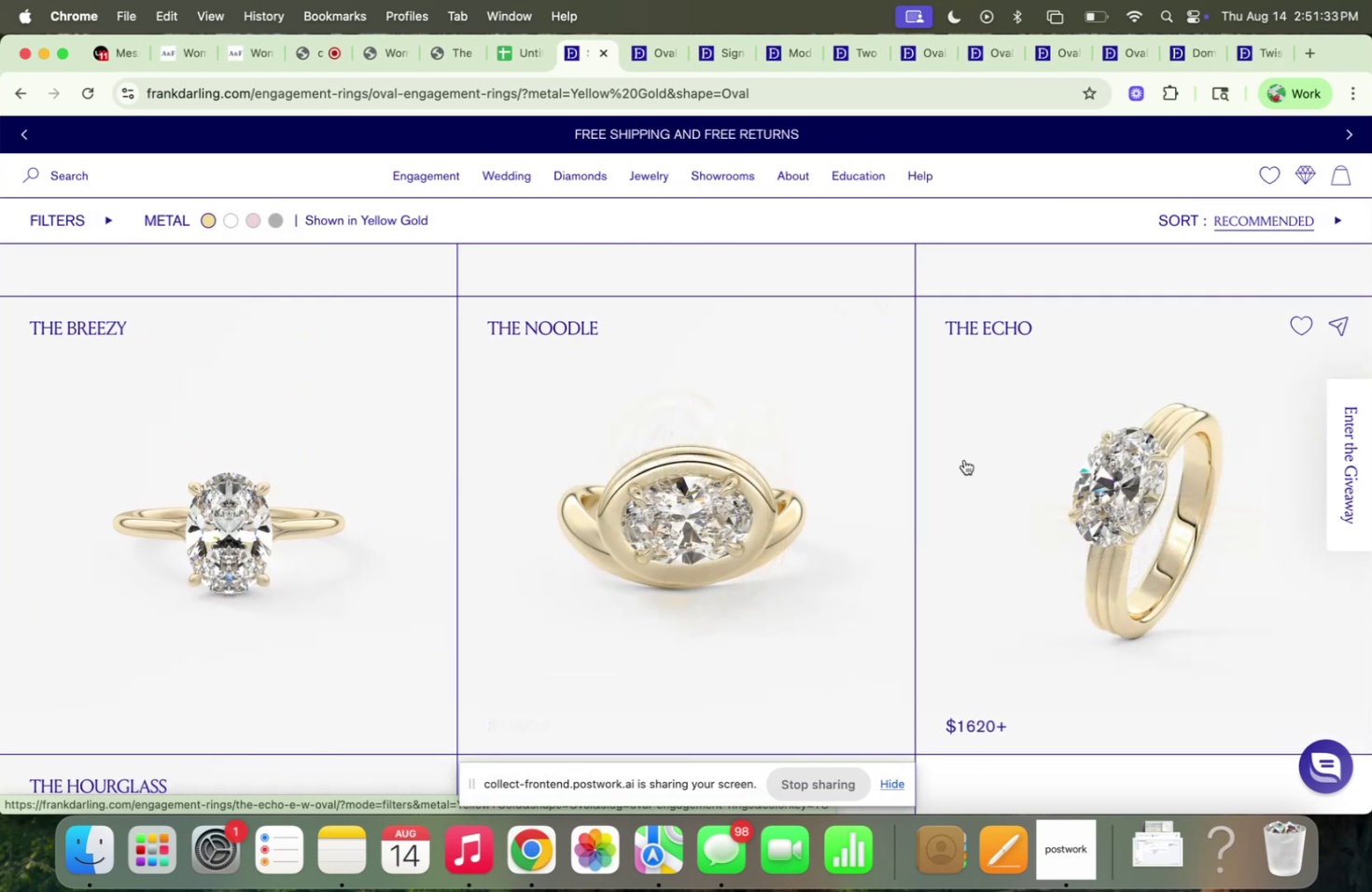 
right_click([1000, 456])
 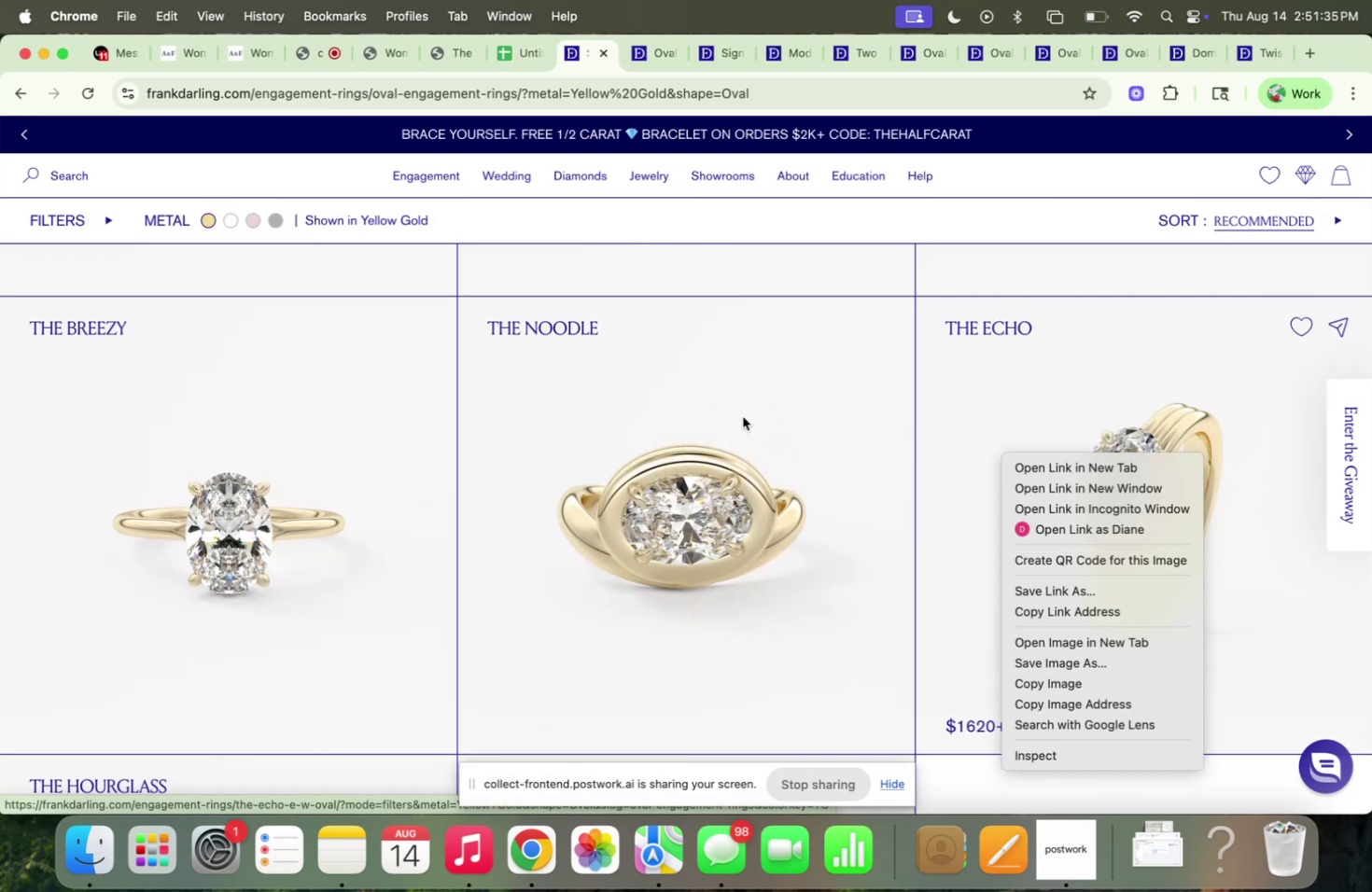 
left_click([742, 416])
 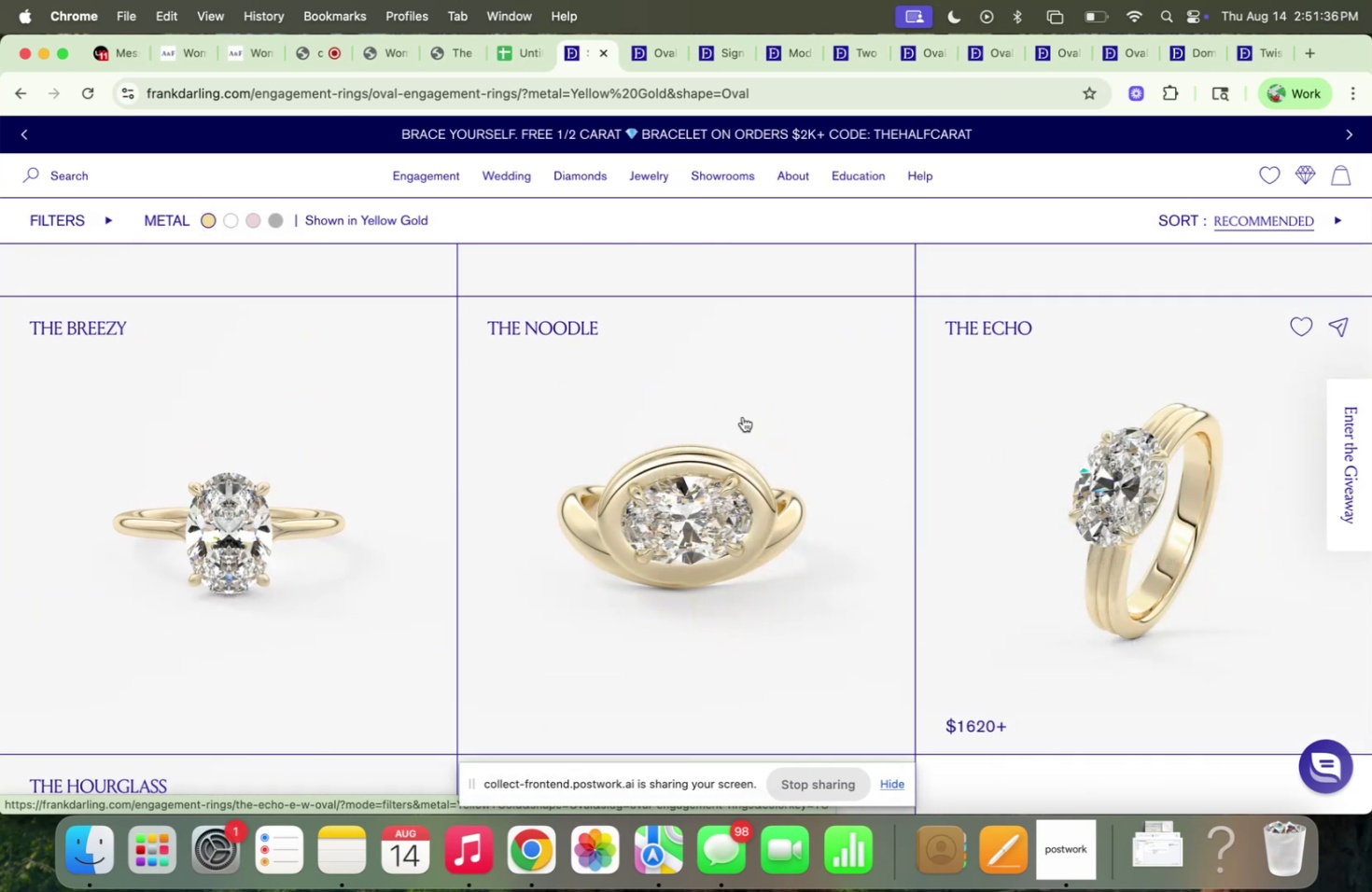 
scroll: coordinate [742, 416], scroll_direction: down, amount: 10.0
 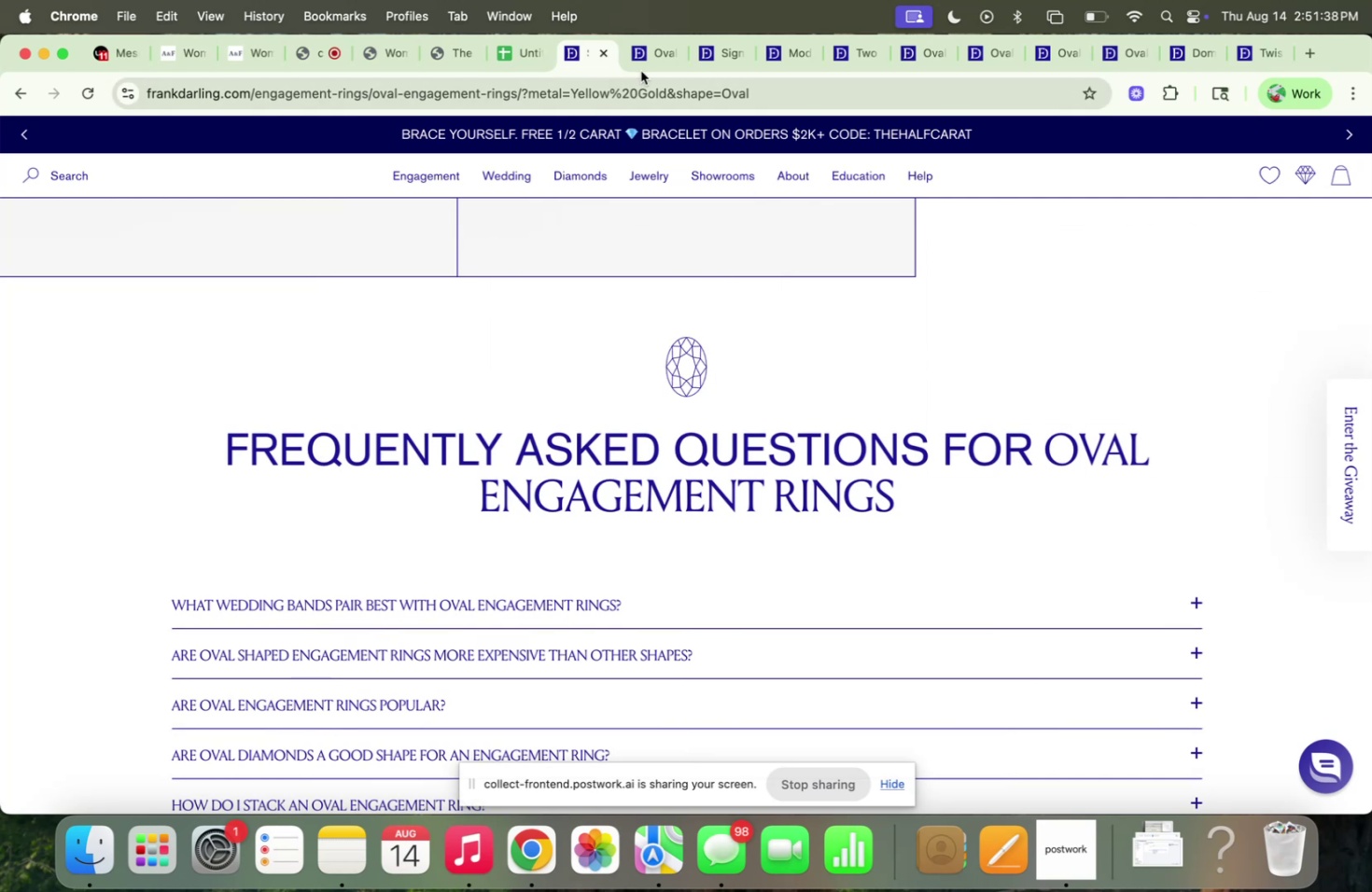 
left_click([644, 63])
 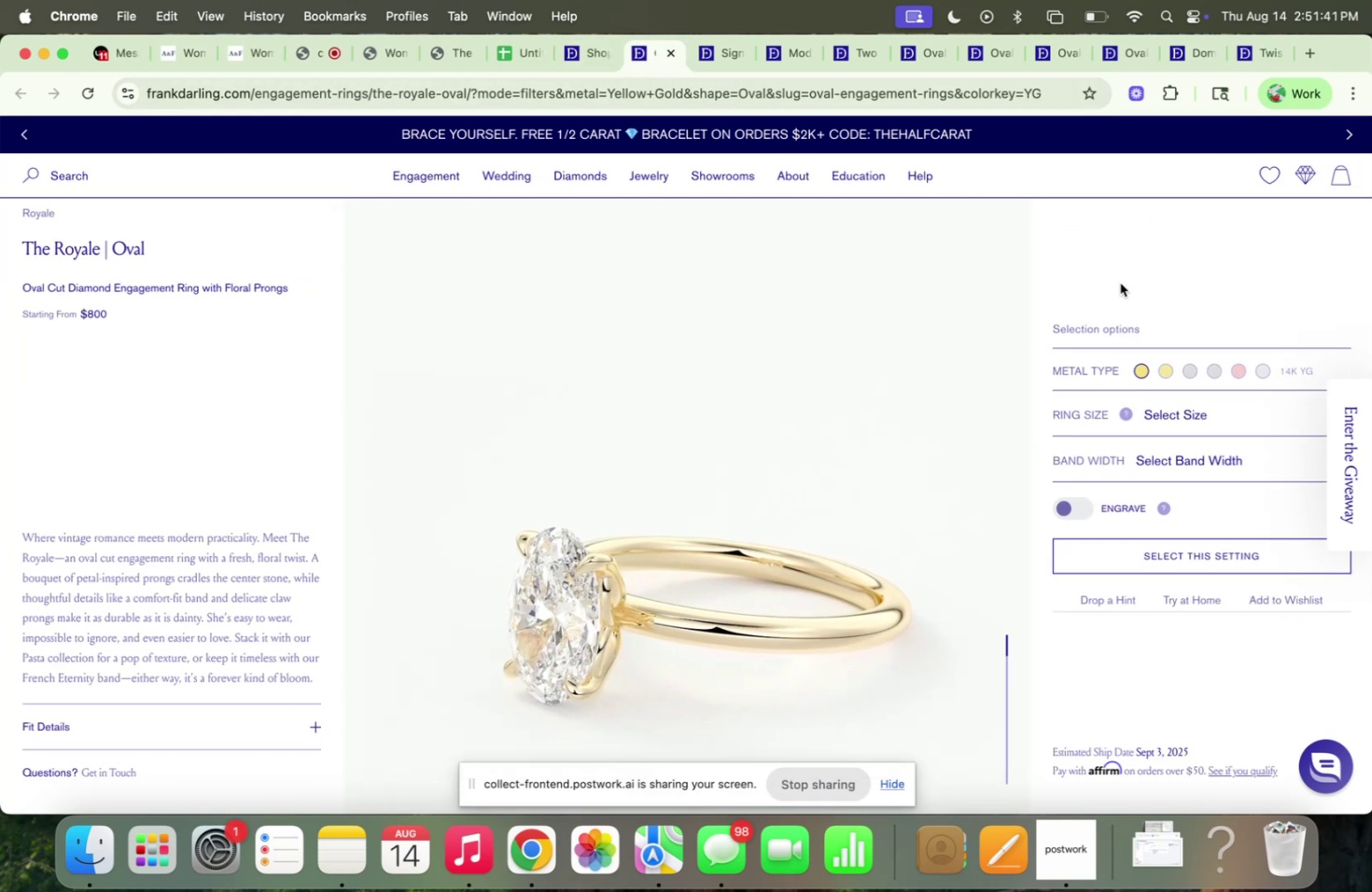 
wait(8.05)
 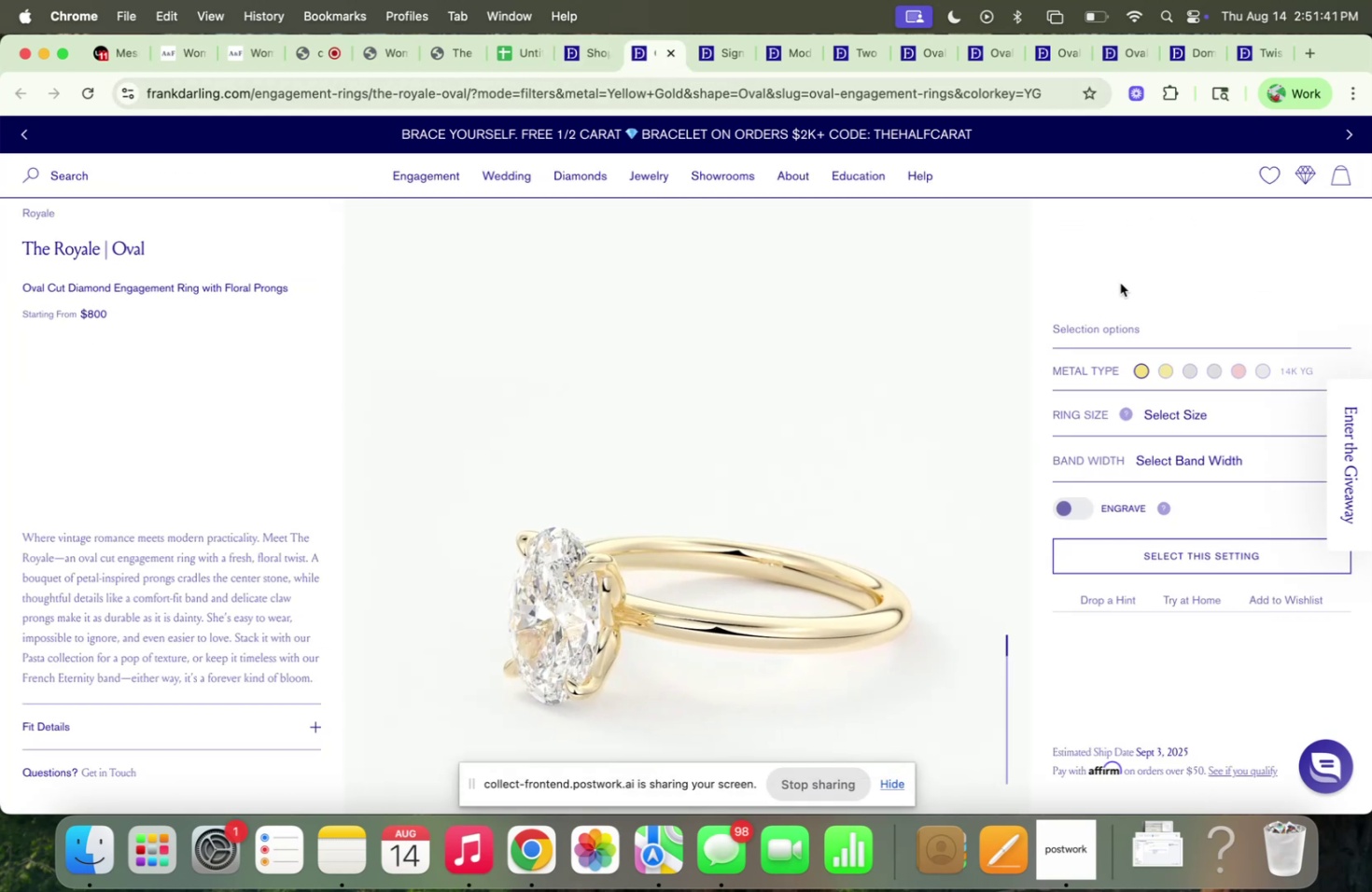 
scroll: coordinate [912, 349], scroll_direction: down, amount: 1.0
 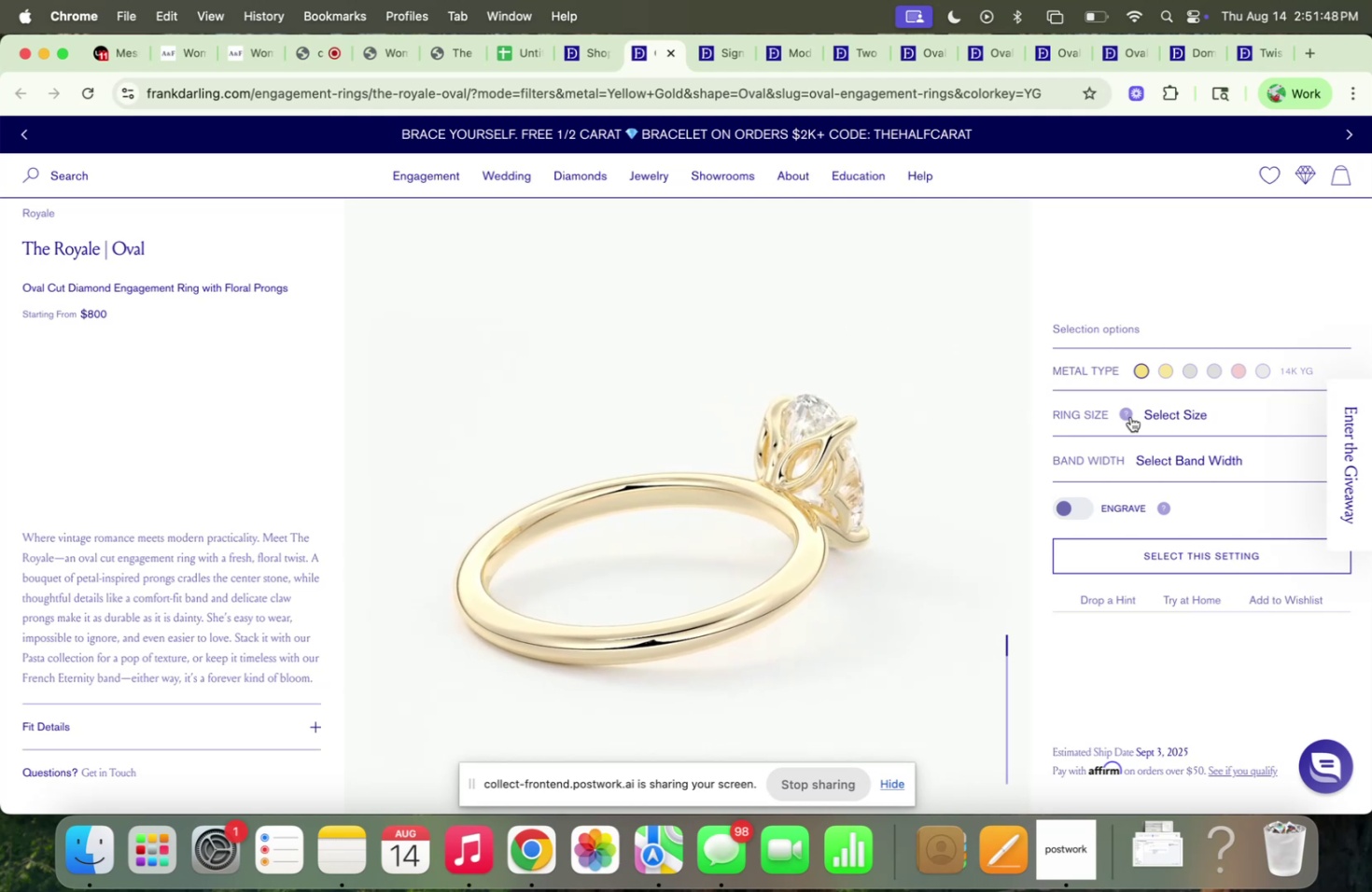 
double_click([1141, 415])
 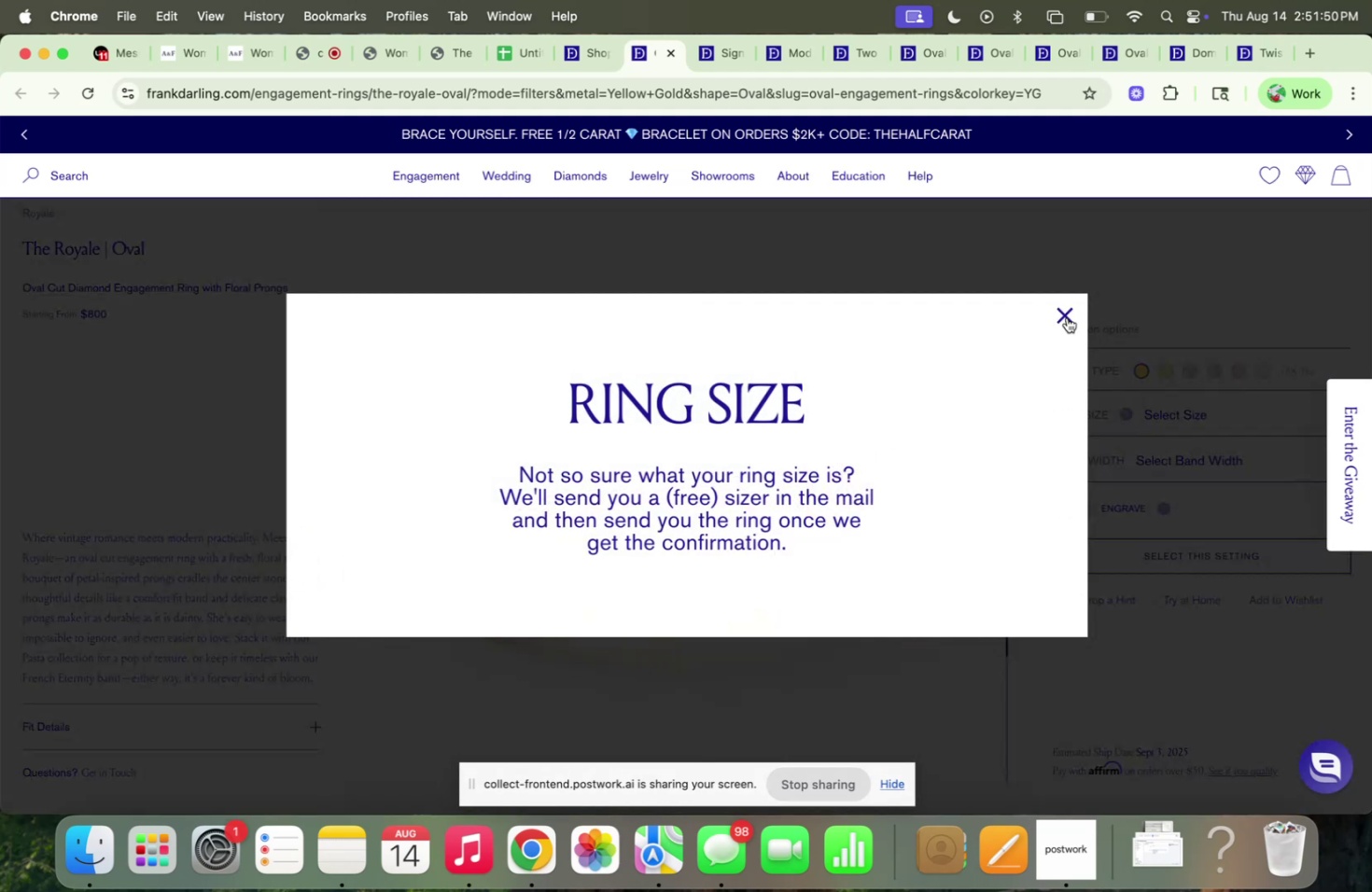 
left_click([1064, 314])
 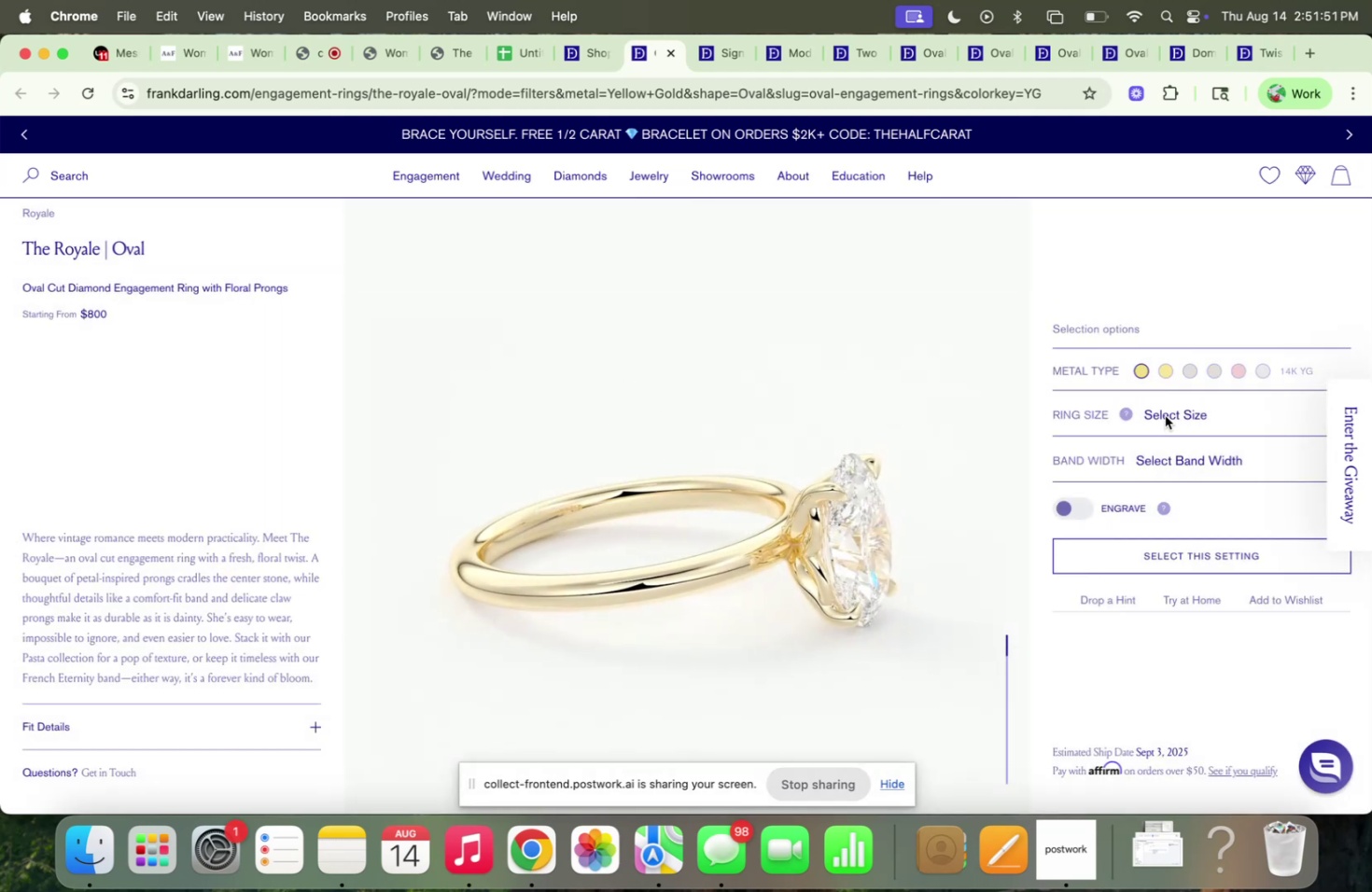 
left_click([1163, 414])
 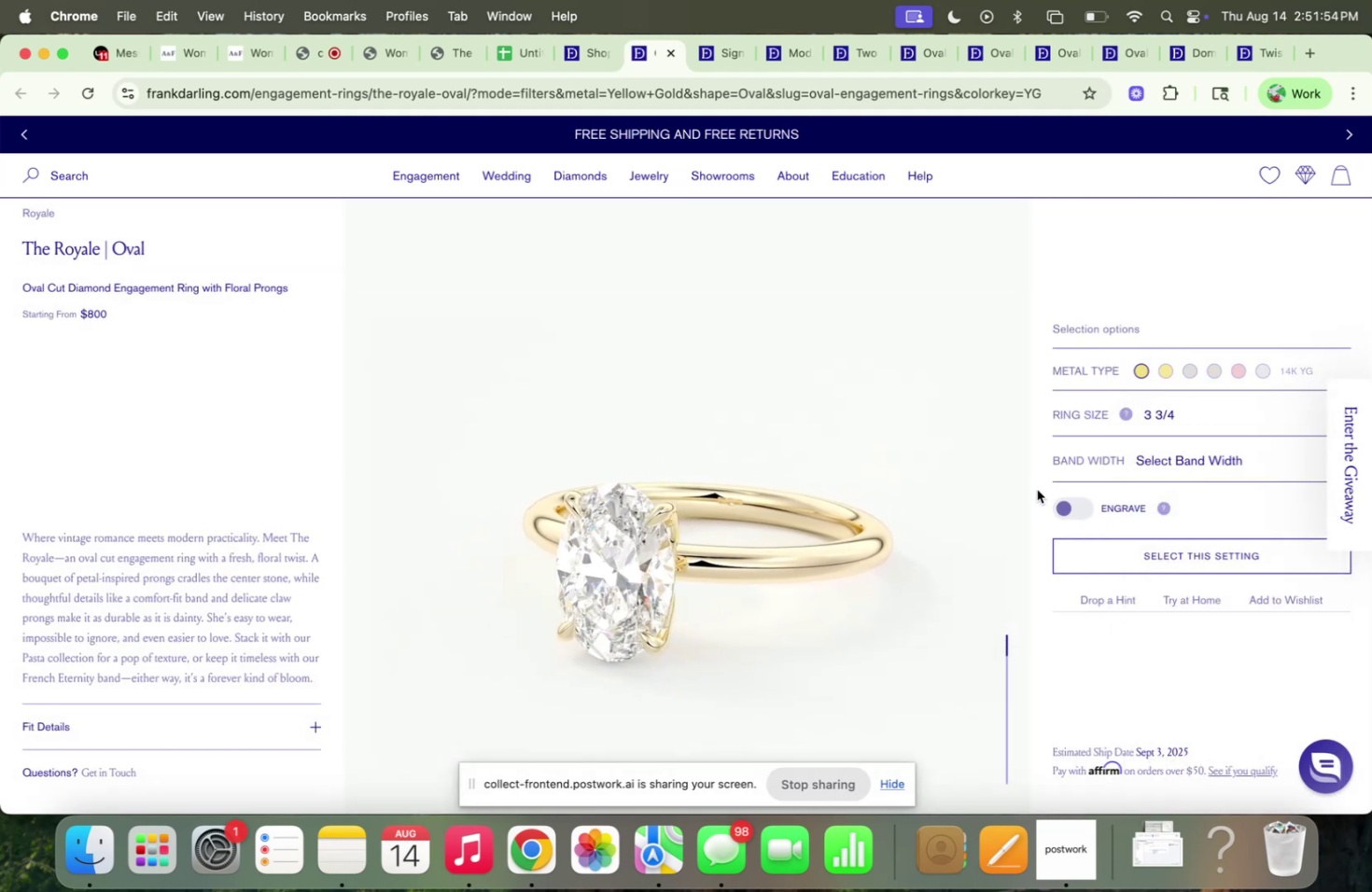 
left_click([1173, 462])
 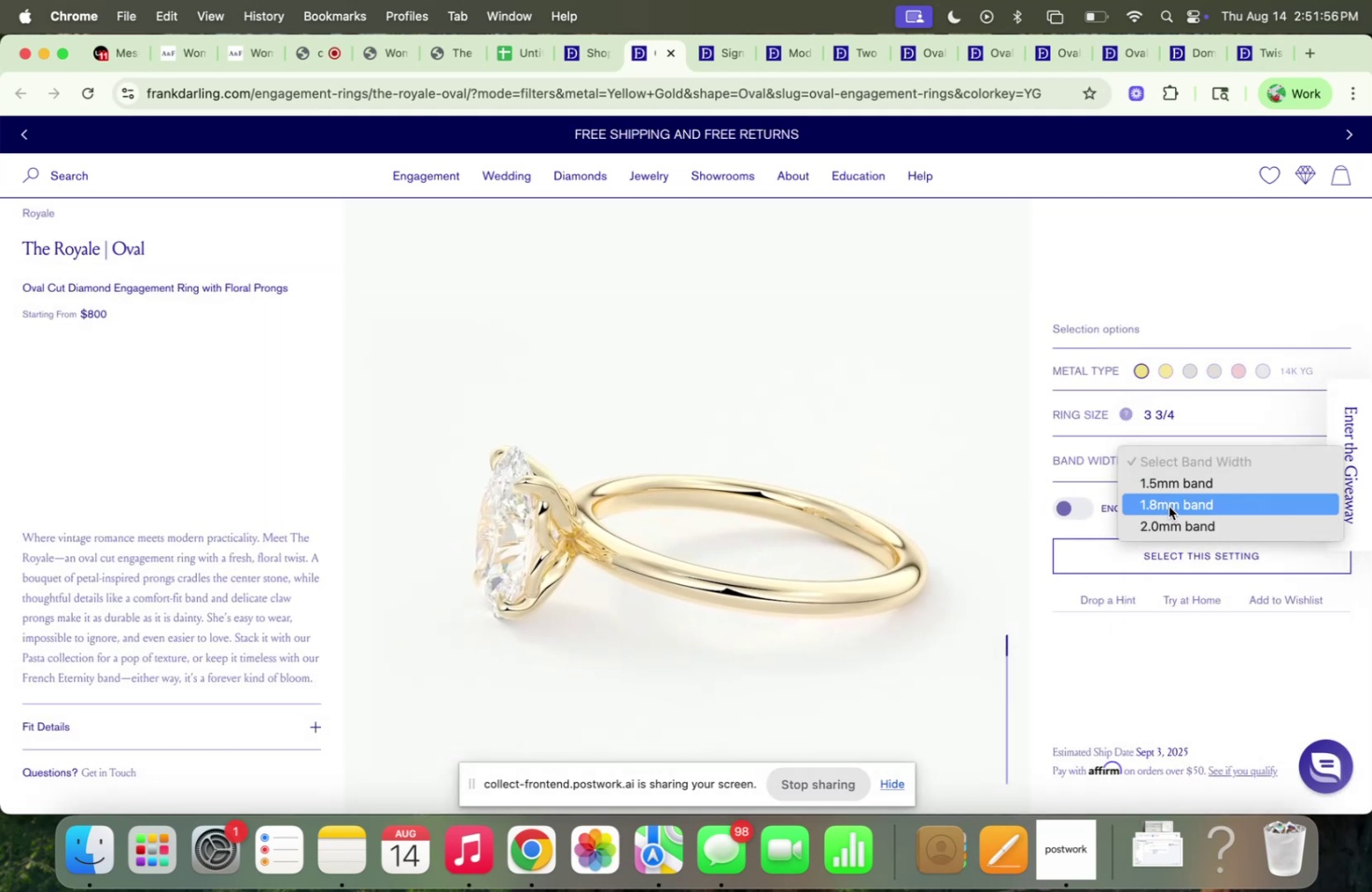 
left_click([1159, 520])
 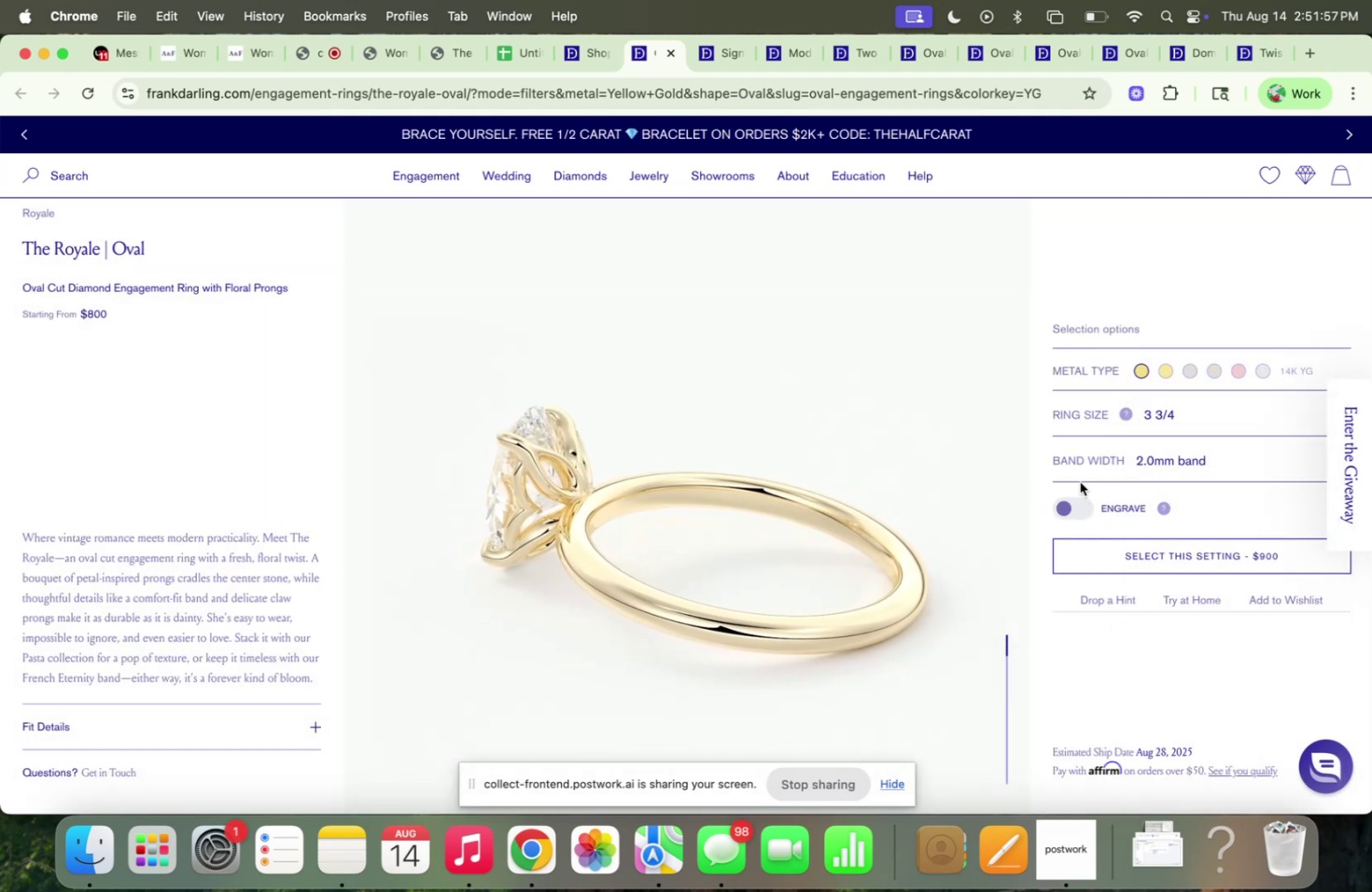 
scroll: coordinate [1081, 464], scroll_direction: down, amount: 65.0
 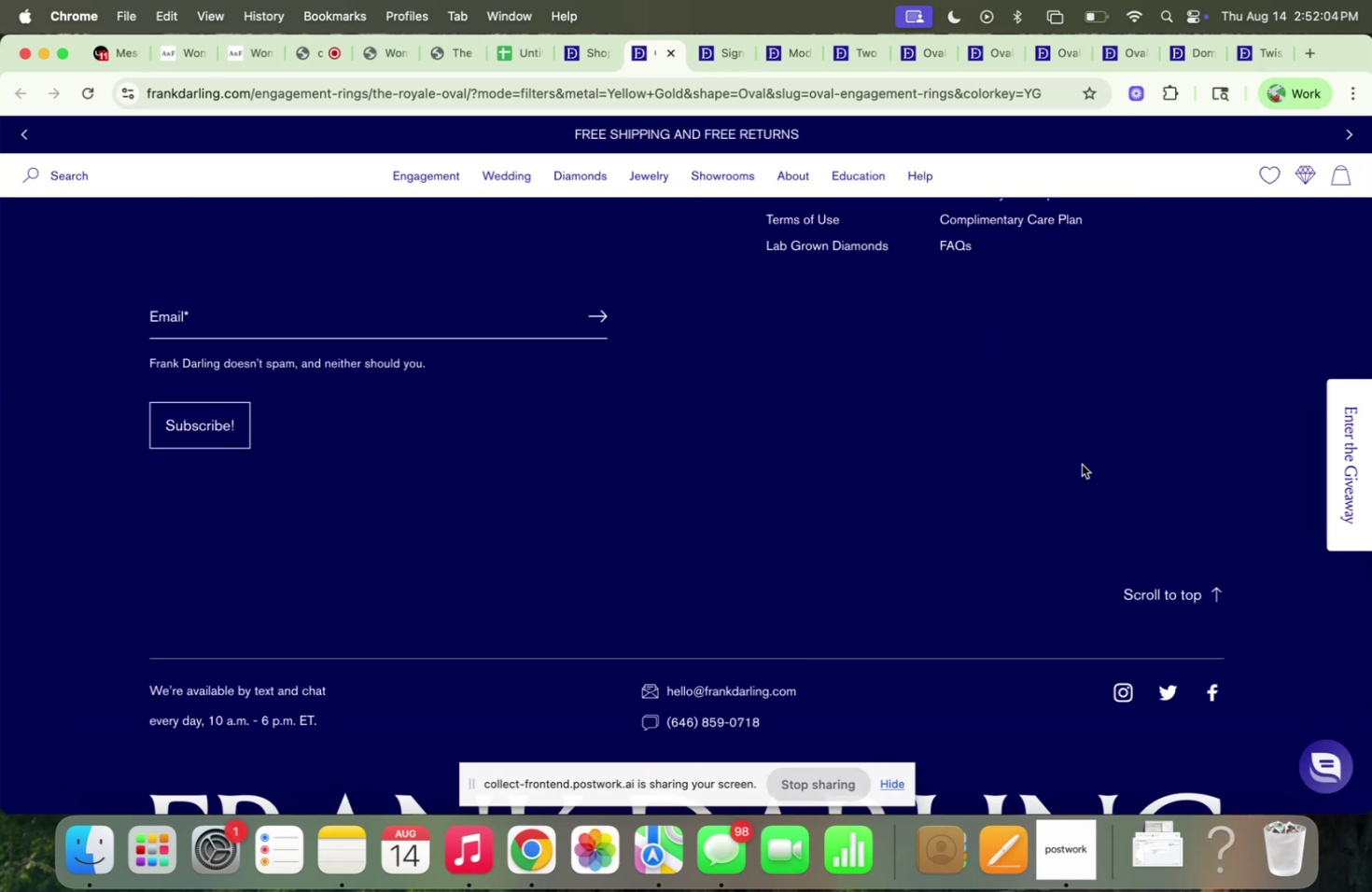 
scroll: coordinate [1082, 462], scroll_direction: up, amount: 100.0
 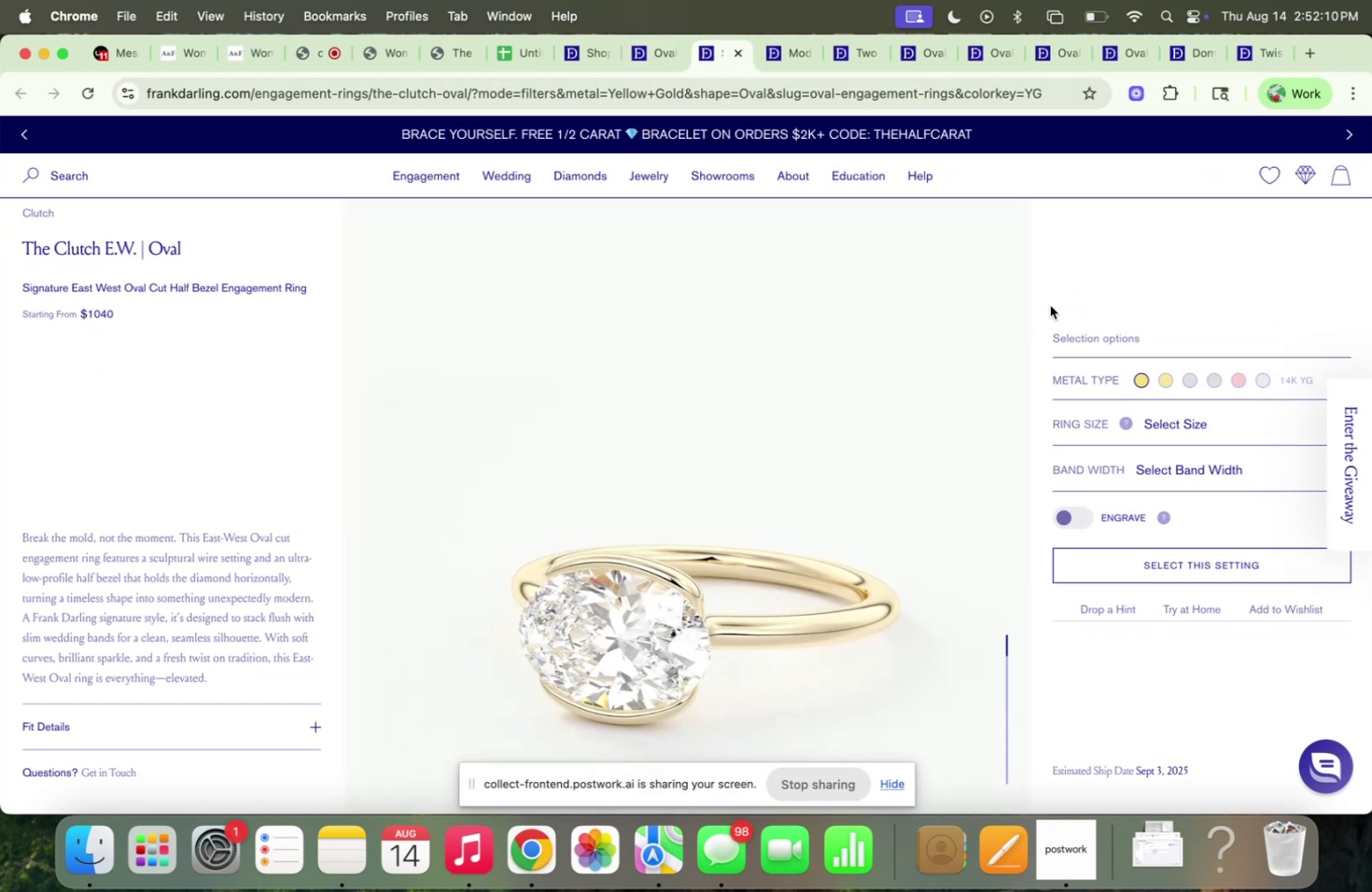 
wait(6.43)
 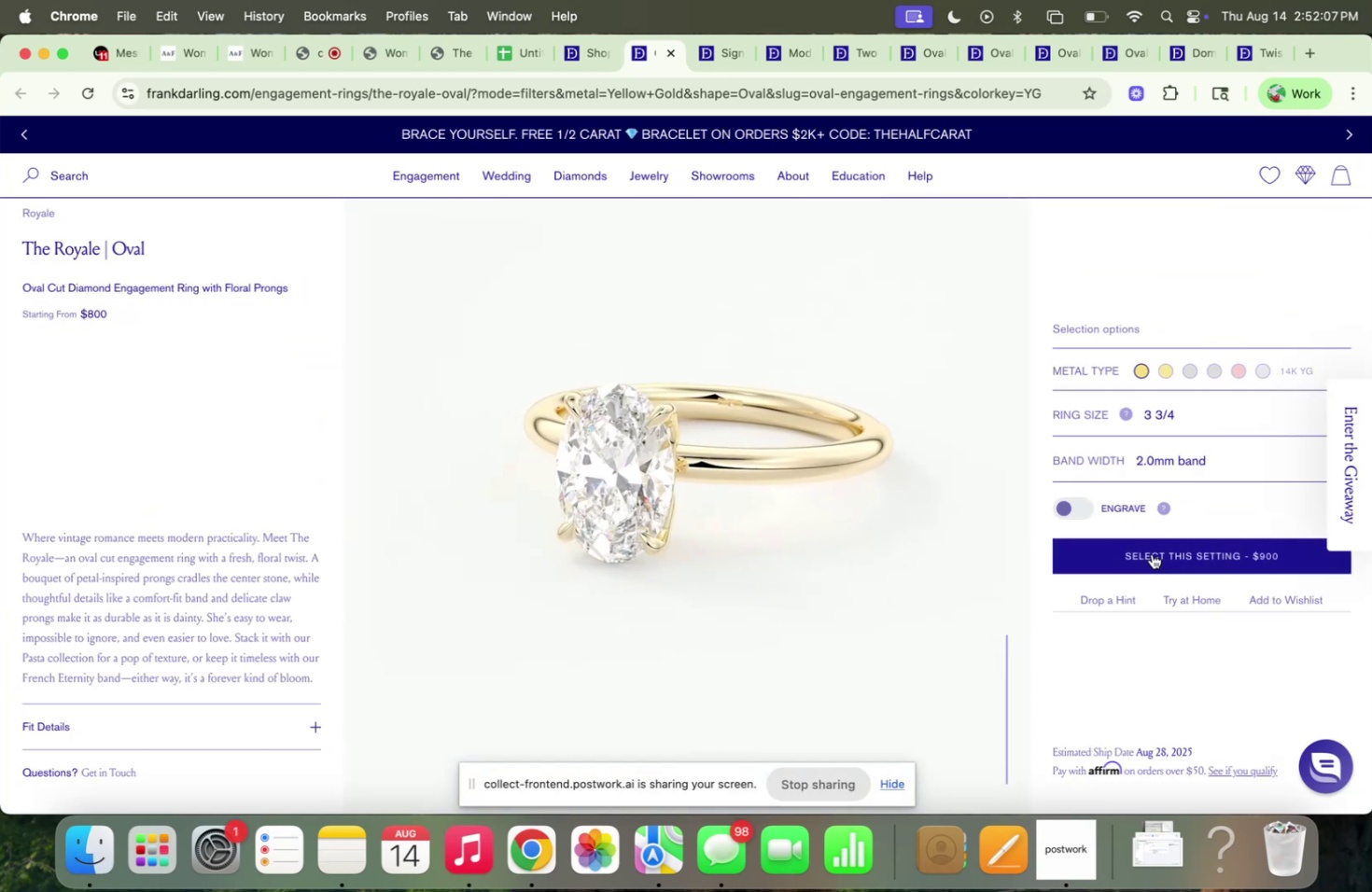 
left_click([736, 57])
 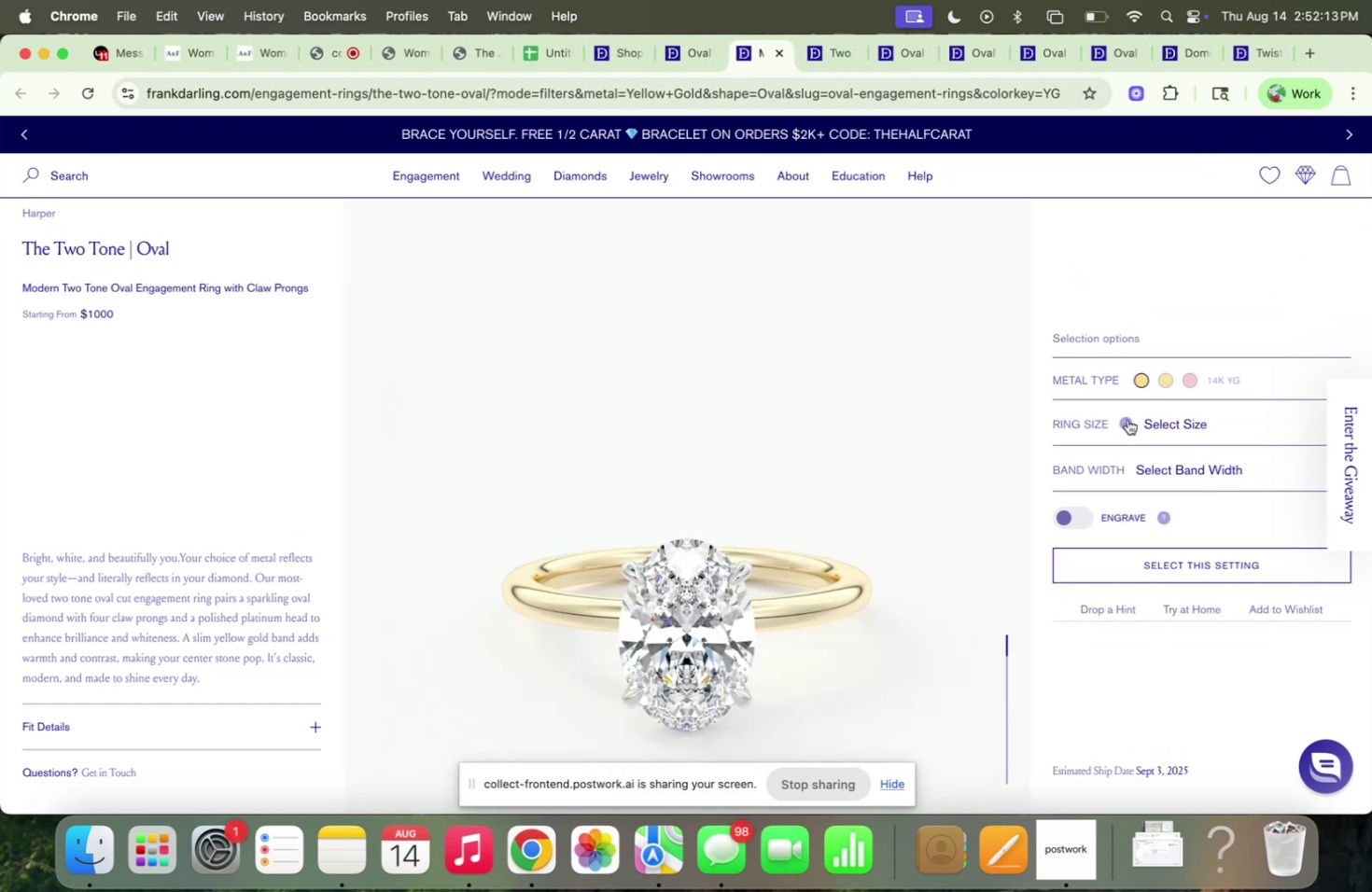 
scroll: coordinate [1127, 419], scroll_direction: up, amount: 2.0
 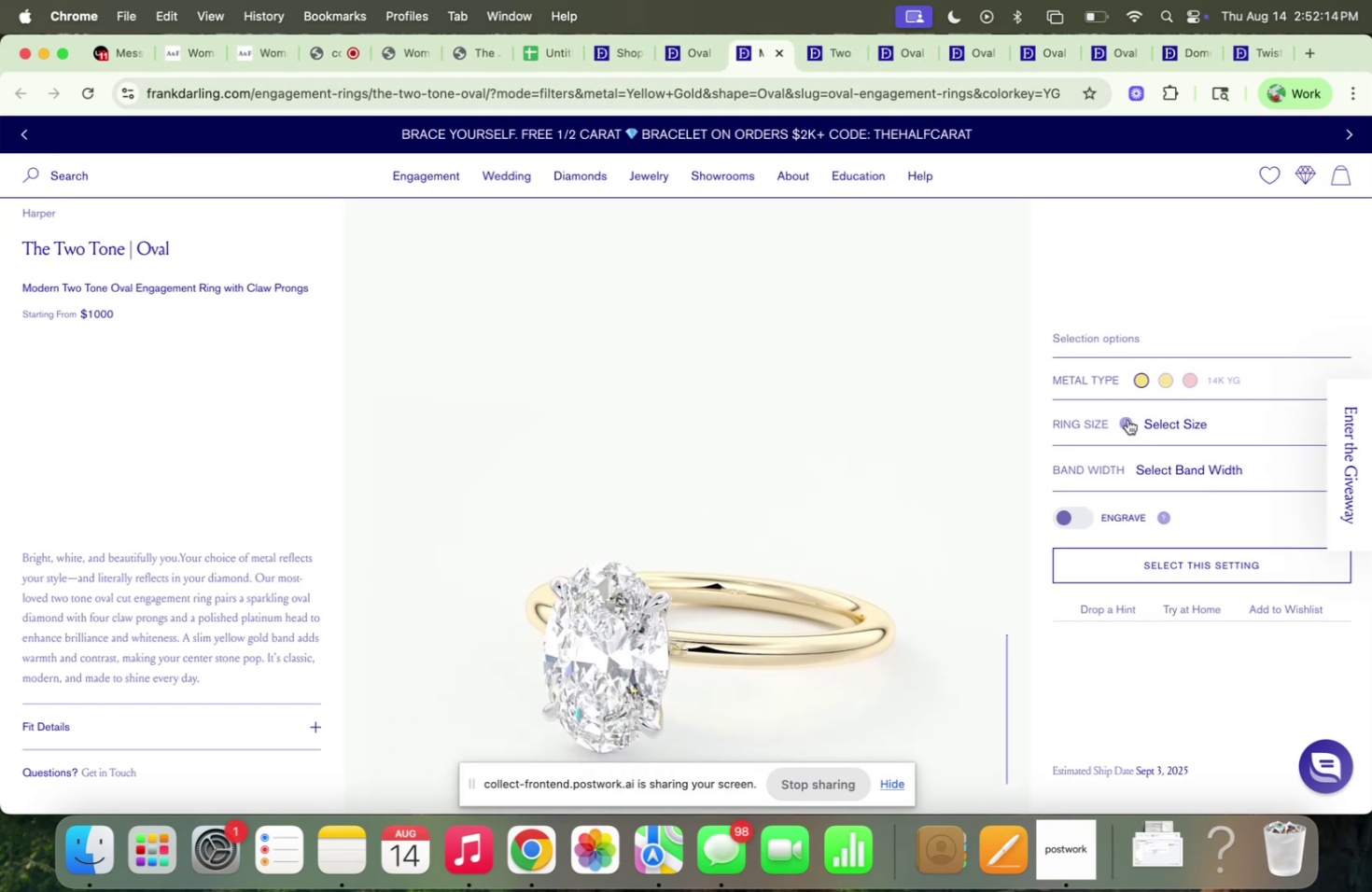 
scroll: coordinate [1126, 418], scroll_direction: down, amount: 2.0
 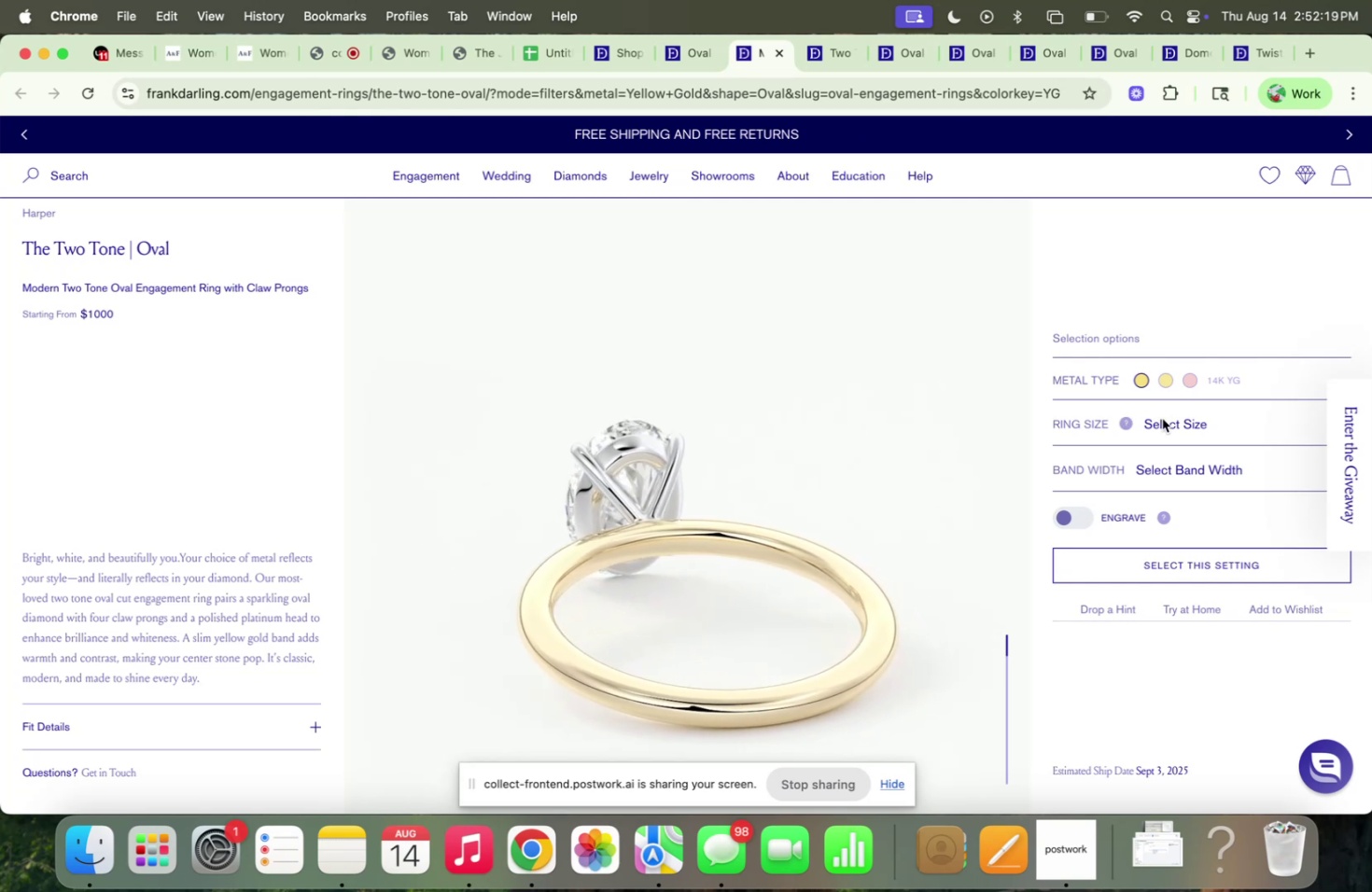 
wait(6.51)
 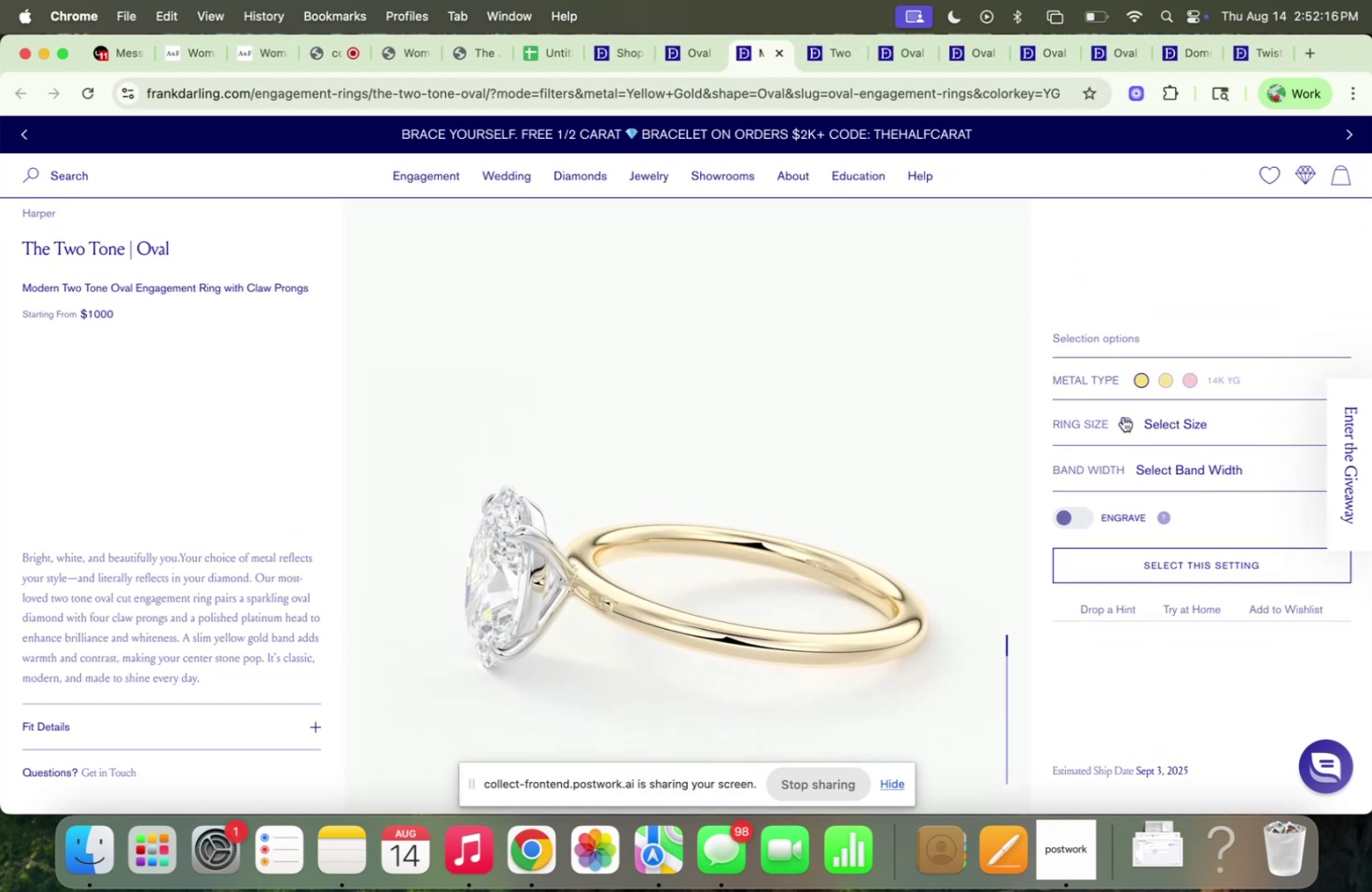 
left_click([1169, 523])
 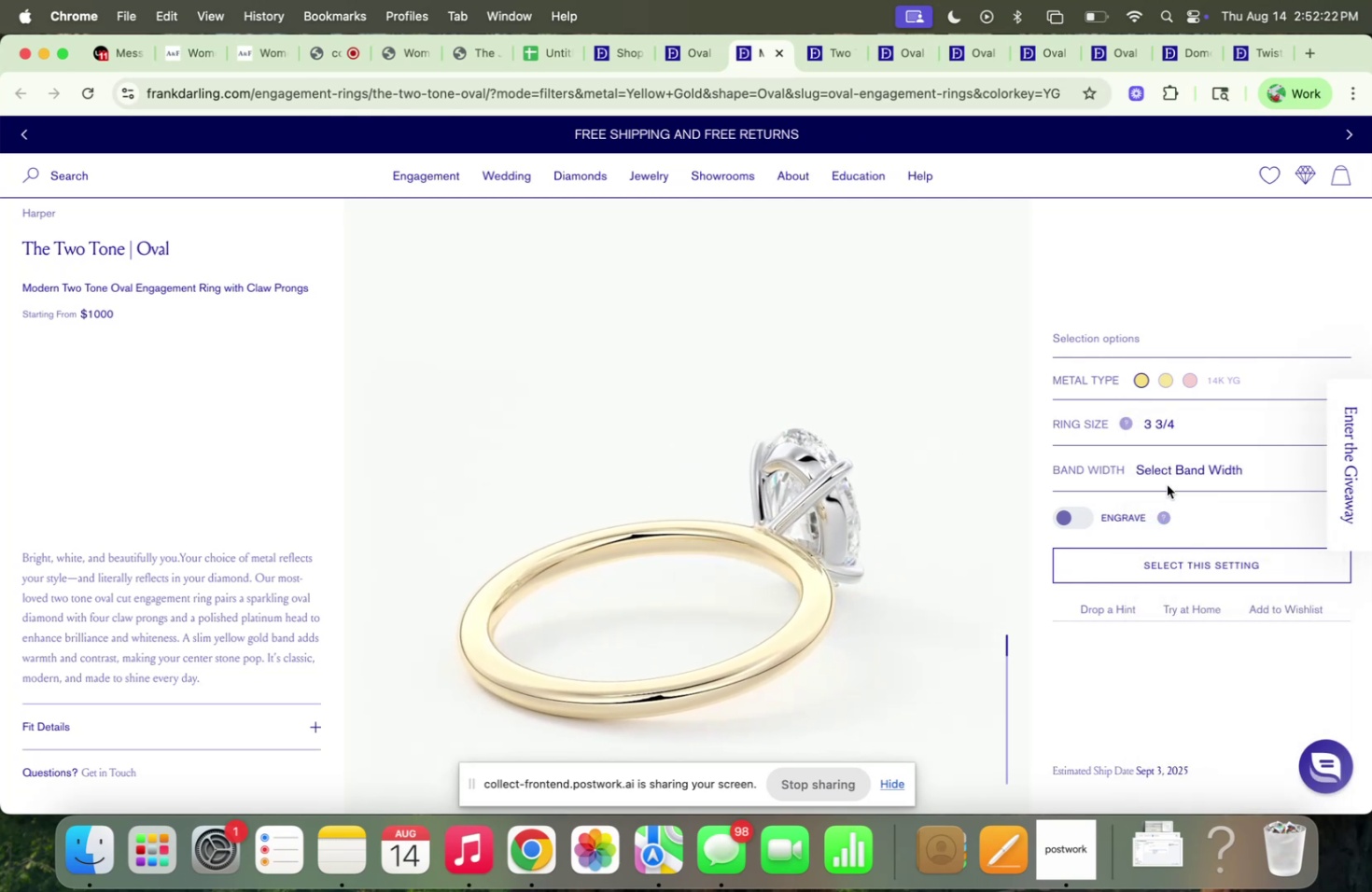 
left_click([1166, 476])
 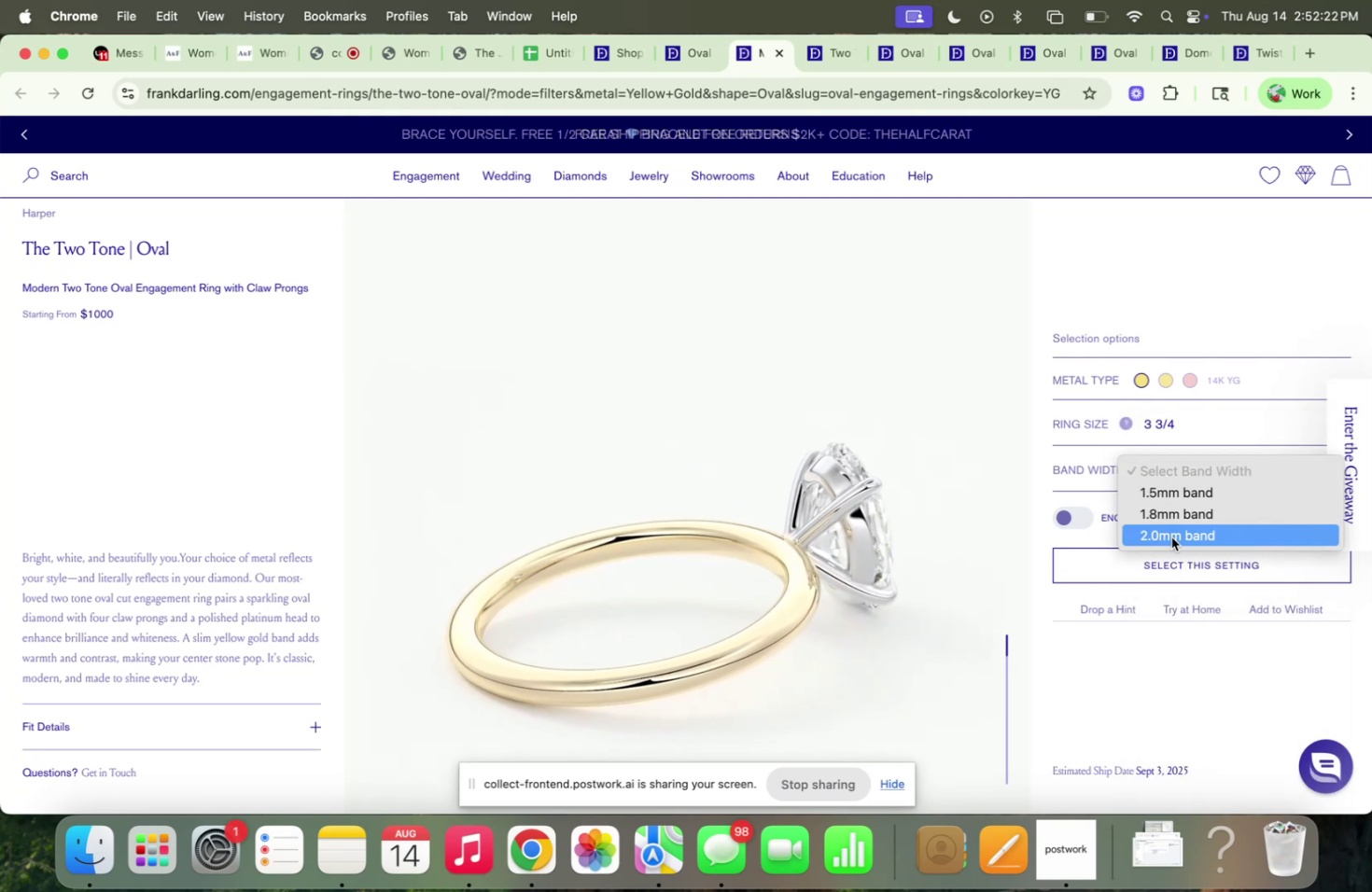 
left_click([1170, 537])
 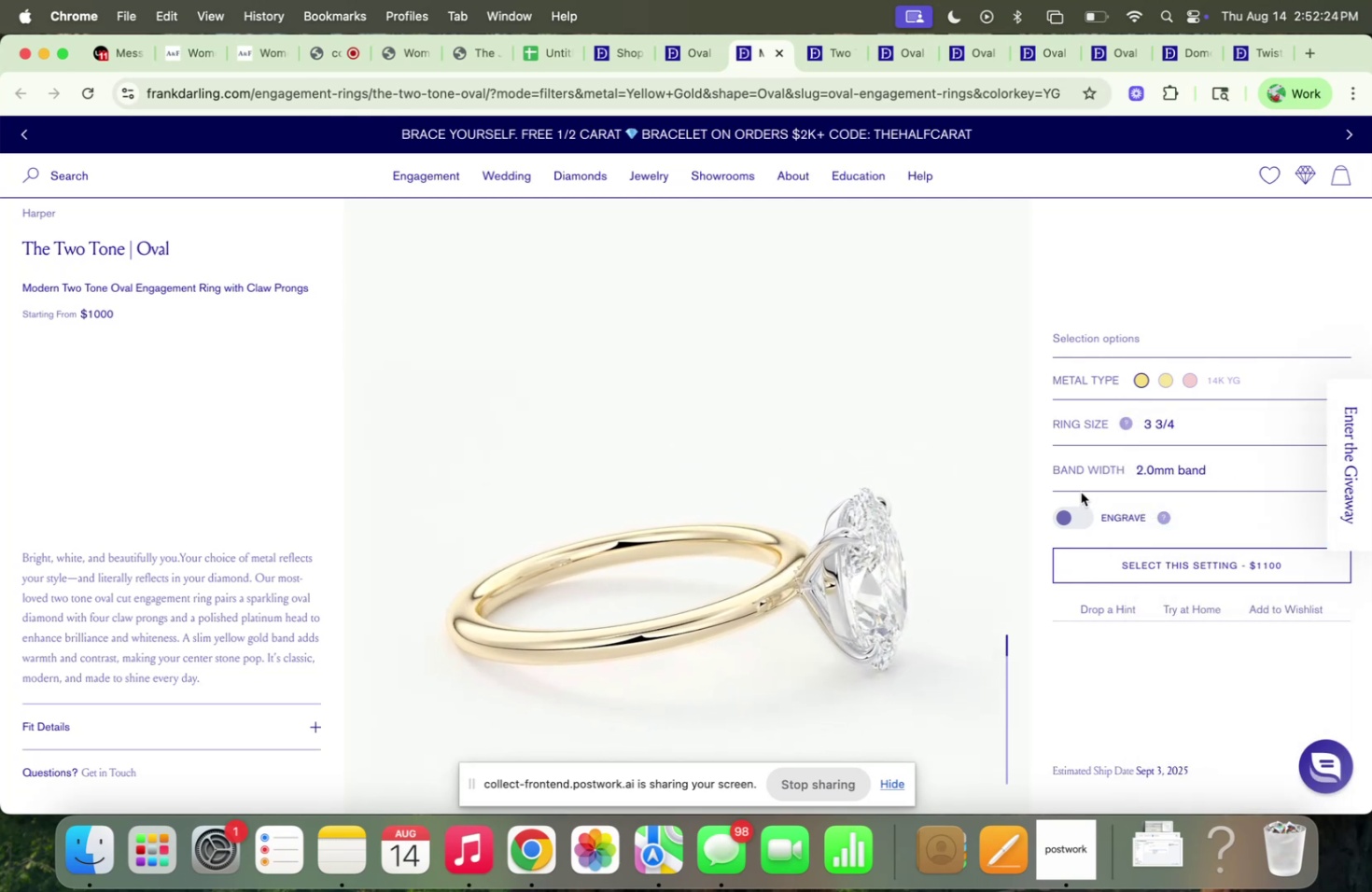 
scroll: coordinate [1083, 485], scroll_direction: down, amount: 53.0
 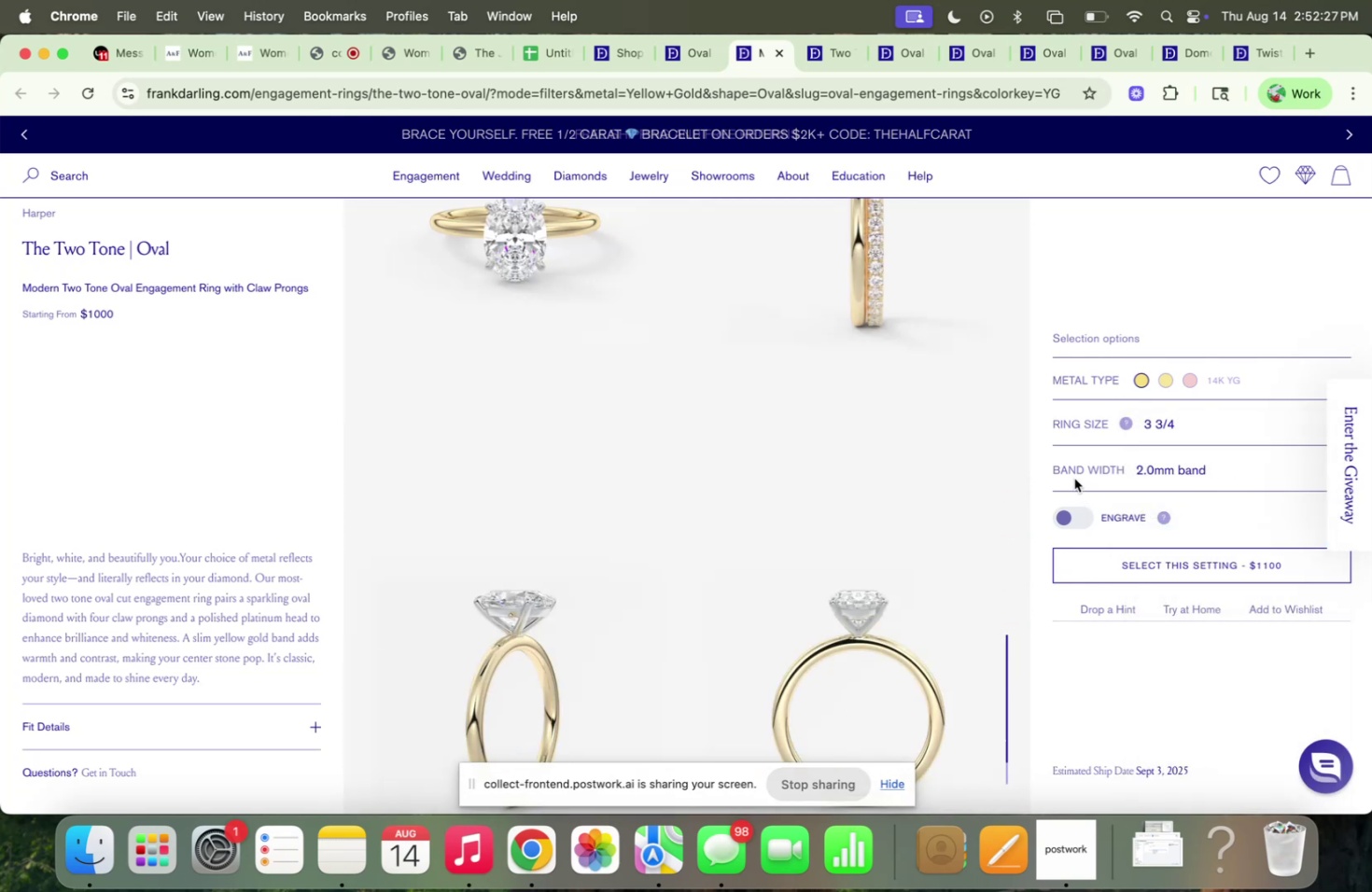 
scroll: coordinate [1074, 478], scroll_direction: up, amount: 16.0
 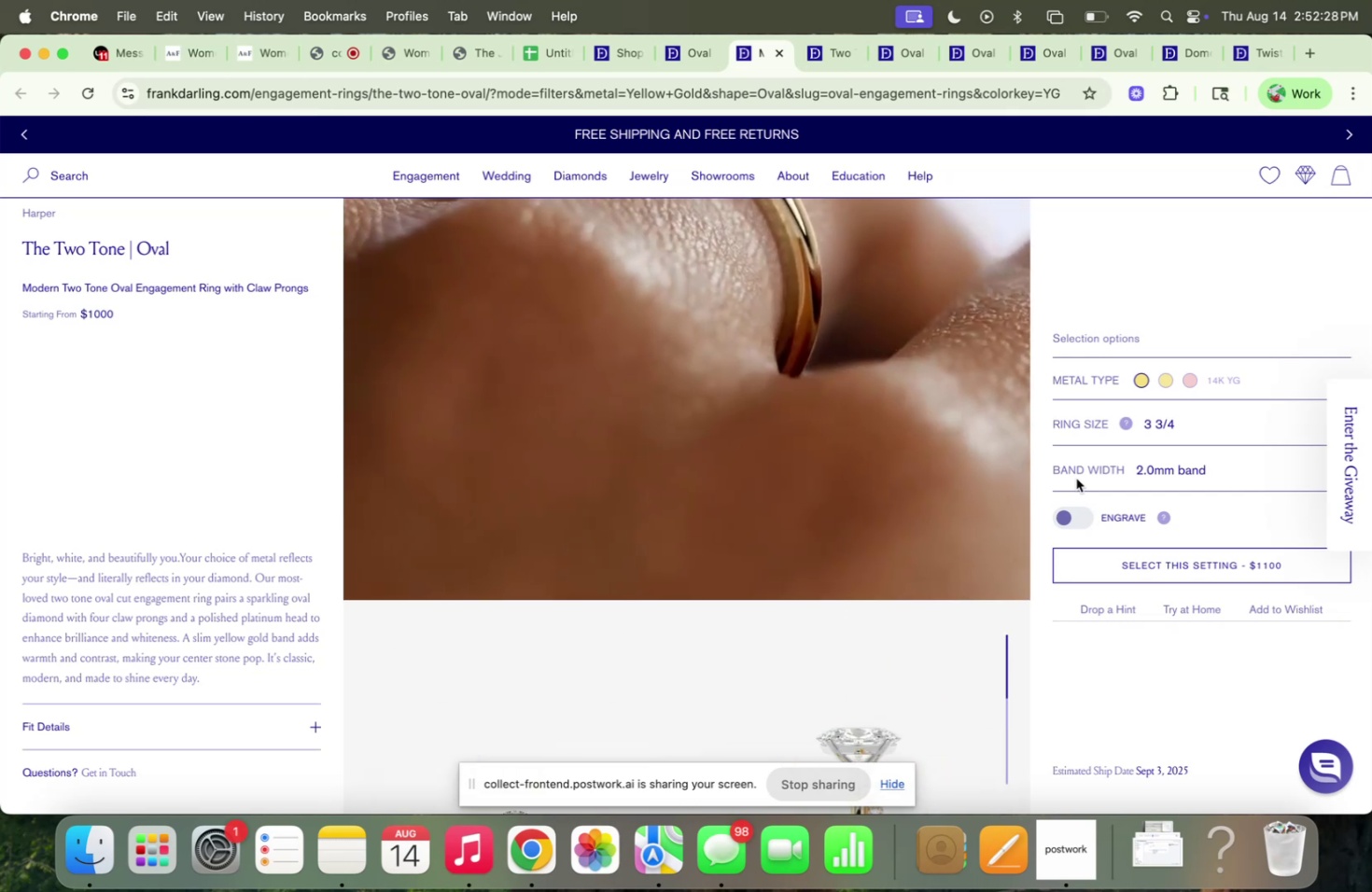 
scroll: coordinate [1100, 433], scroll_direction: down, amount: 20.0
 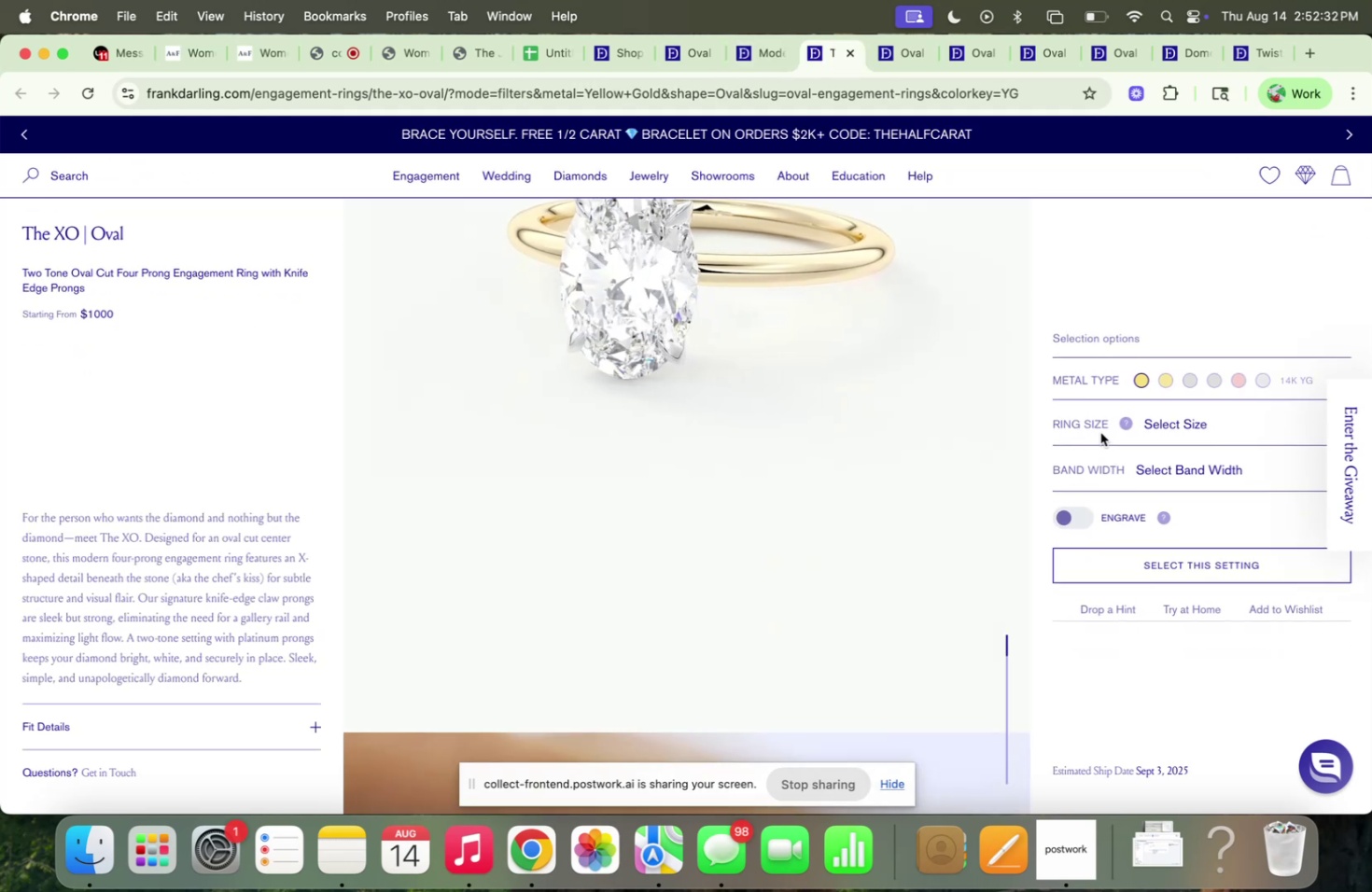 
scroll: coordinate [1099, 432], scroll_direction: up, amount: 5.0
 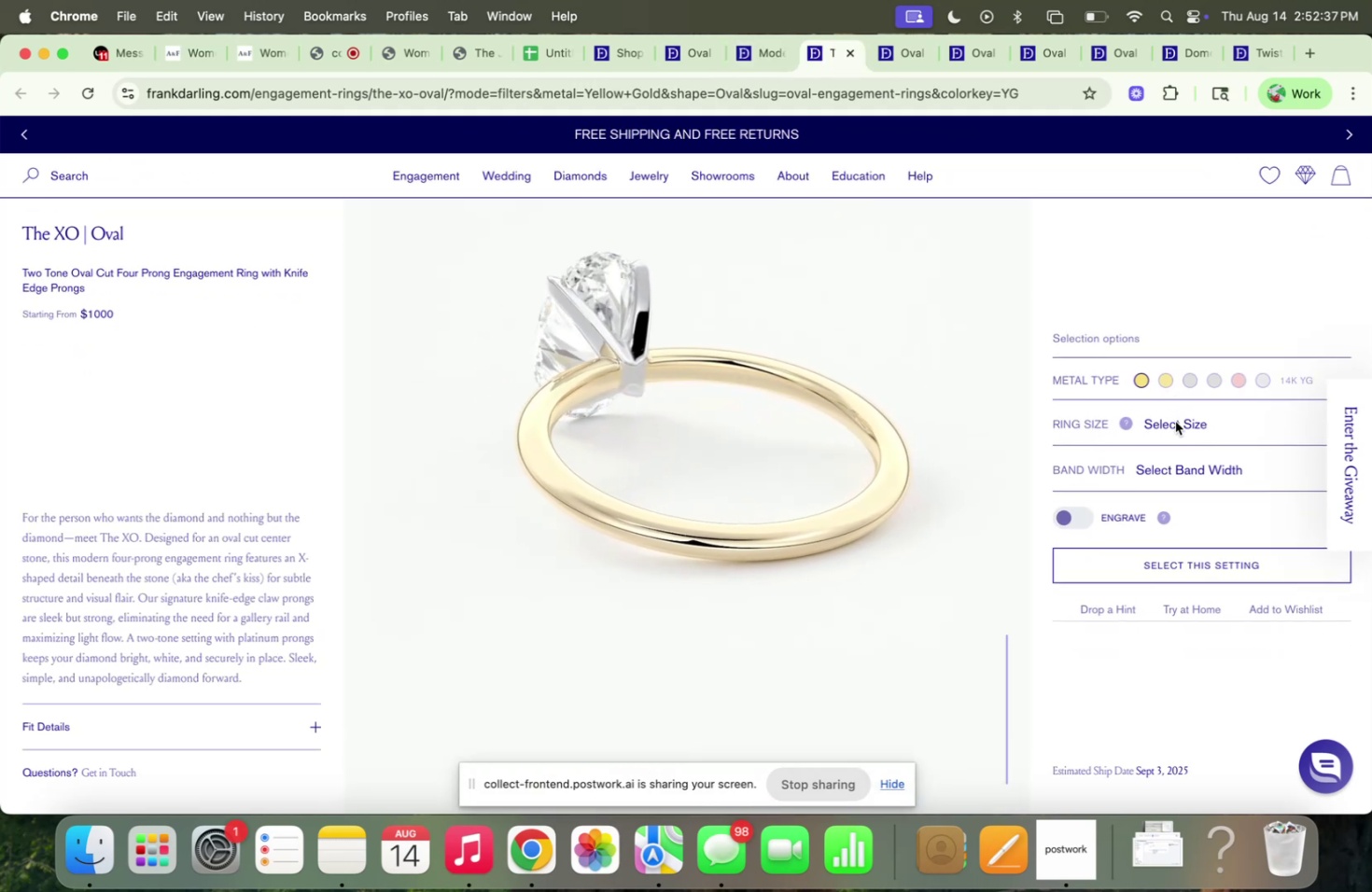 
wait(6.3)
 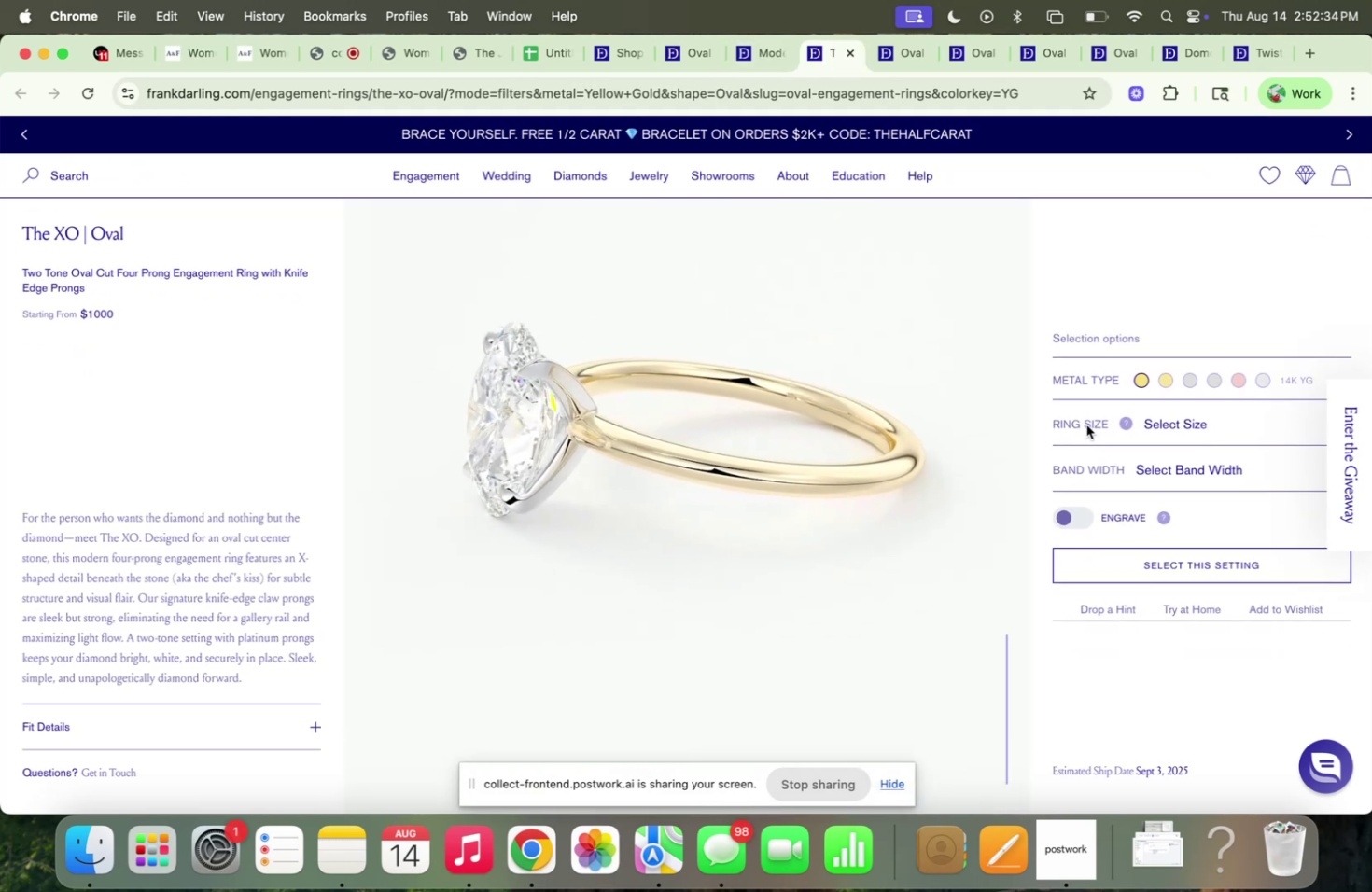 
left_click([1169, 529])
 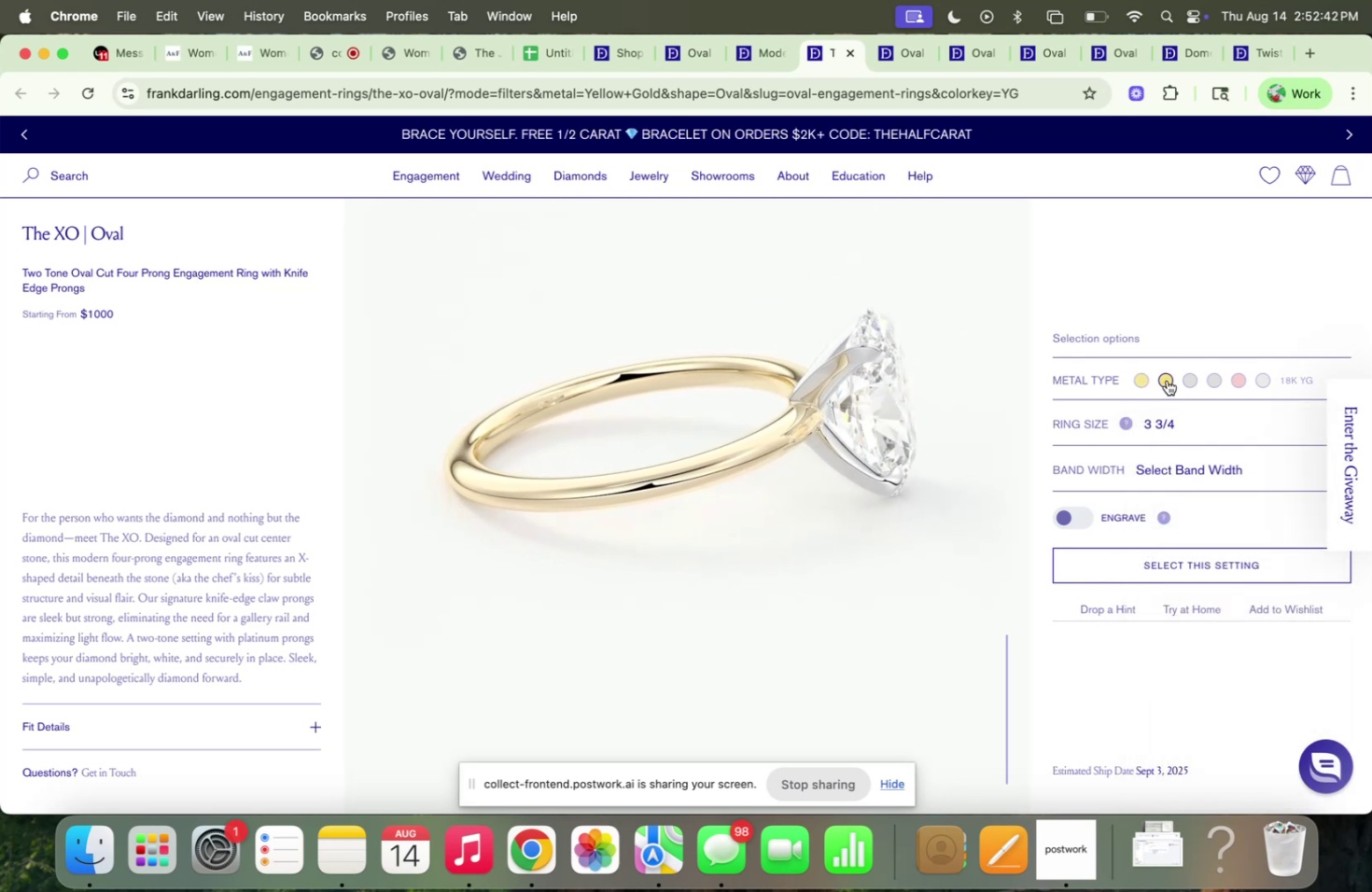 
left_click([1145, 378])
 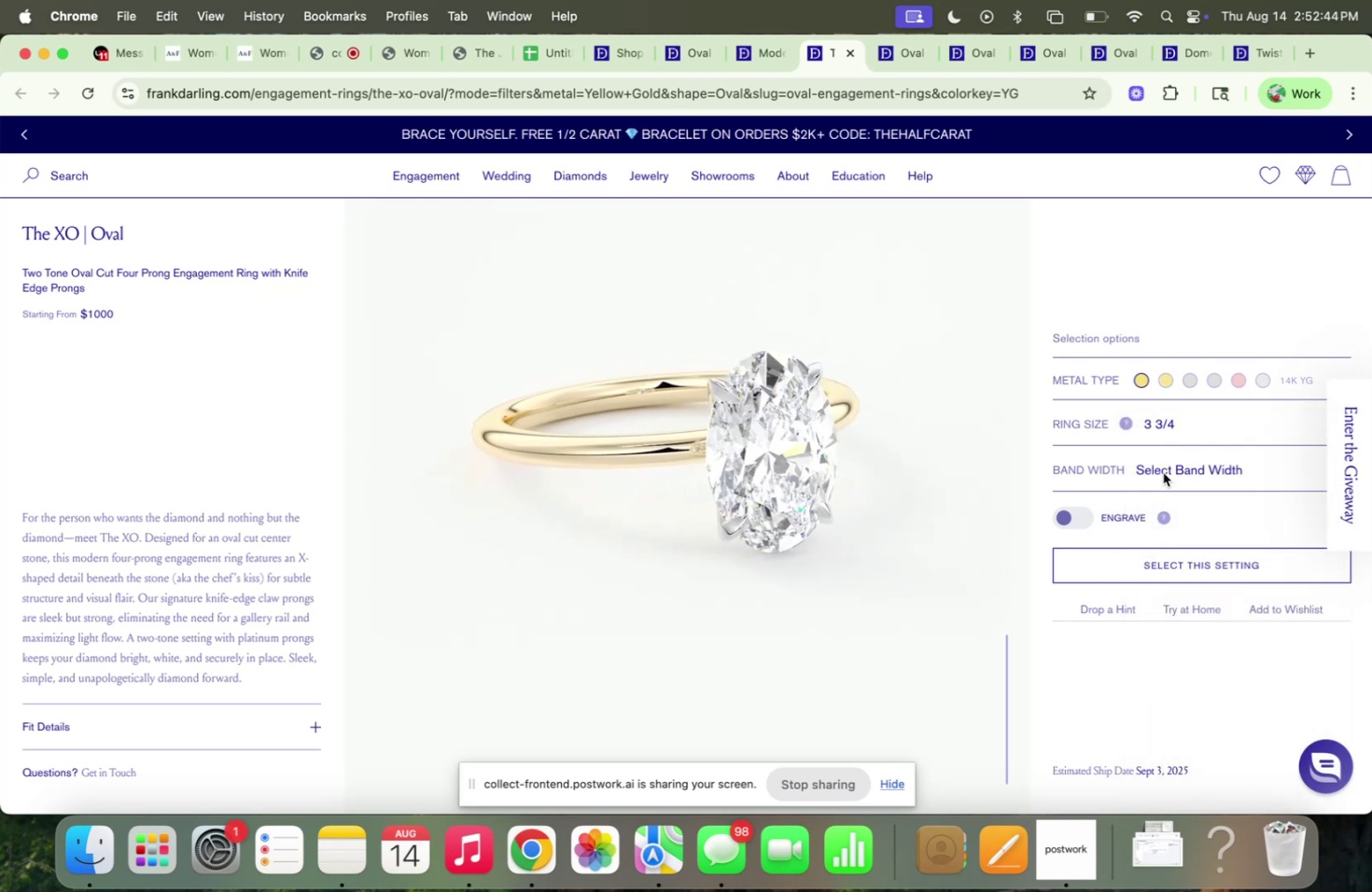 
left_click([1162, 470])
 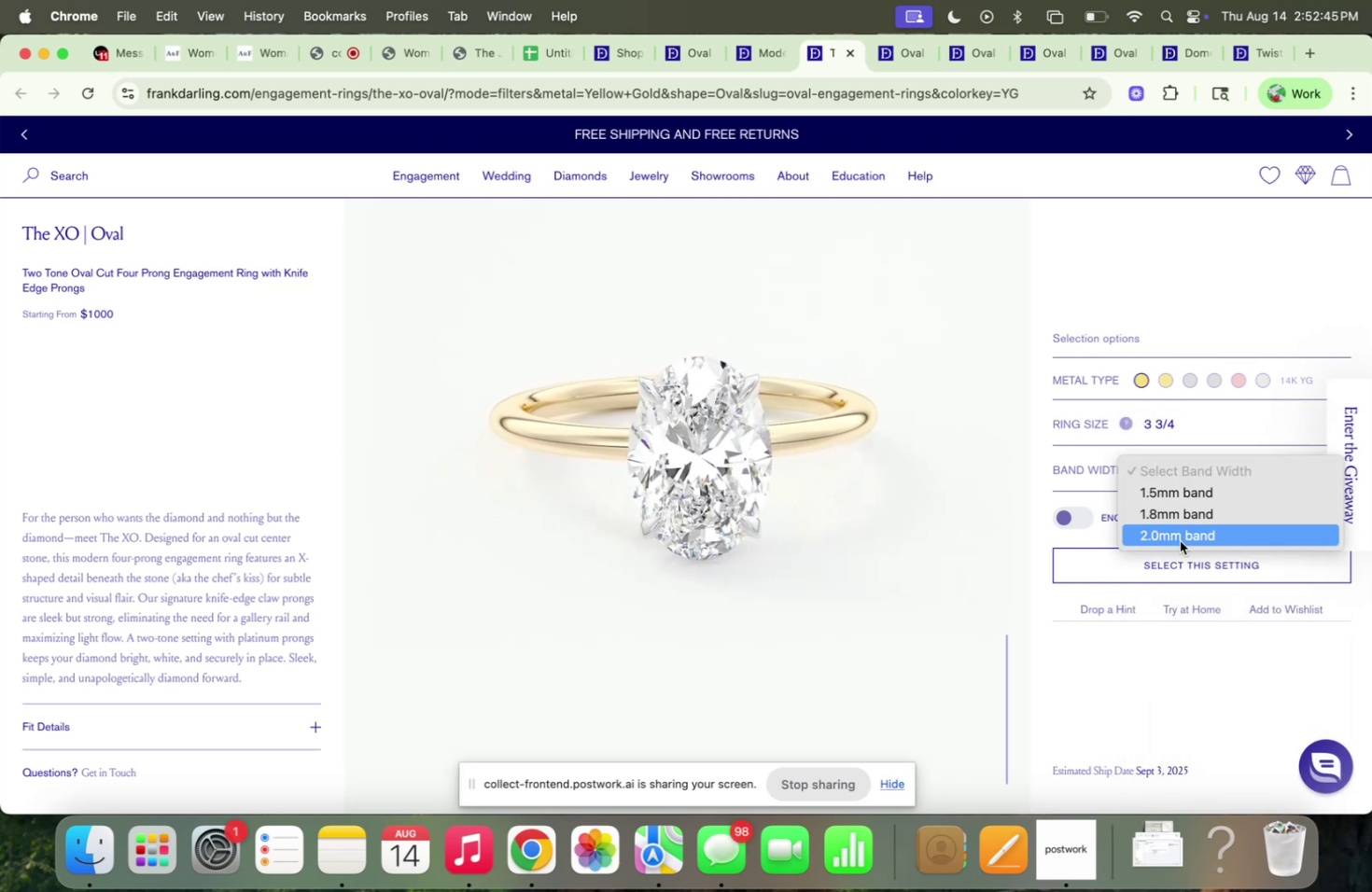 
left_click([1178, 541])
 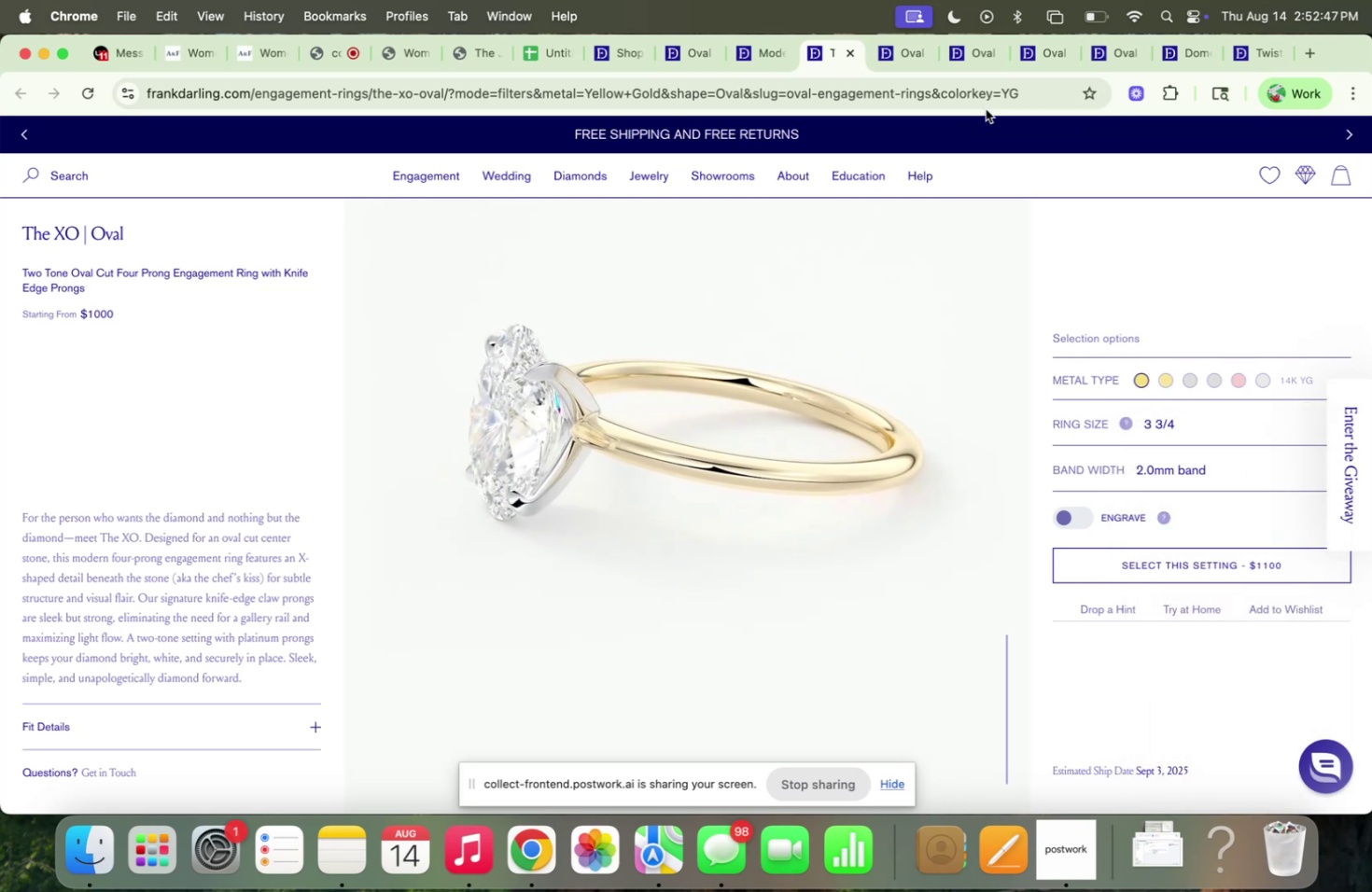 
left_click([894, 54])
 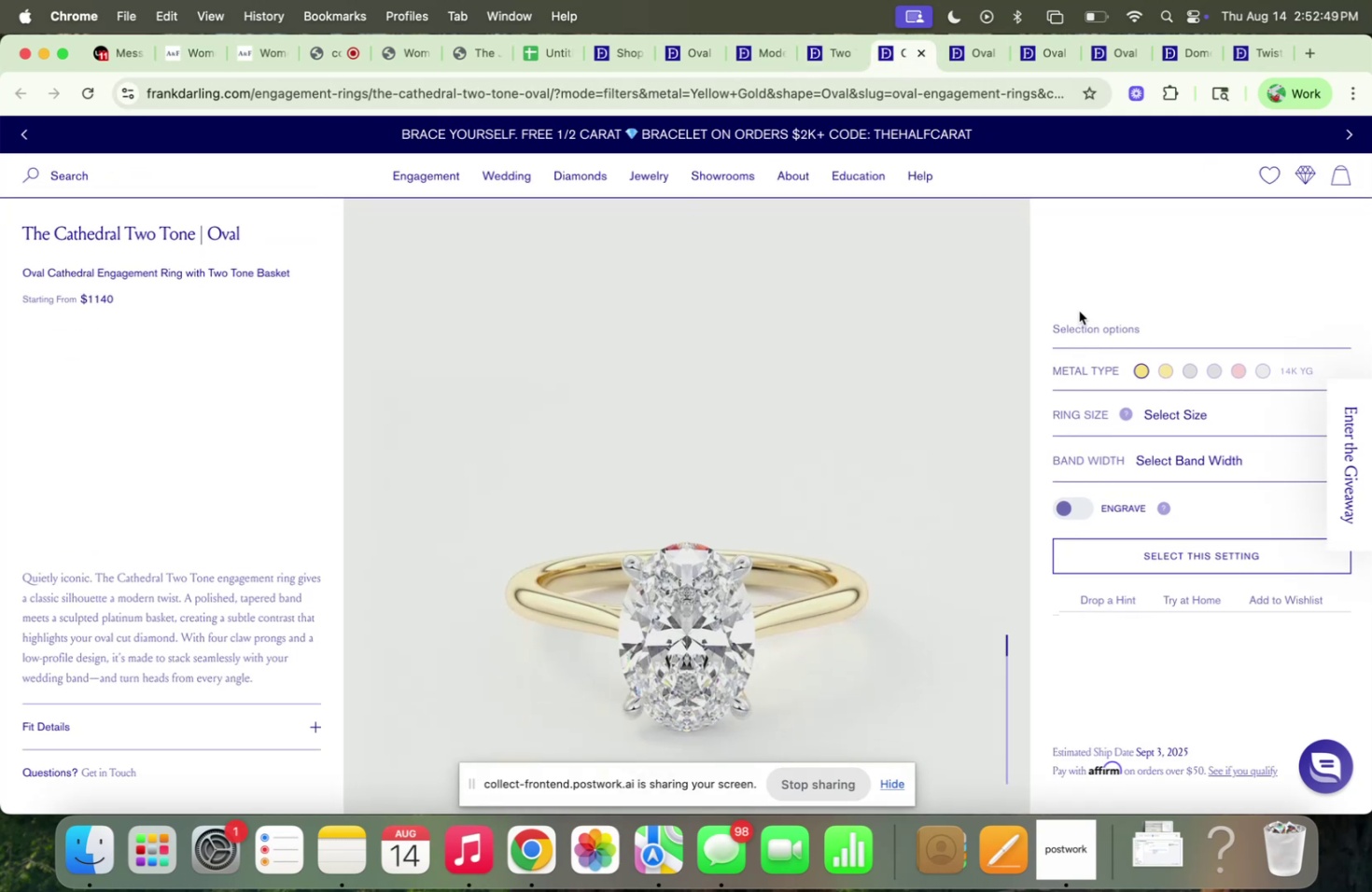 
scroll: coordinate [1071, 312], scroll_direction: down, amount: 2.0
 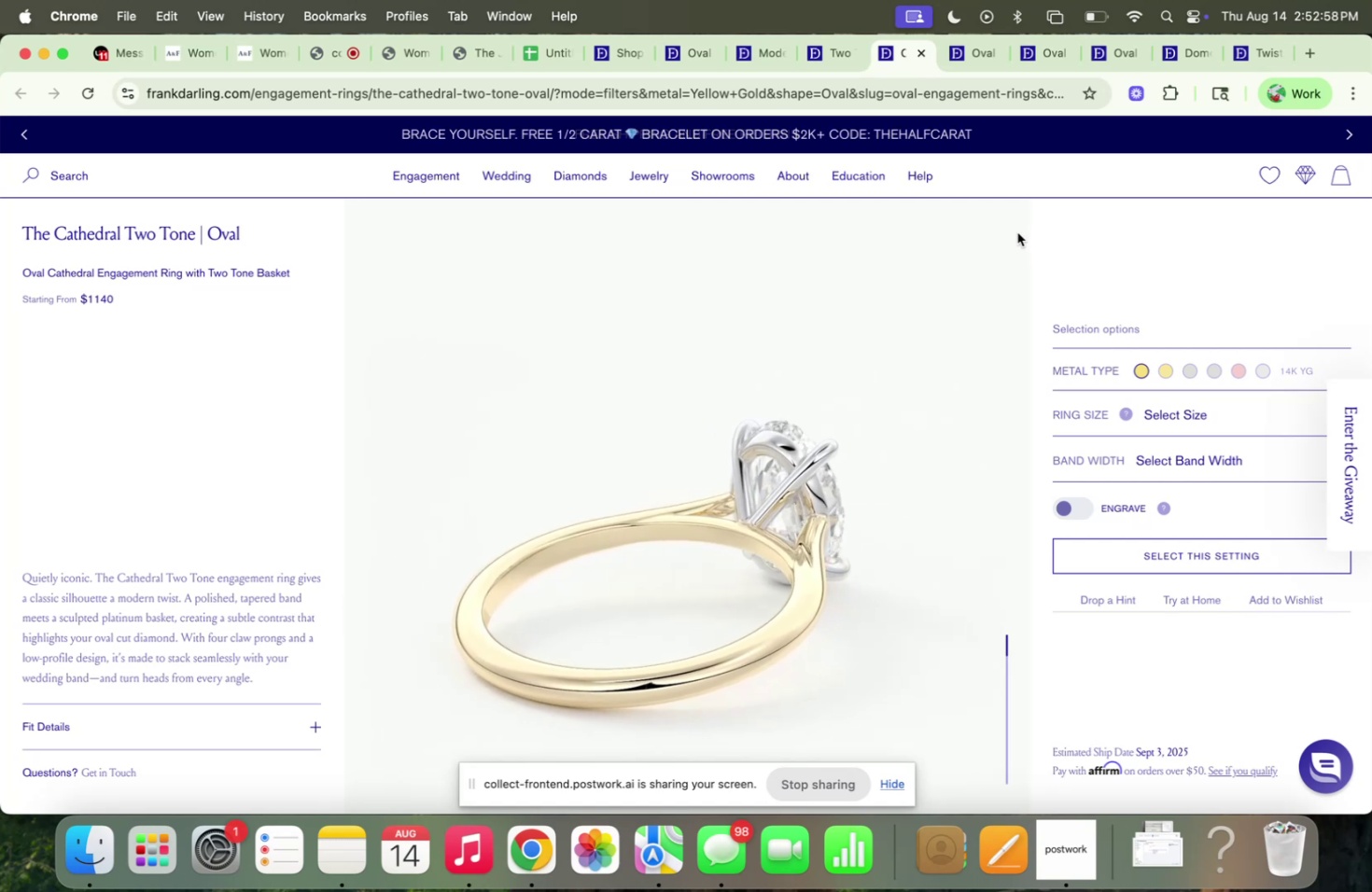 
wait(13.28)
 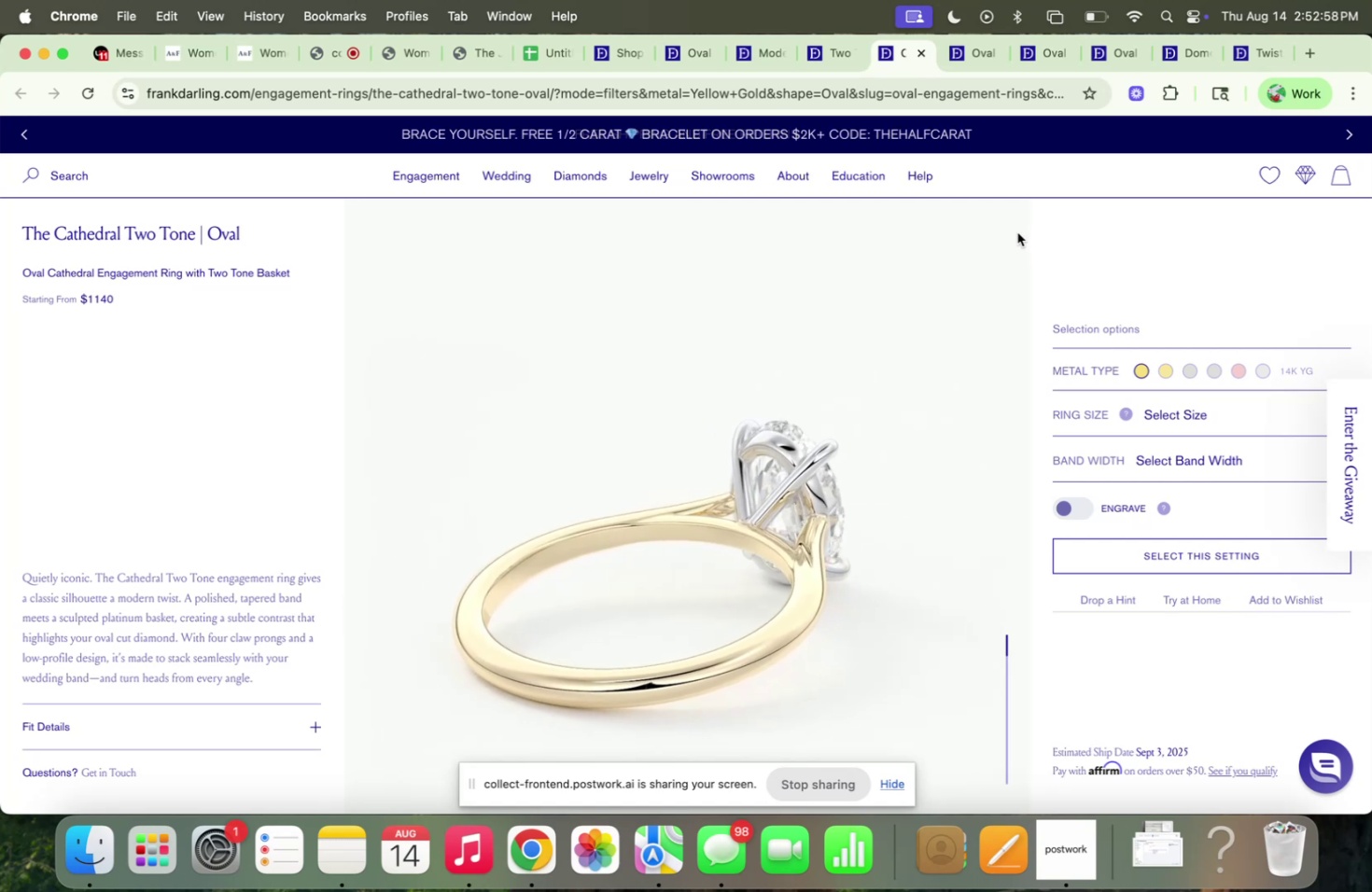 
scroll: coordinate [187, 285], scroll_direction: up, amount: 92.0
 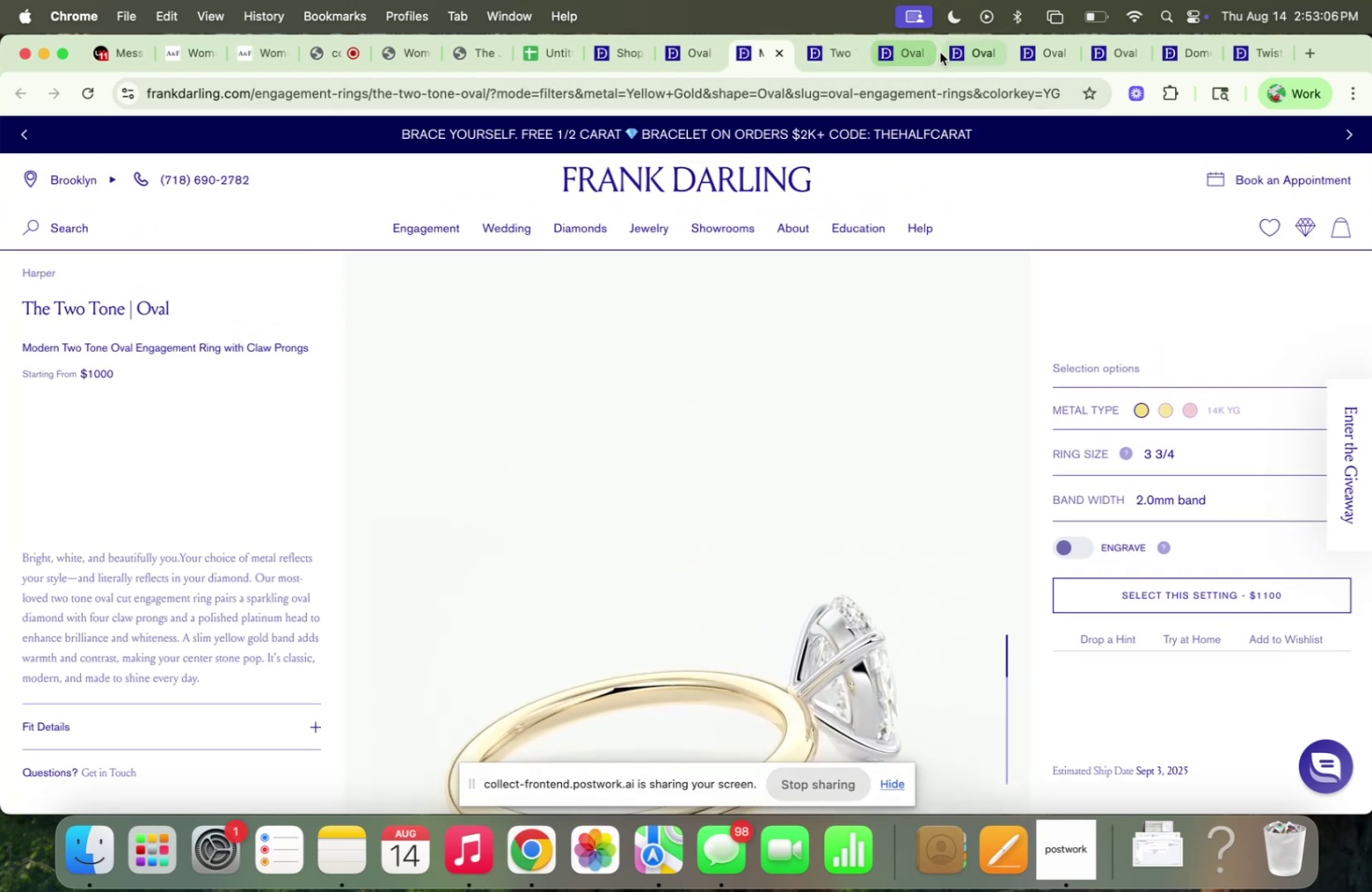 
left_click([875, 53])
 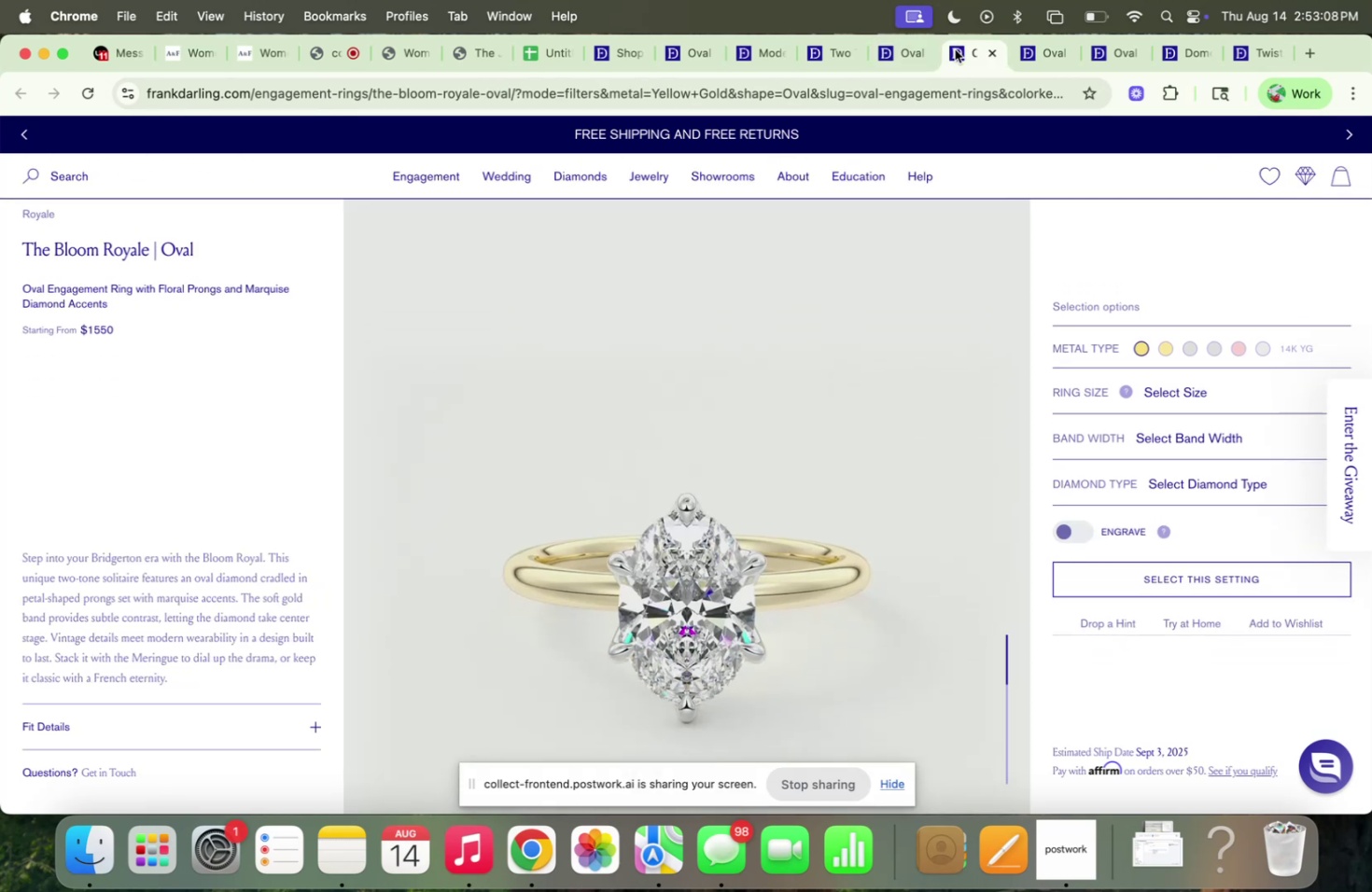 
scroll: coordinate [960, 334], scroll_direction: down, amount: 2.0
 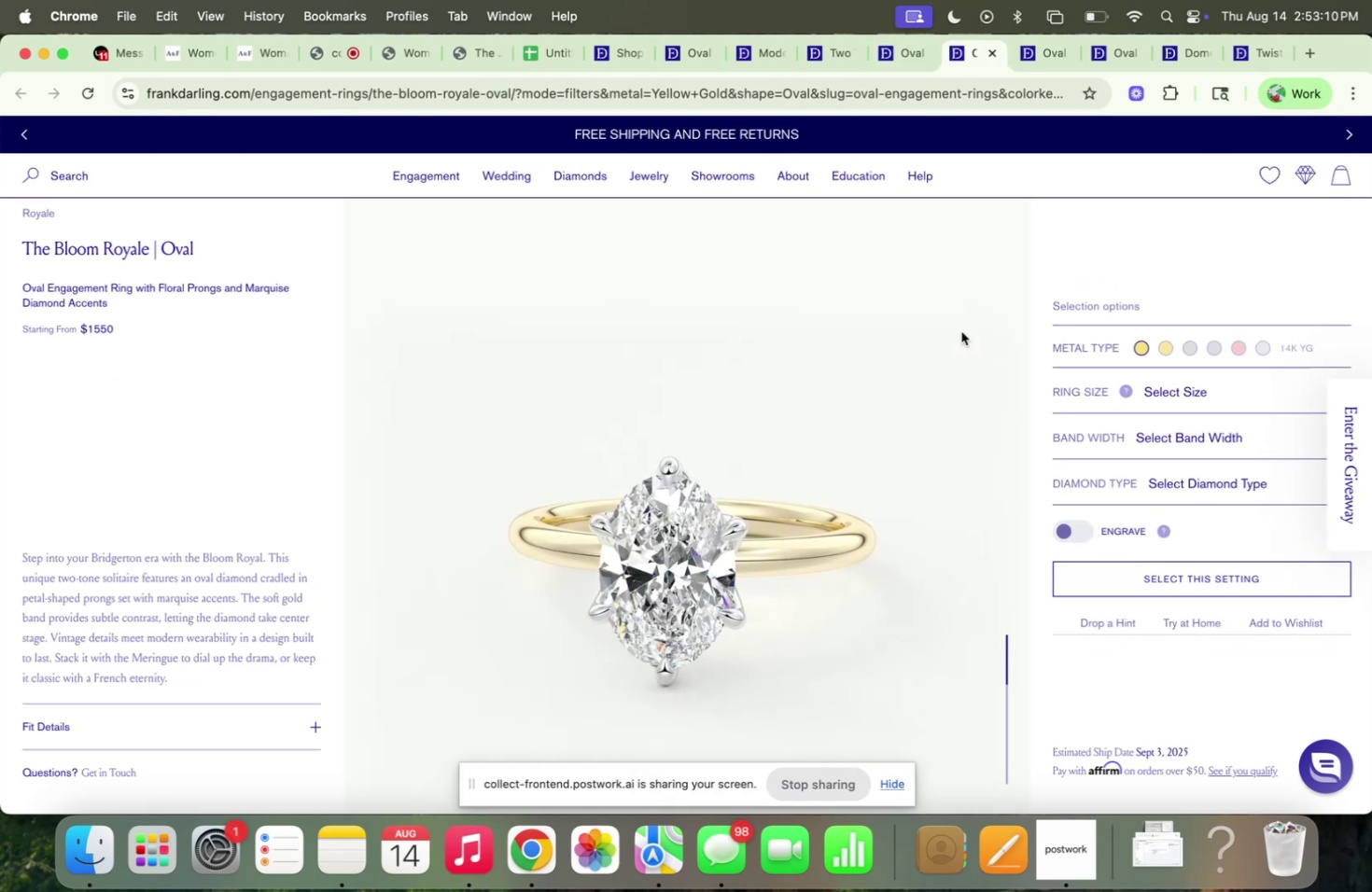 
scroll: coordinate [942, 333], scroll_direction: up, amount: 2.0
 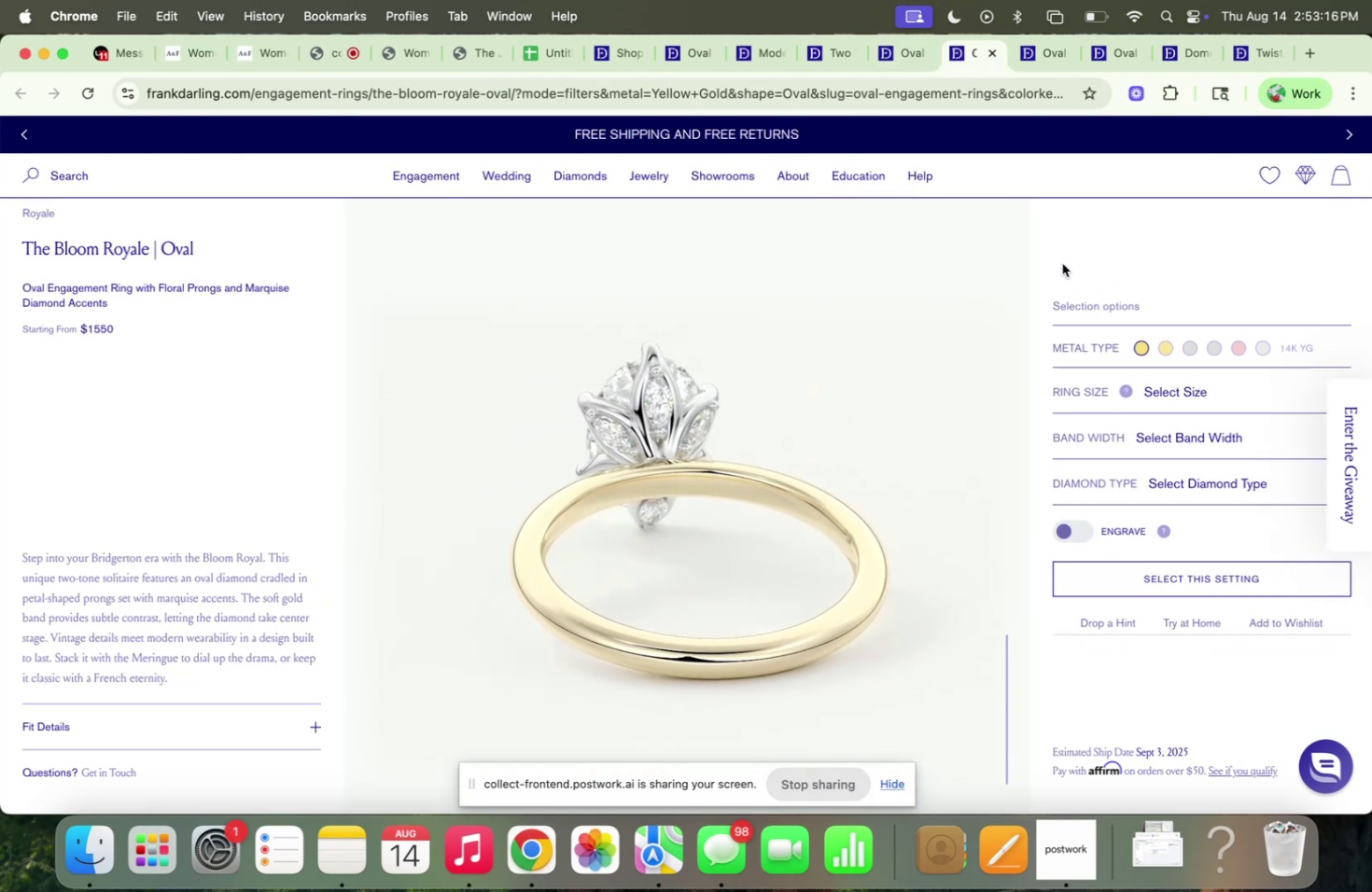 
wait(6.45)
 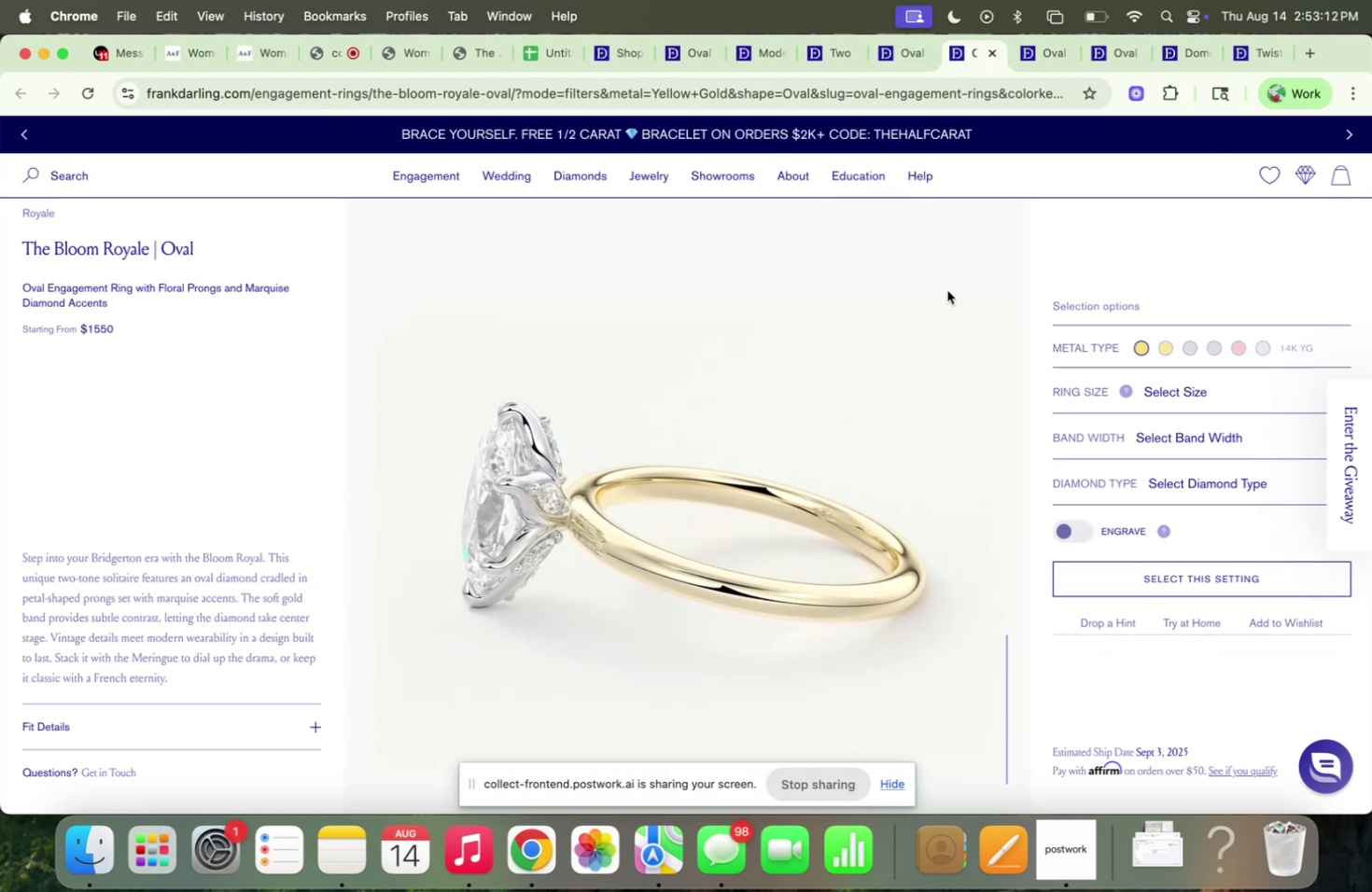 
scroll: coordinate [1061, 267], scroll_direction: up, amount: 27.0
 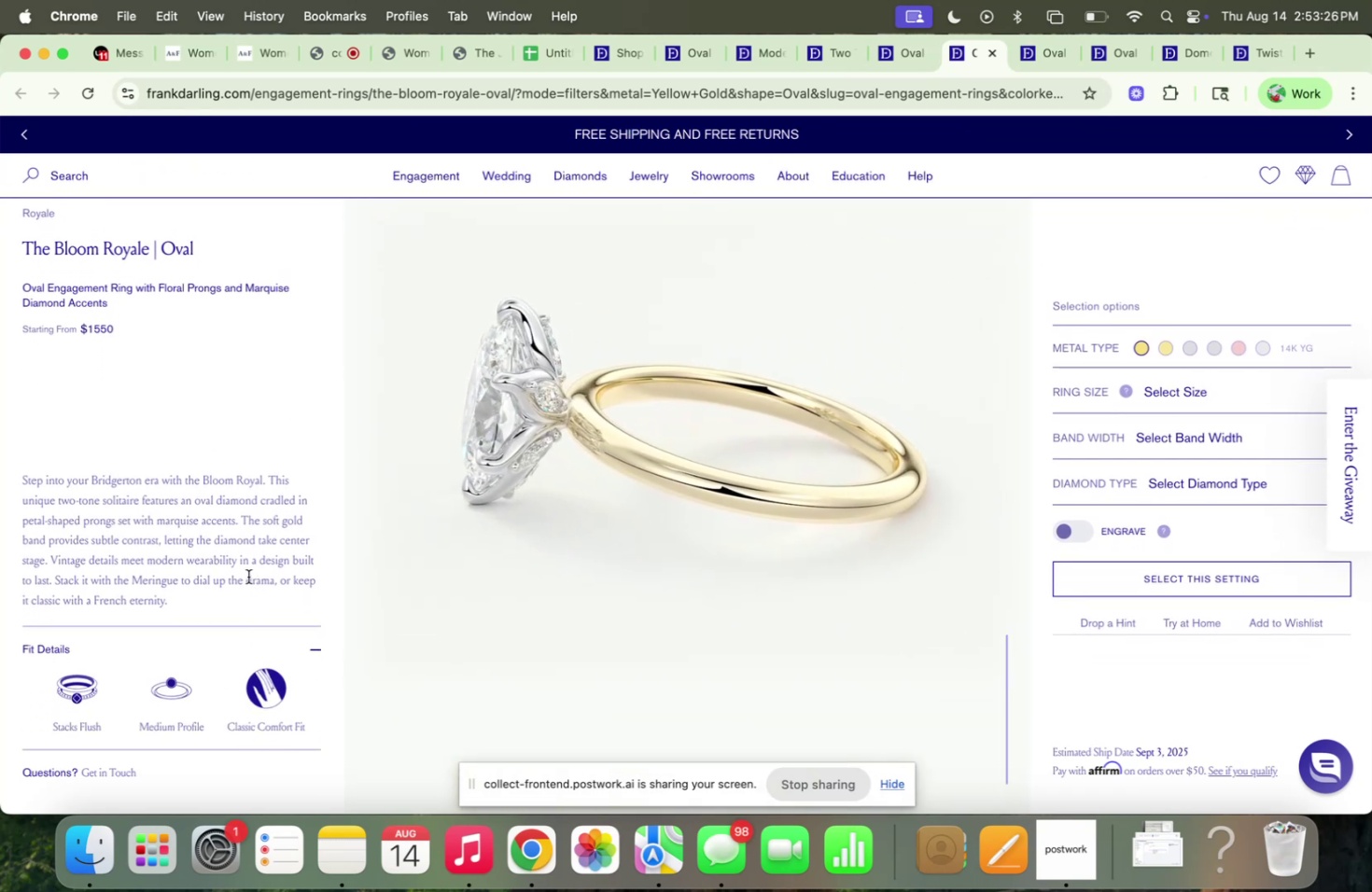 
wait(7.63)
 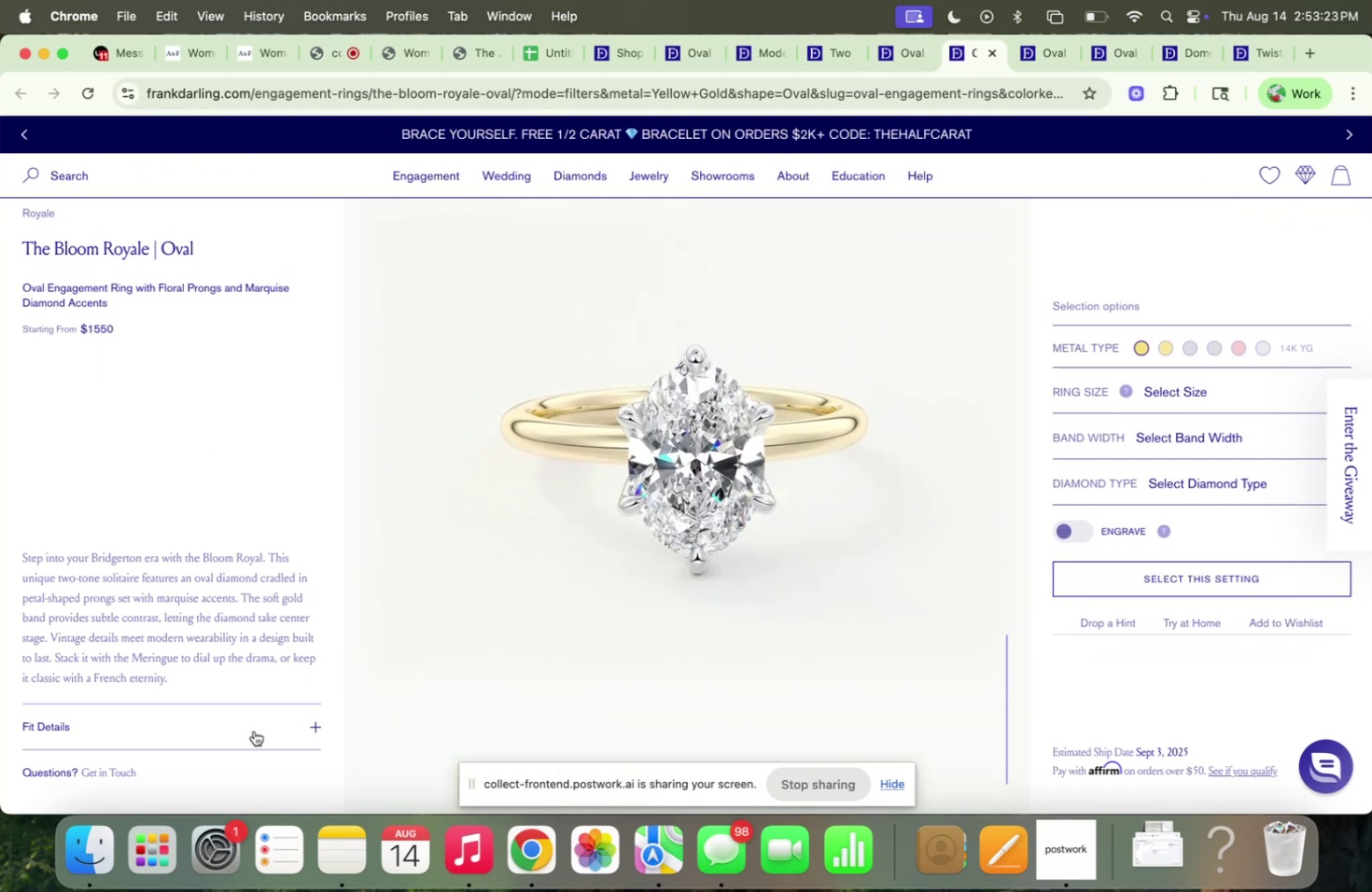 
left_click([1044, 65])
 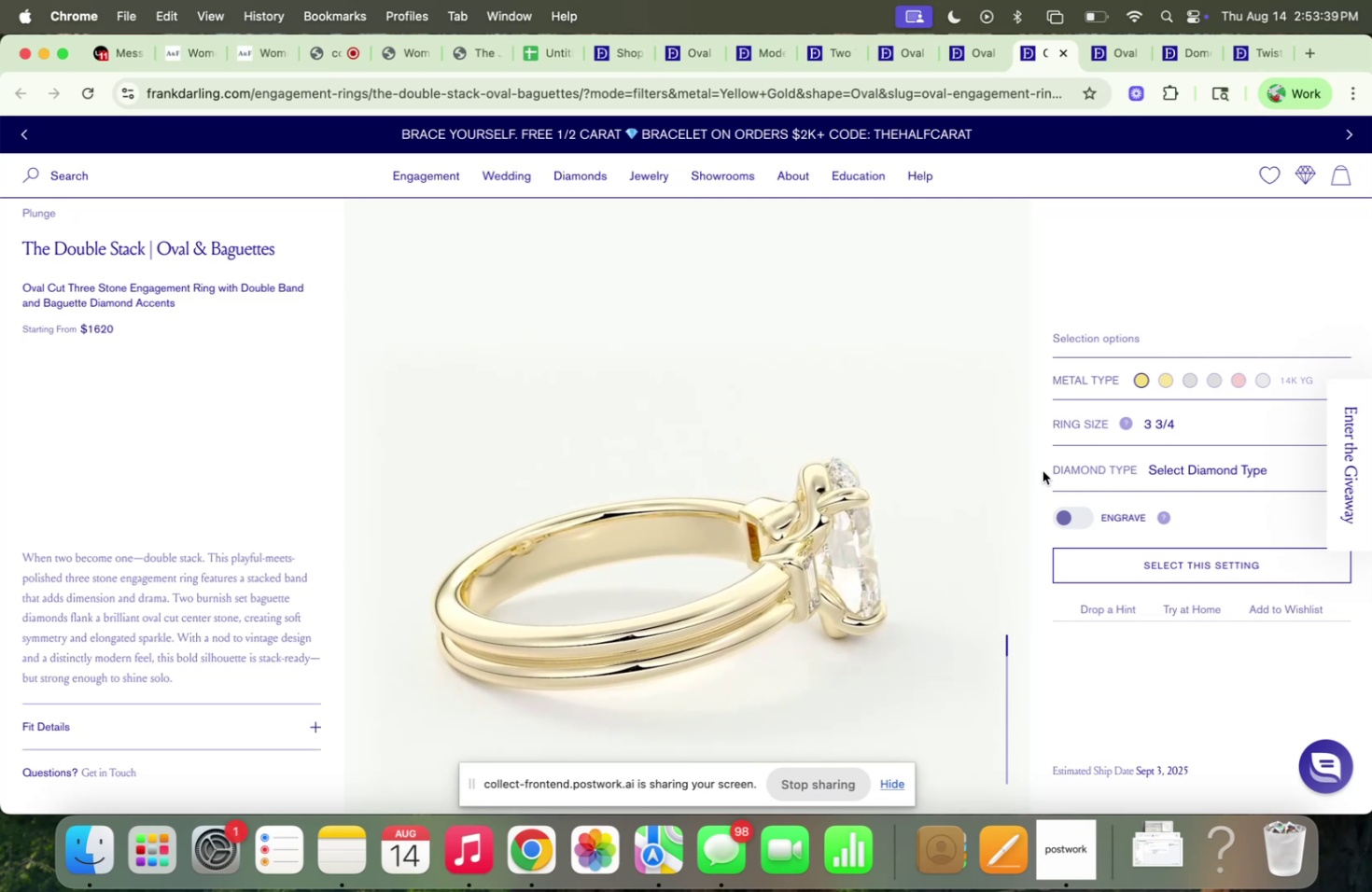 
wait(16.22)
 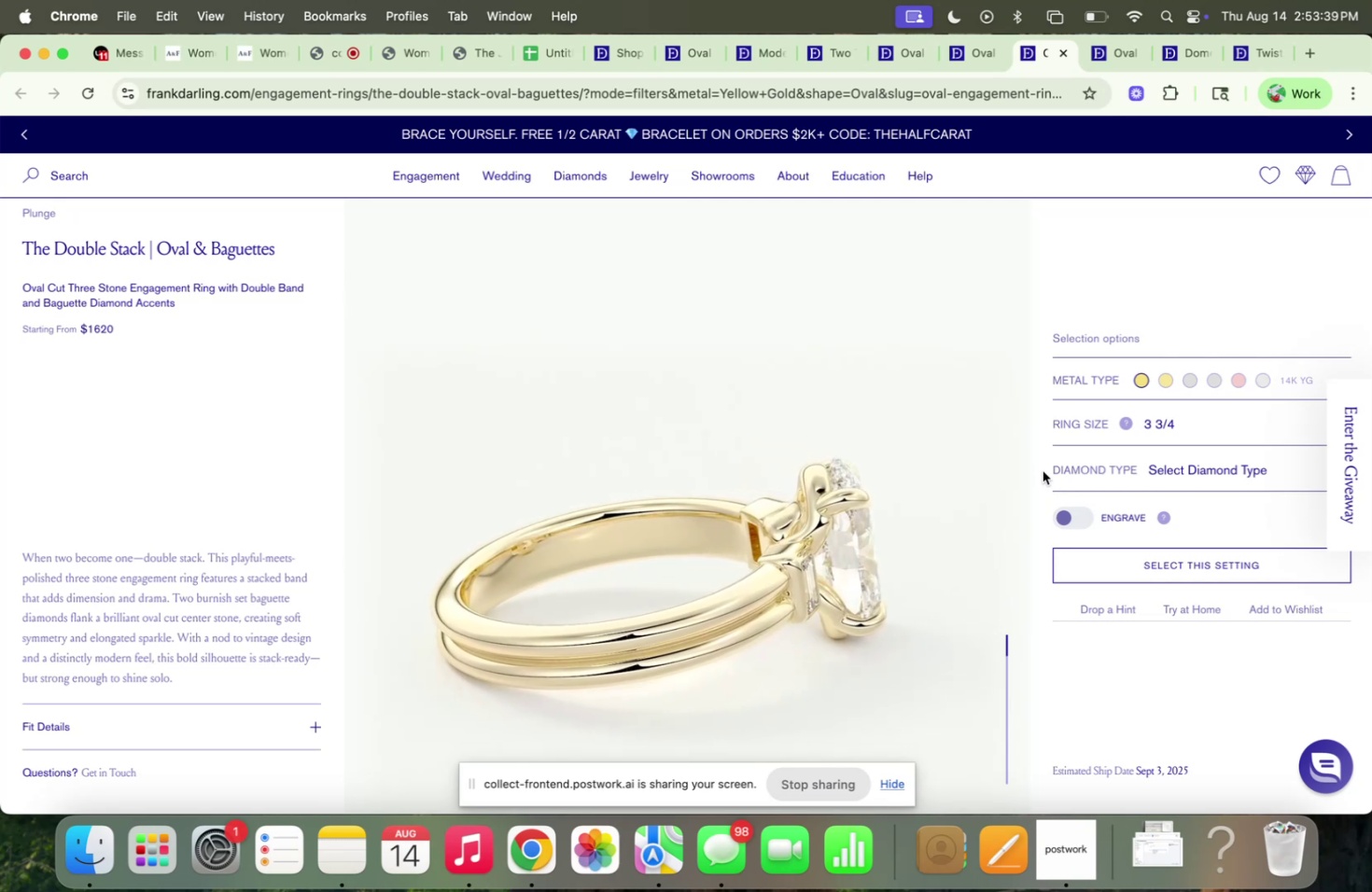 
left_click([1162, 482])
 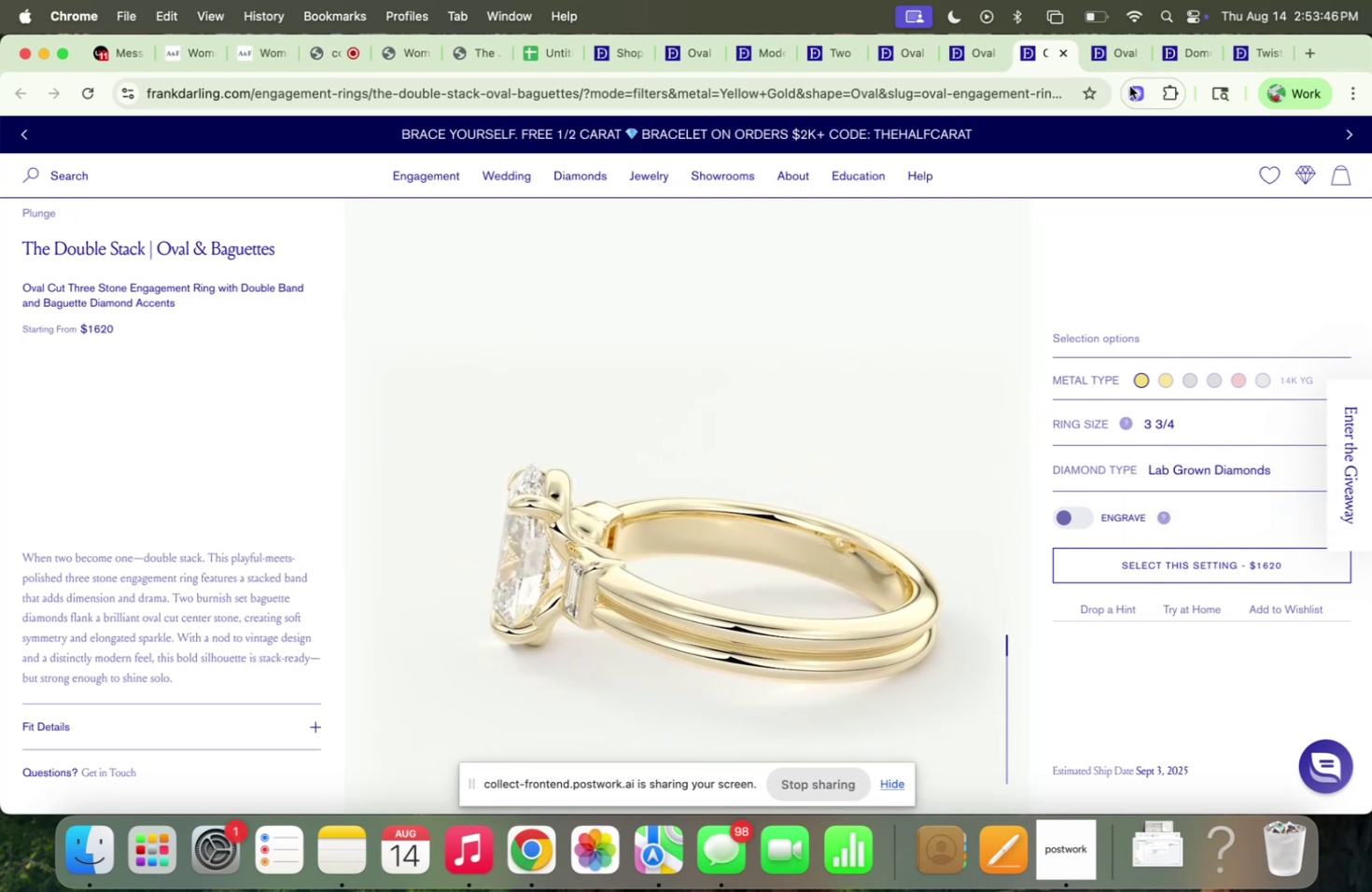 
left_click([1099, 61])
 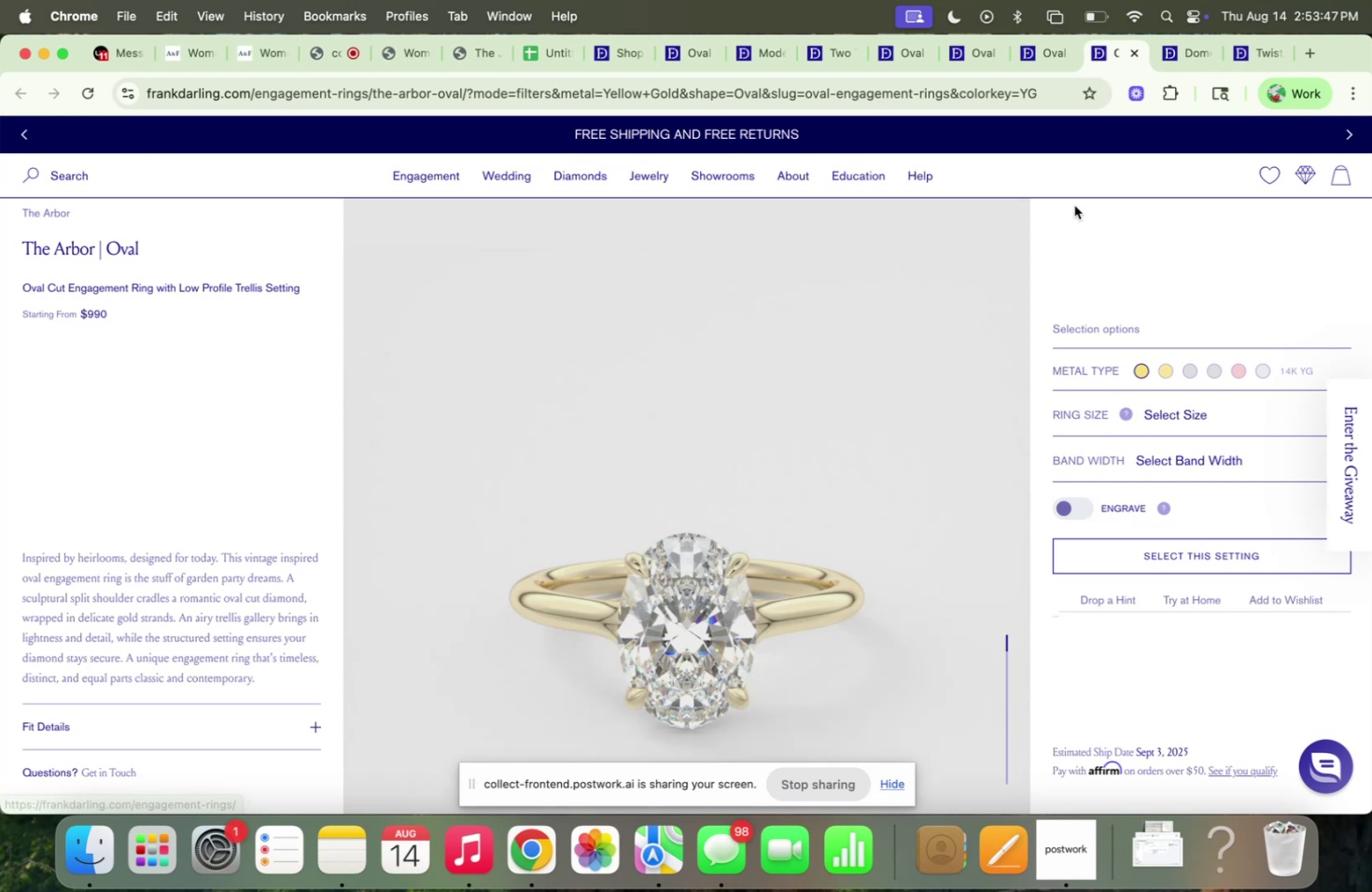 
scroll: coordinate [901, 392], scroll_direction: down, amount: 5.0
 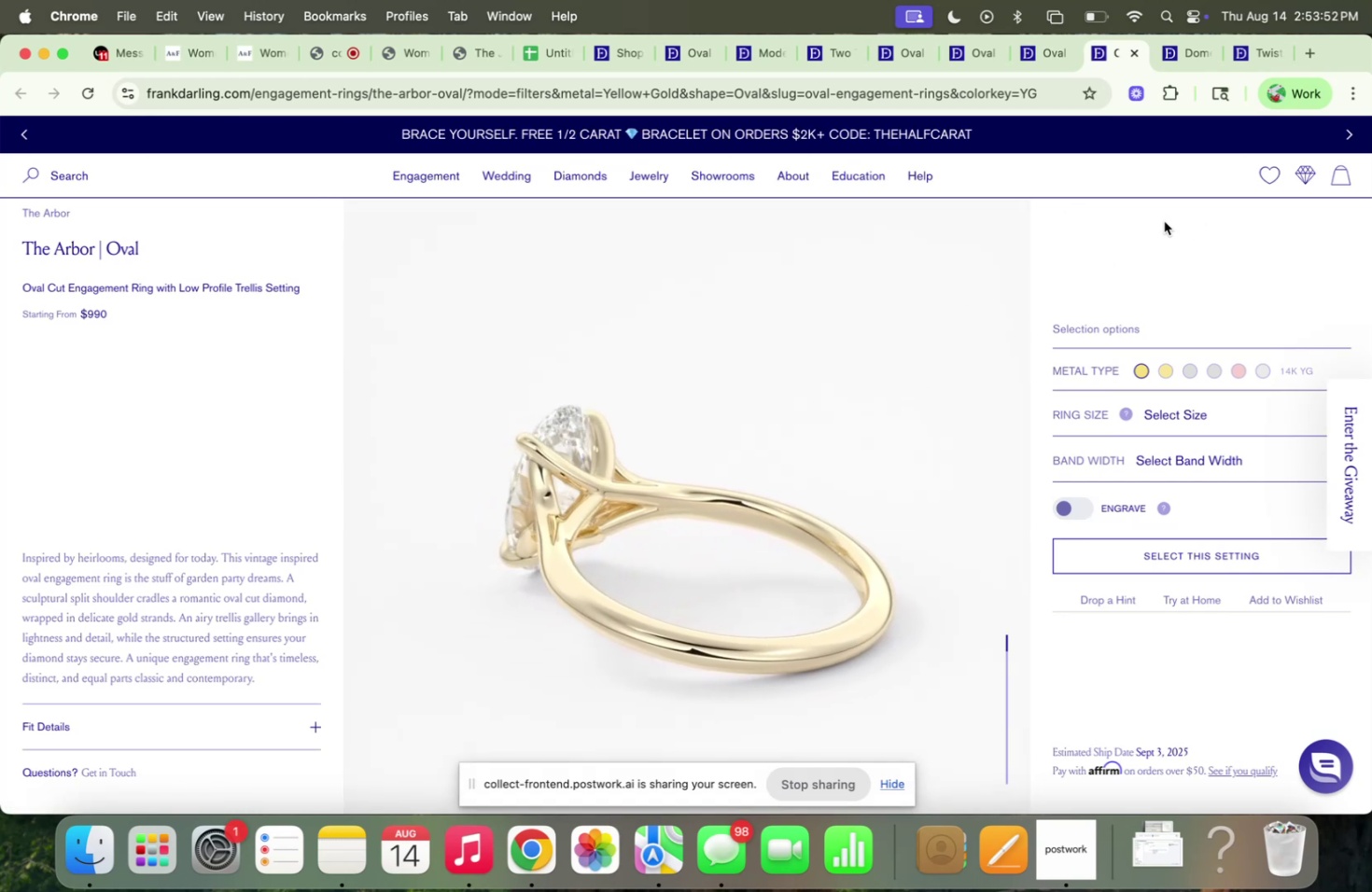 
left_click([1134, 50])
 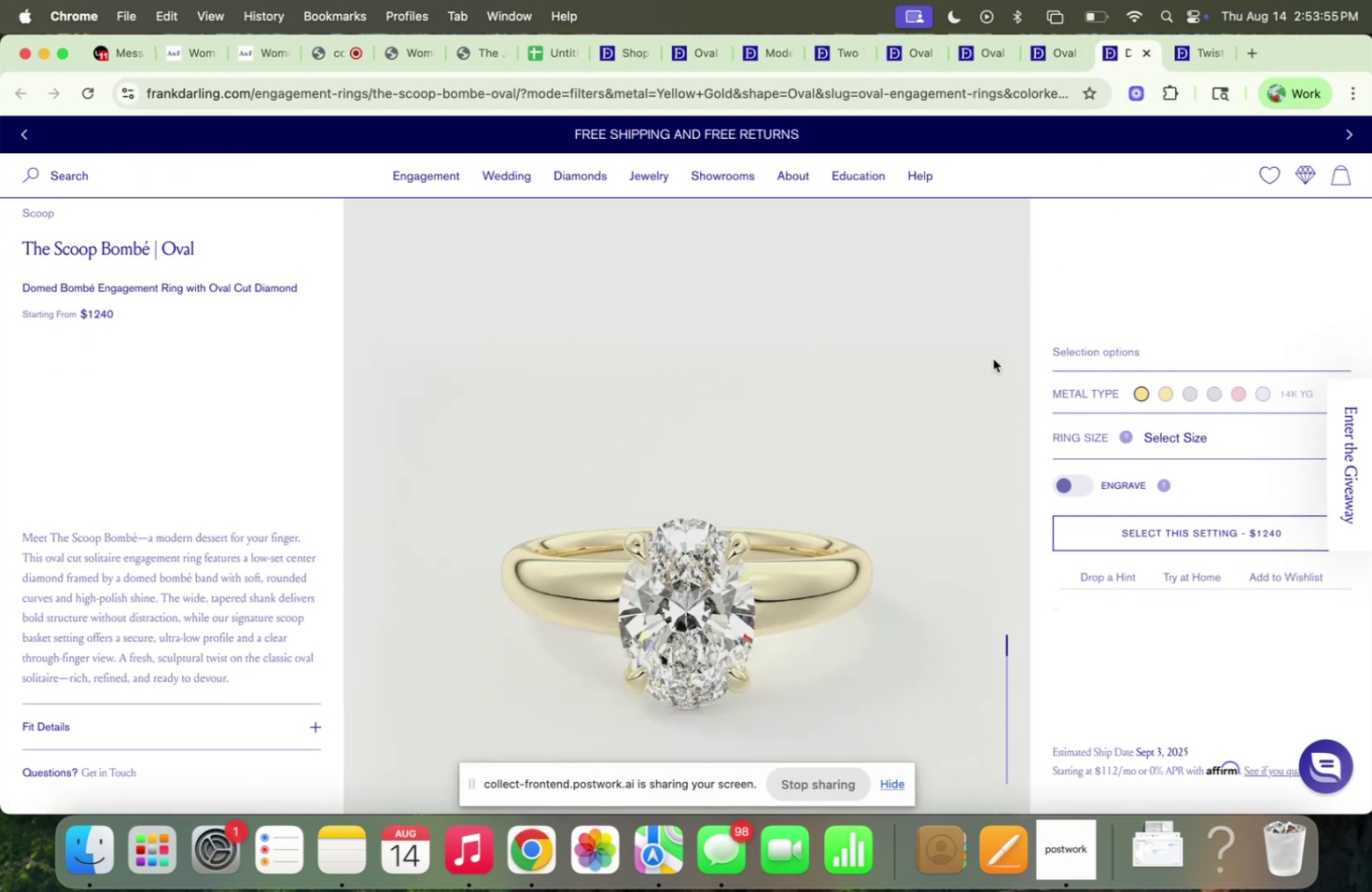 
scroll: coordinate [912, 368], scroll_direction: down, amount: 4.0
 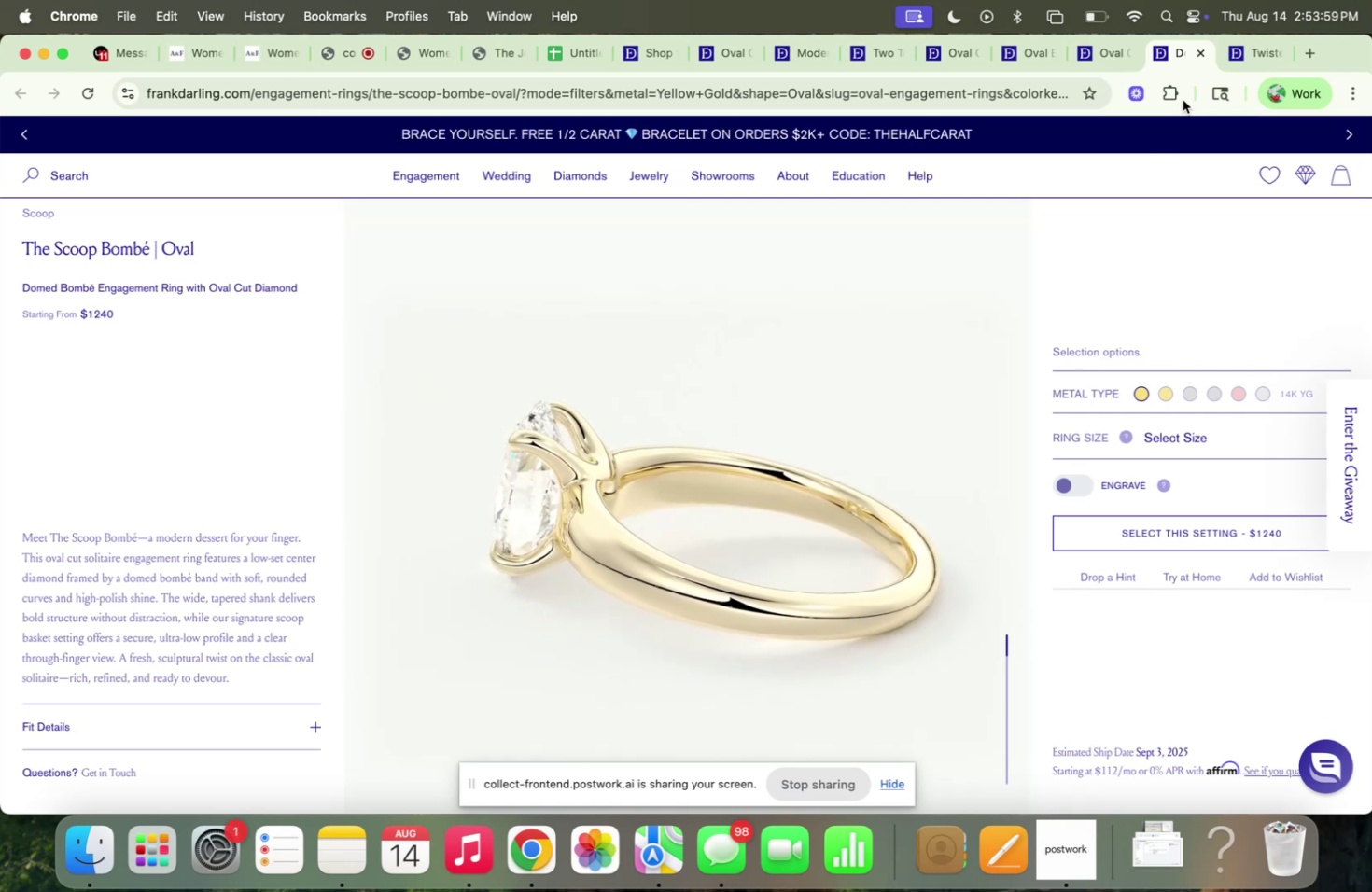 
left_click([1199, 52])
 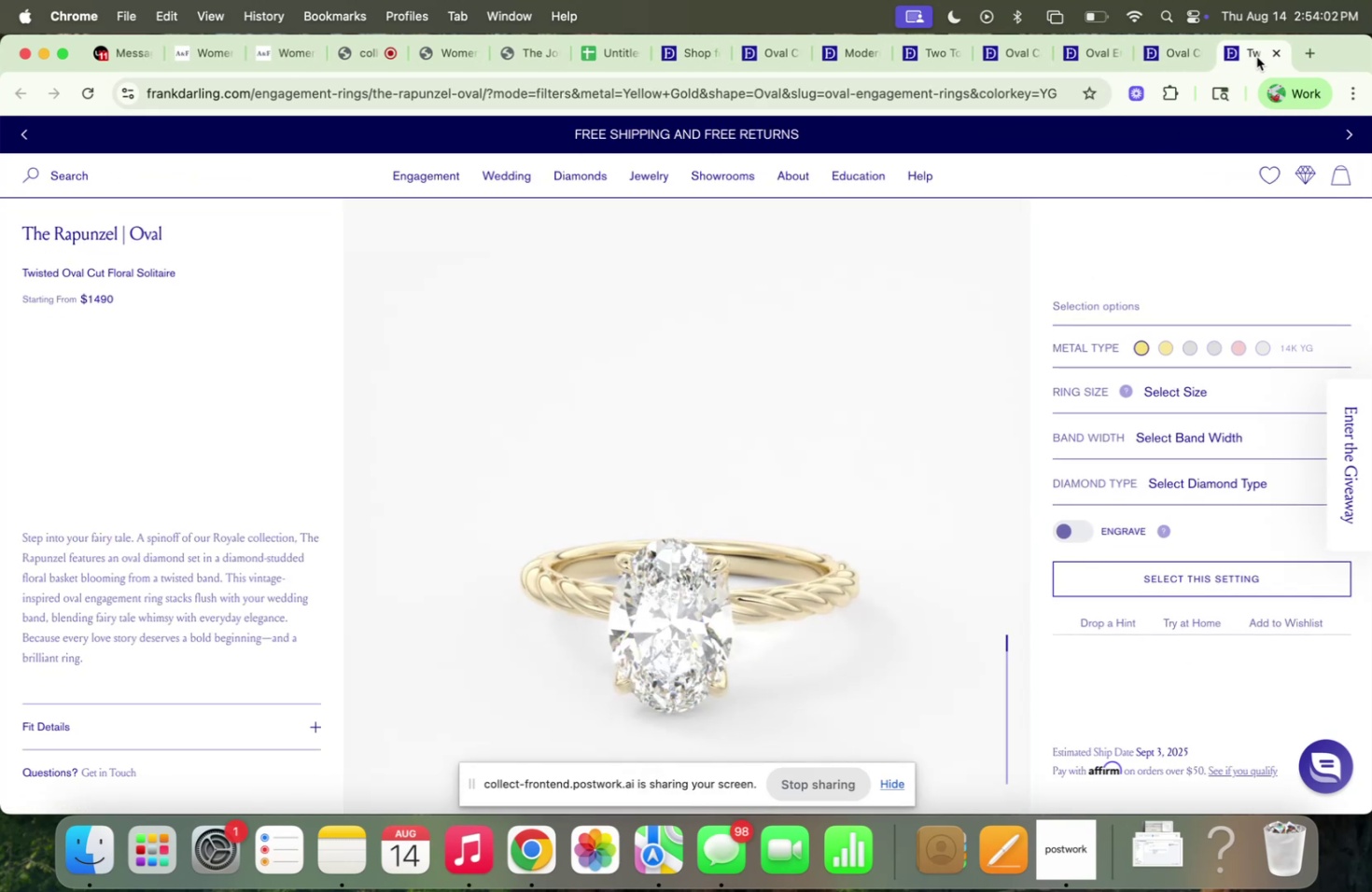 
left_click([1275, 49])
 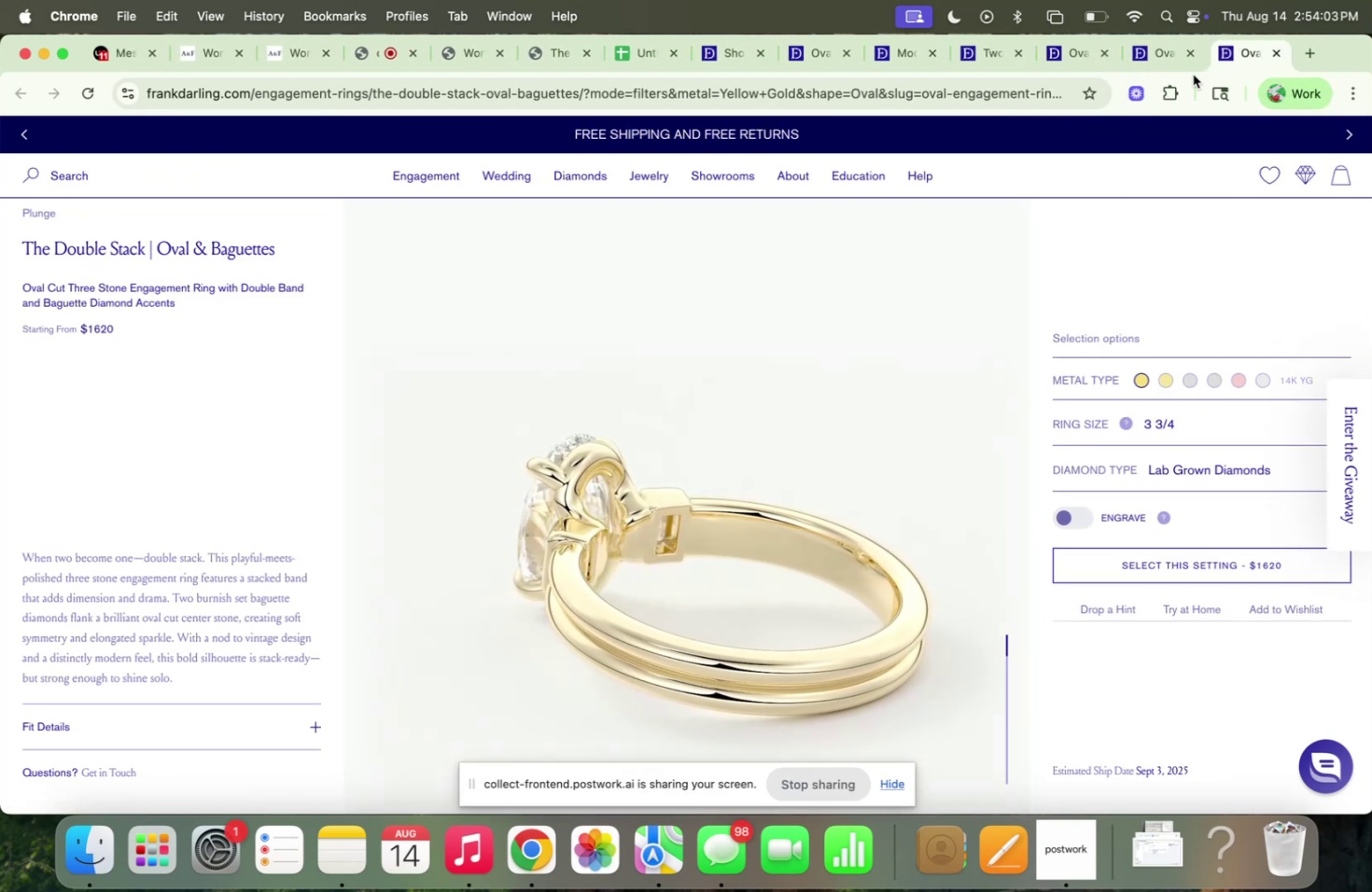 
left_click([1166, 63])
 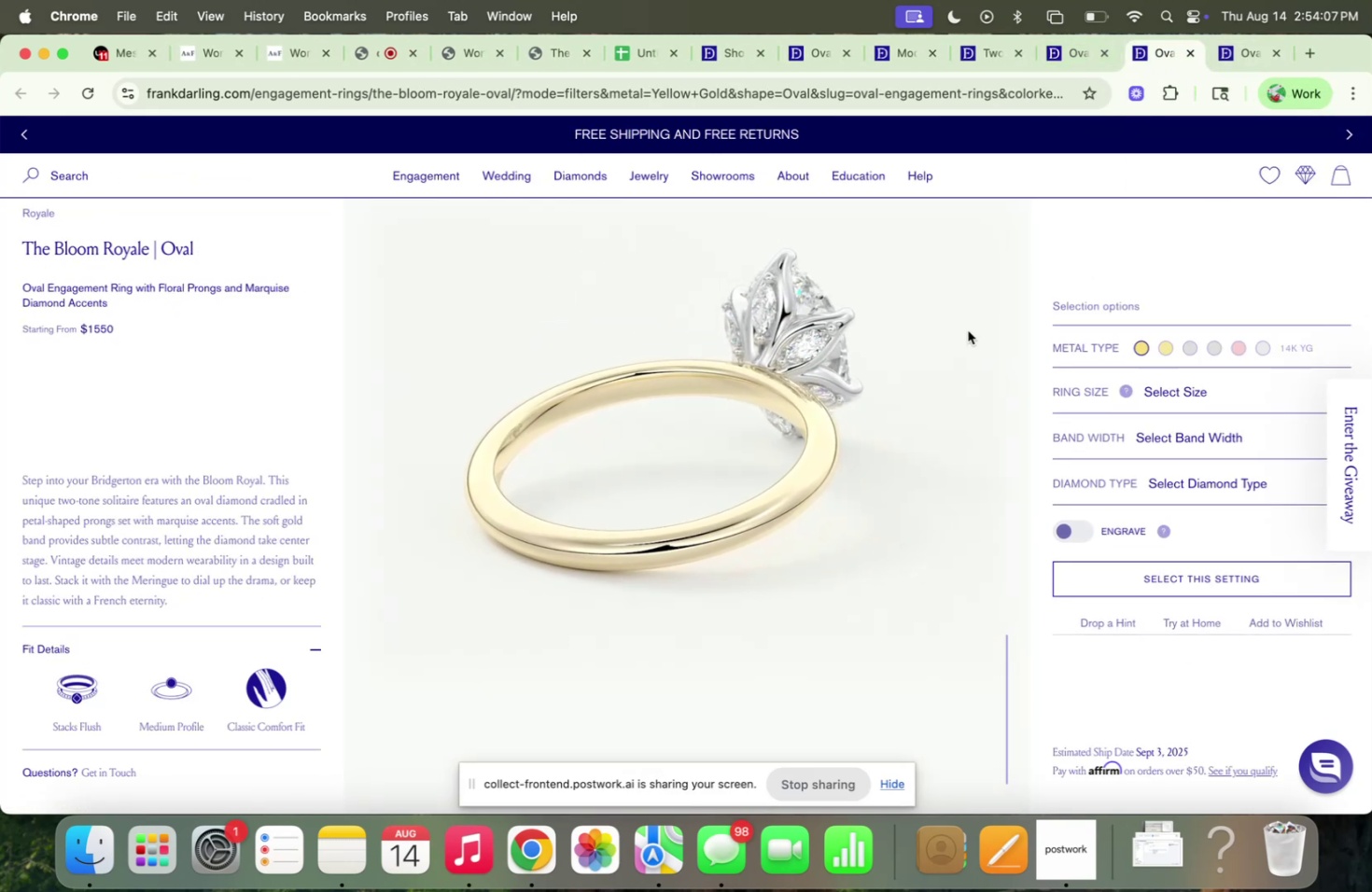 
wait(8.18)
 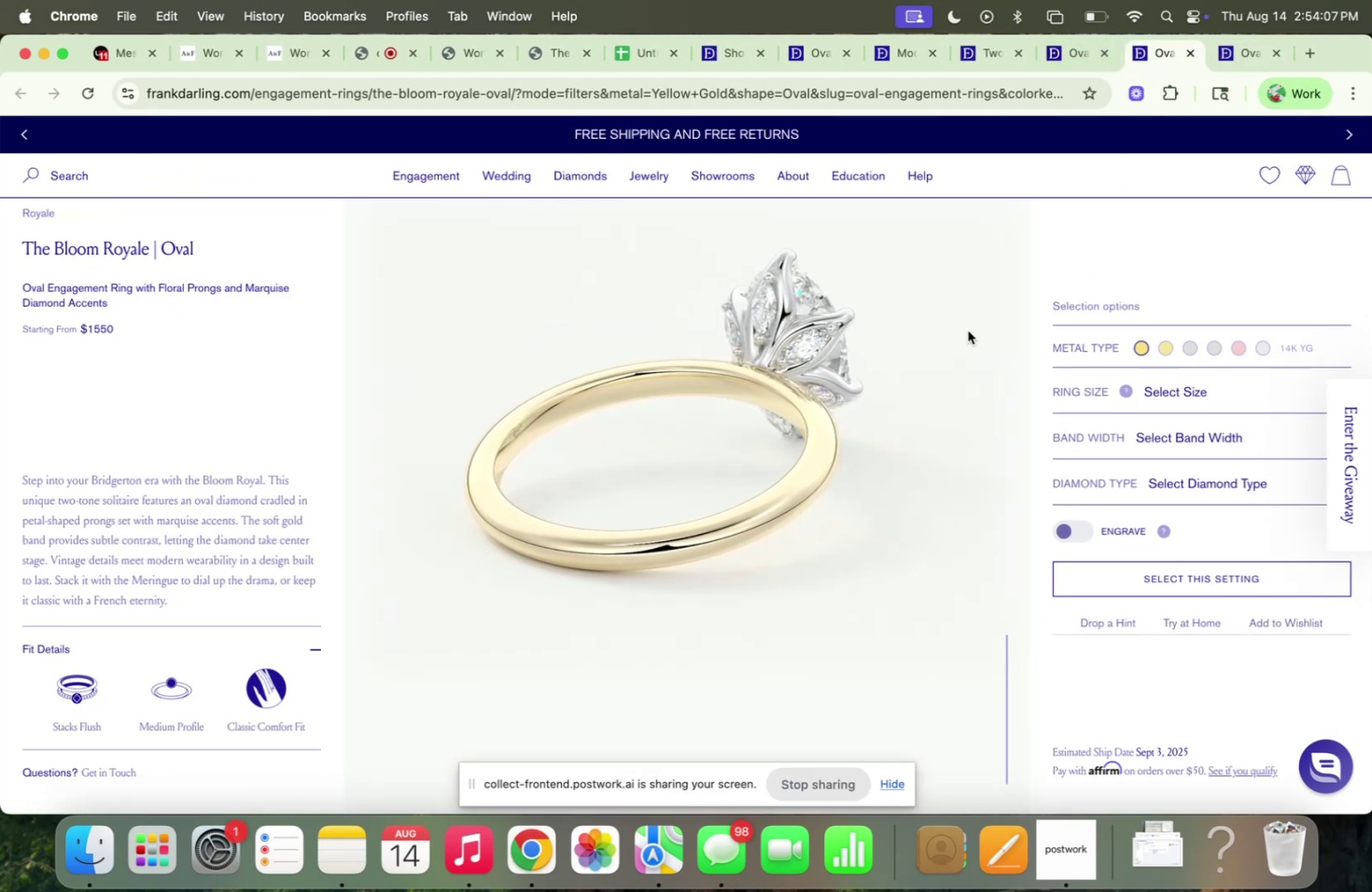 
left_click([1186, 496])
 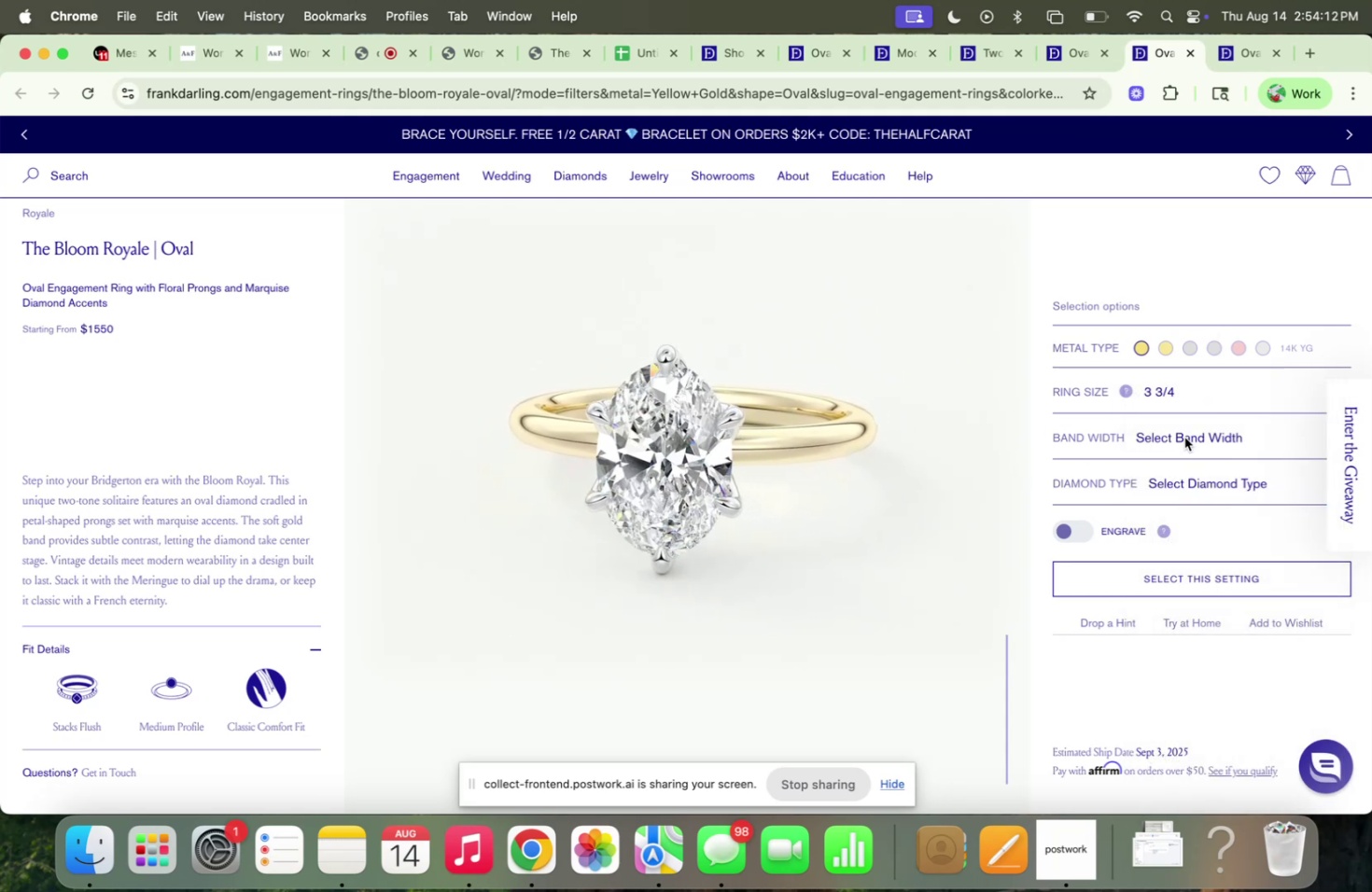 
left_click([1183, 437])
 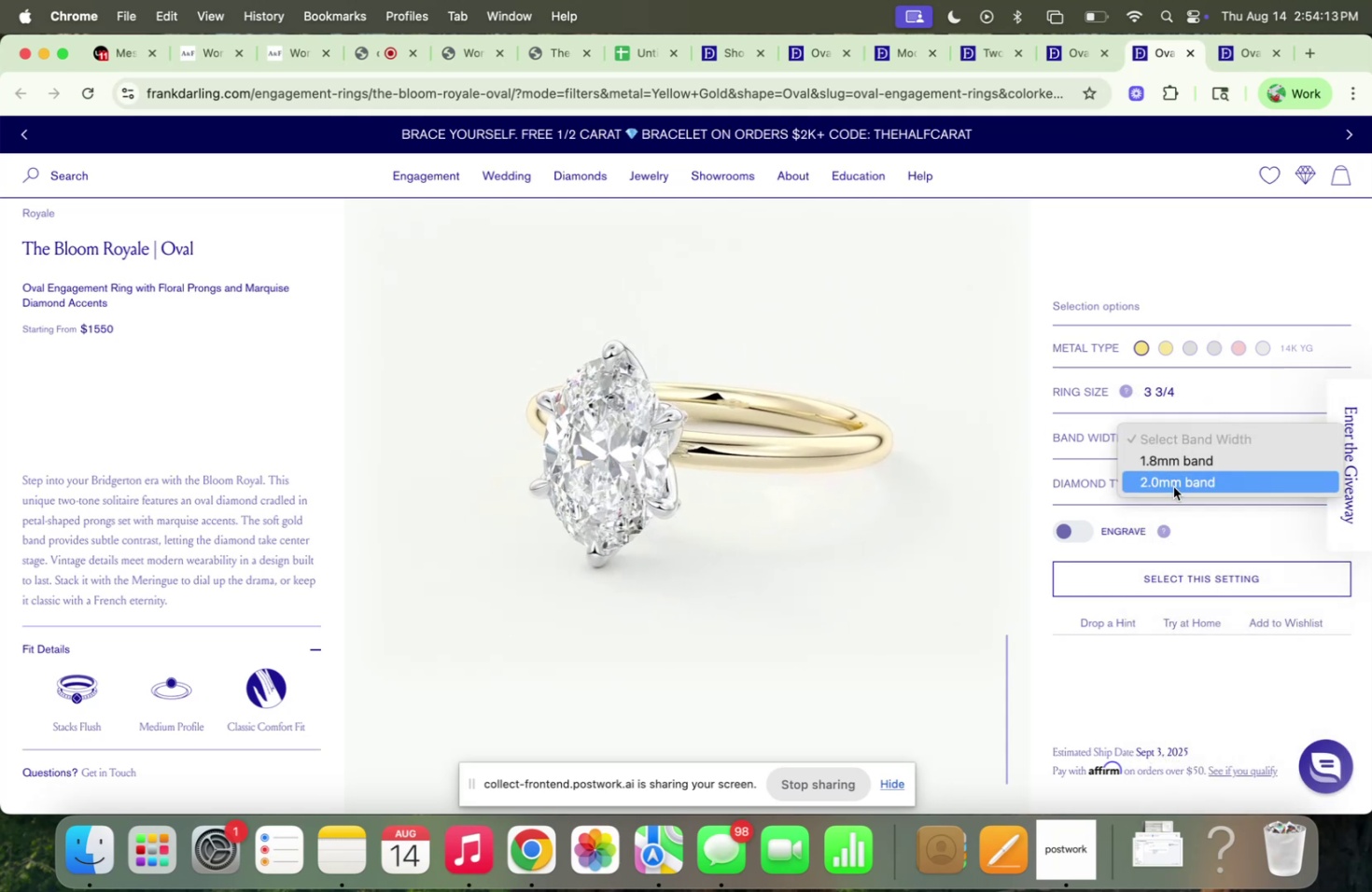 
left_click([1172, 486])
 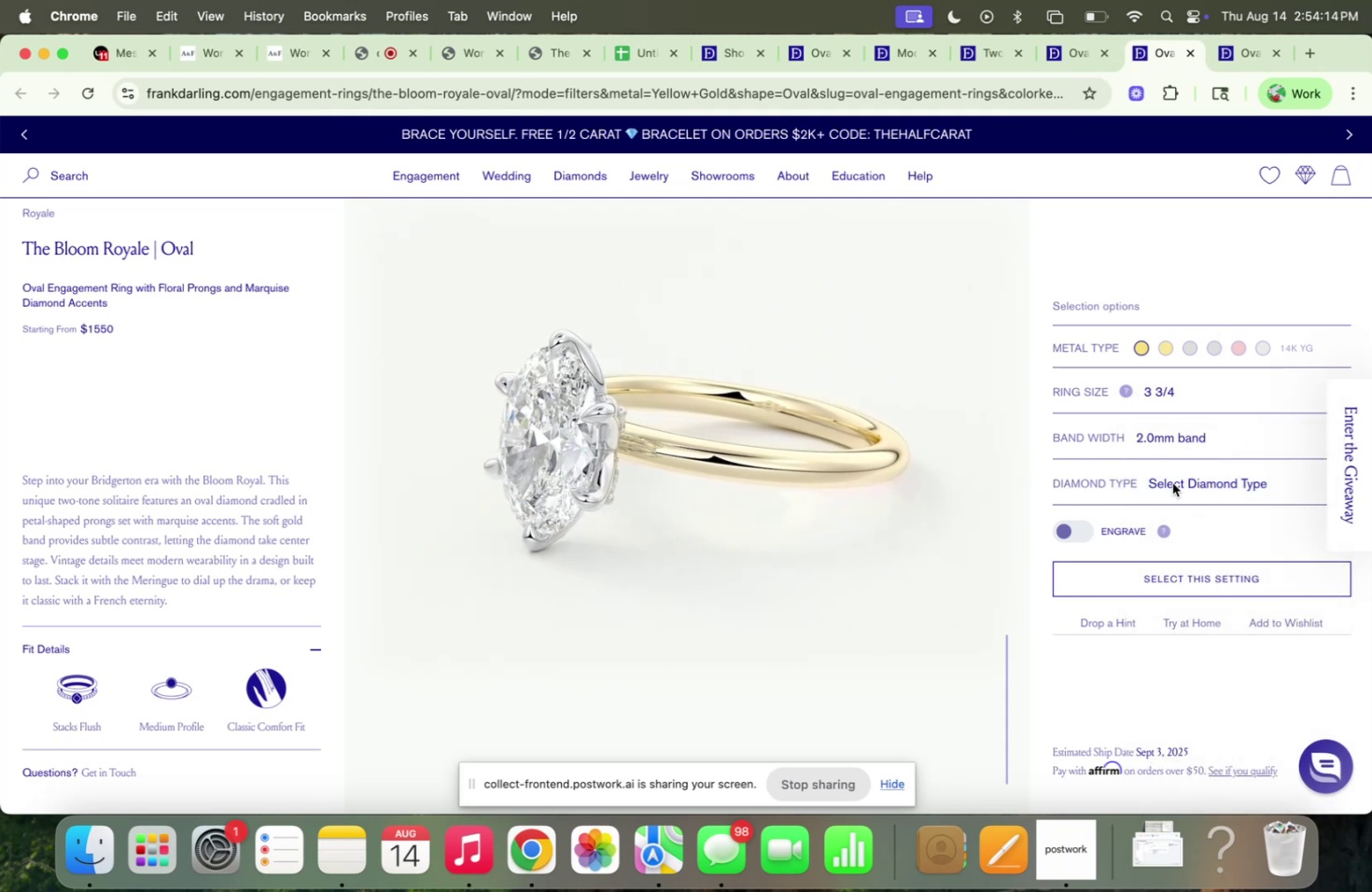 
left_click([1170, 482])
 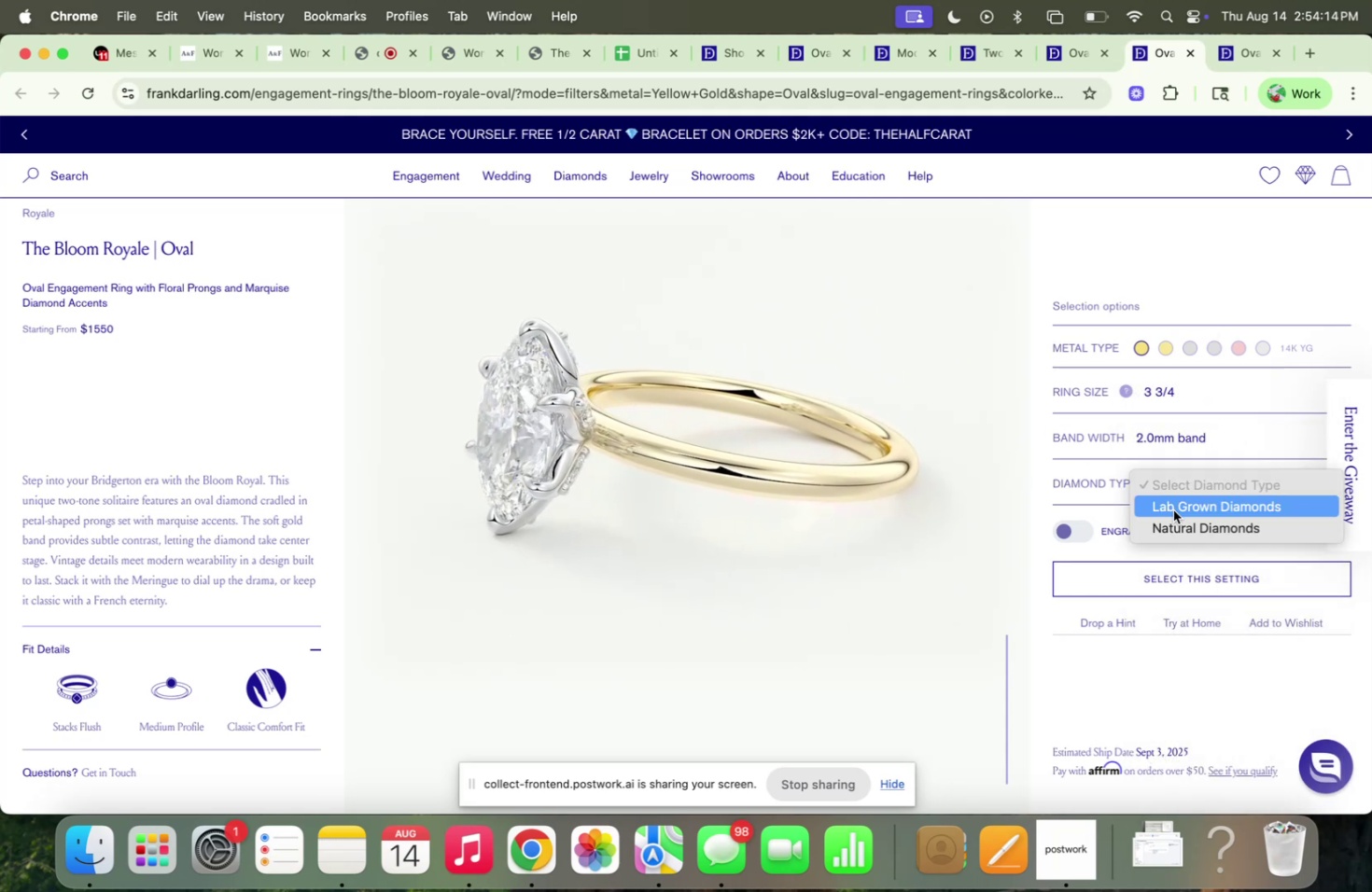 
left_click([1172, 509])
 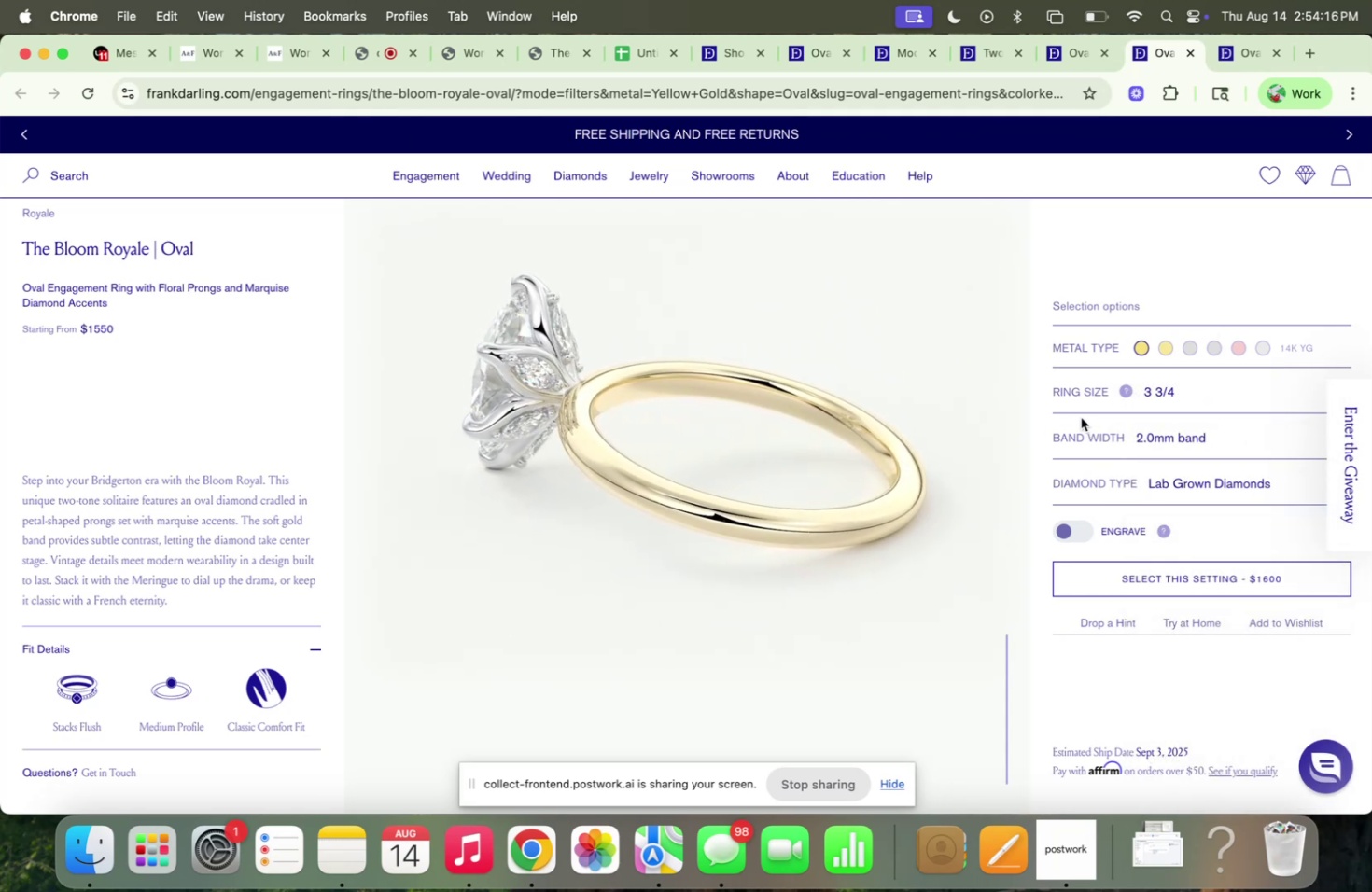 
scroll: coordinate [1078, 411], scroll_direction: down, amount: 30.0
 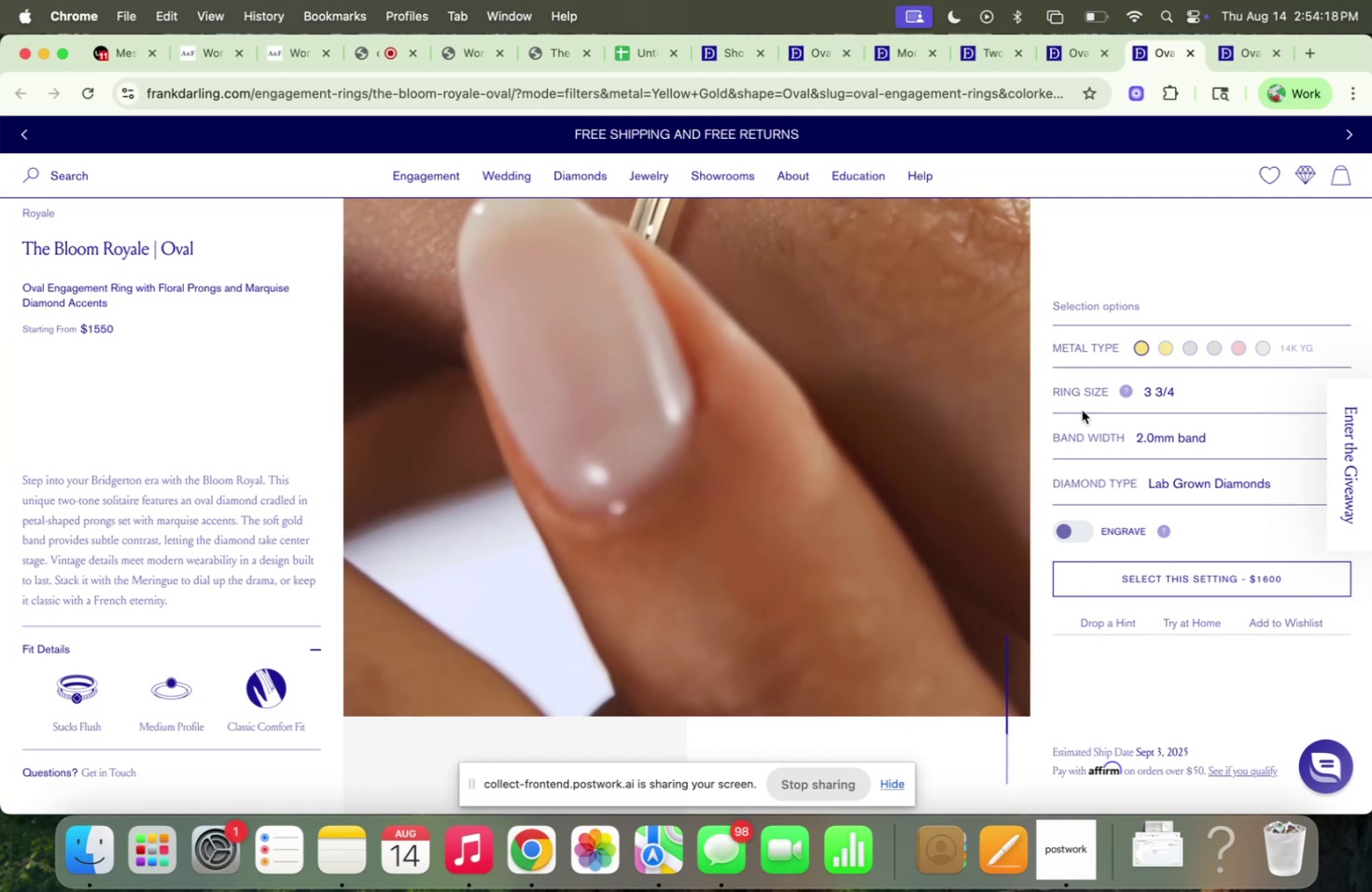 
scroll: coordinate [1080, 411], scroll_direction: up, amount: 10.0
 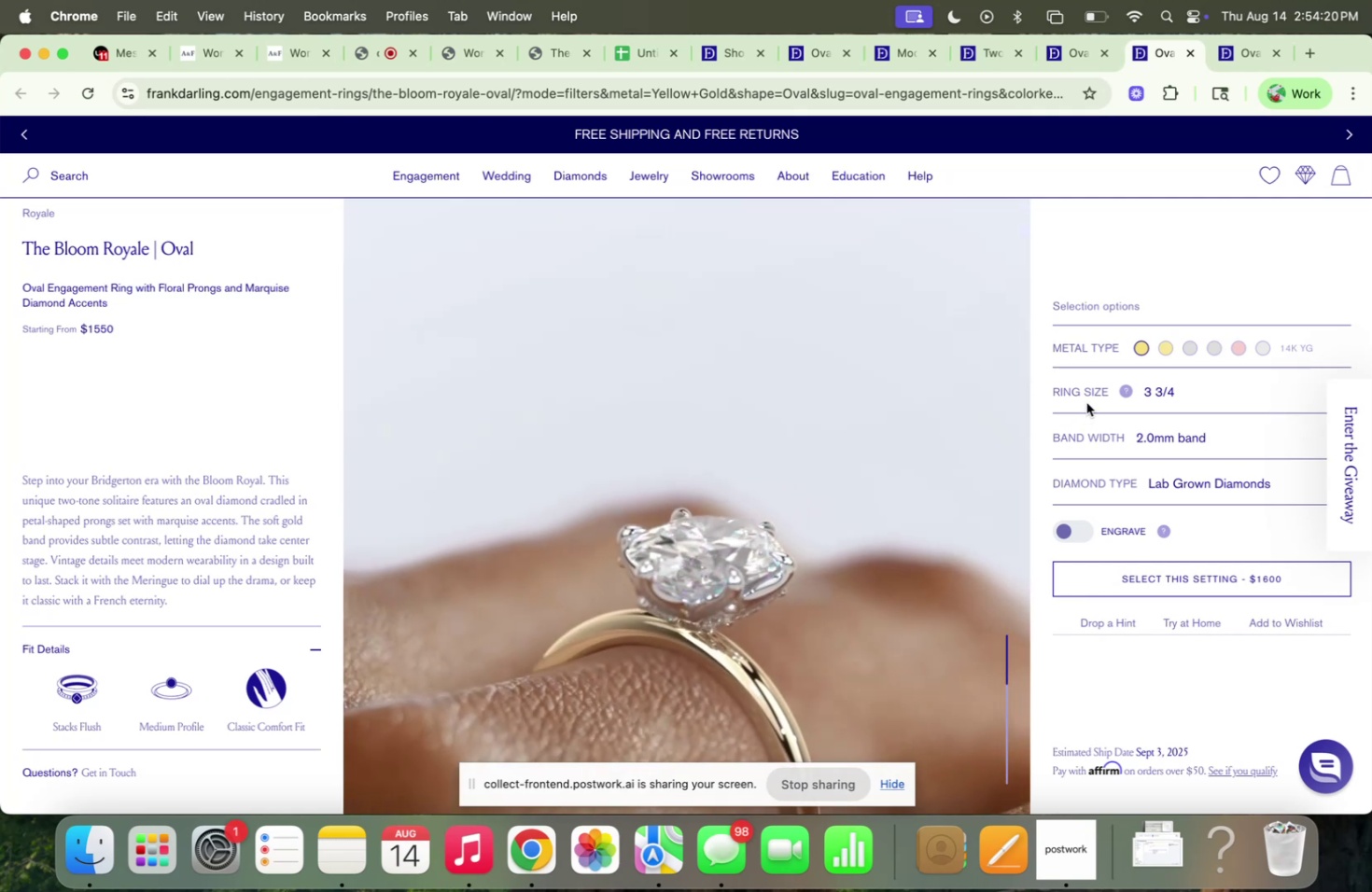 
scroll: coordinate [1085, 401], scroll_direction: down, amount: 23.0
 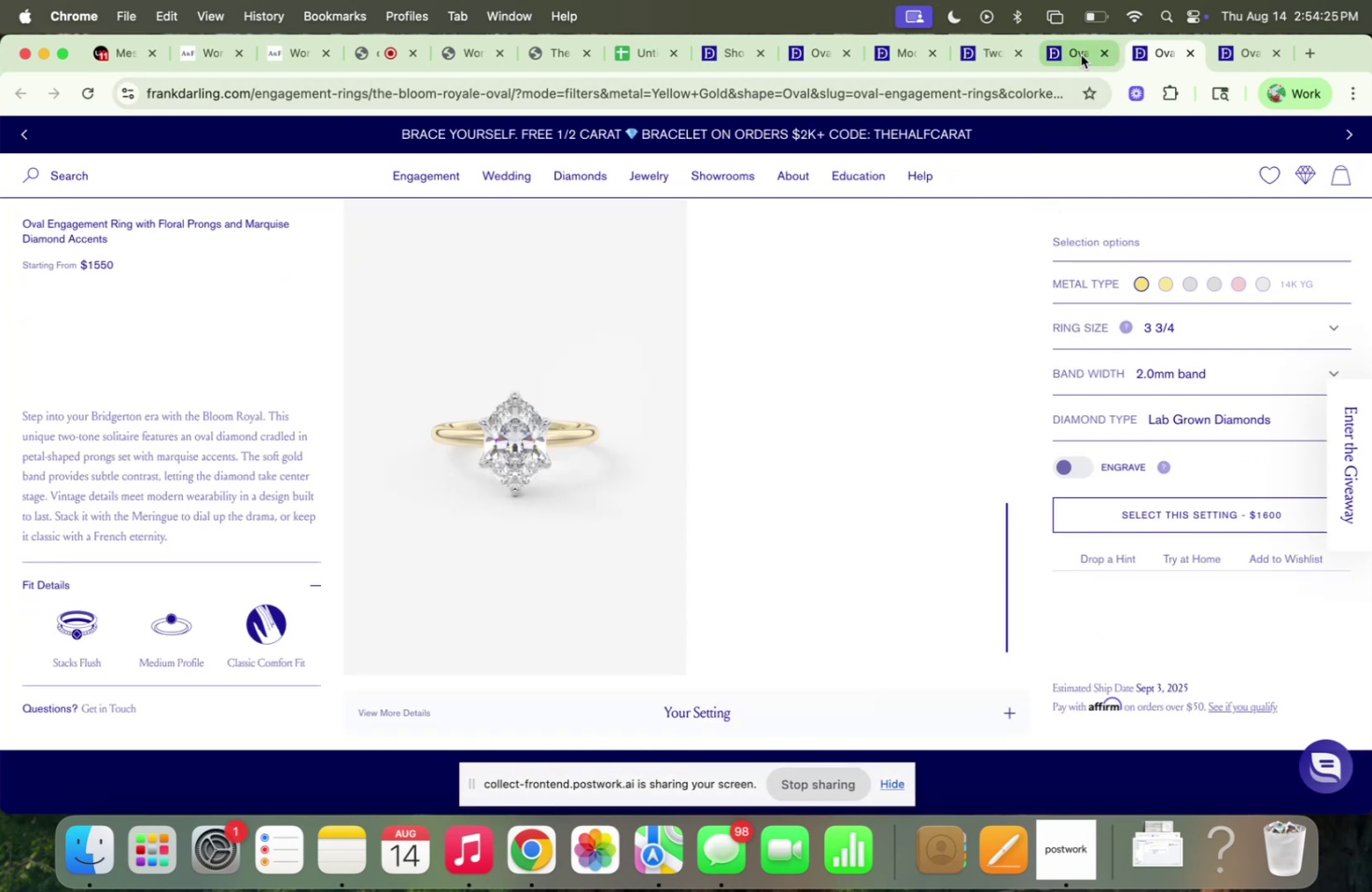 
left_click([1080, 55])
 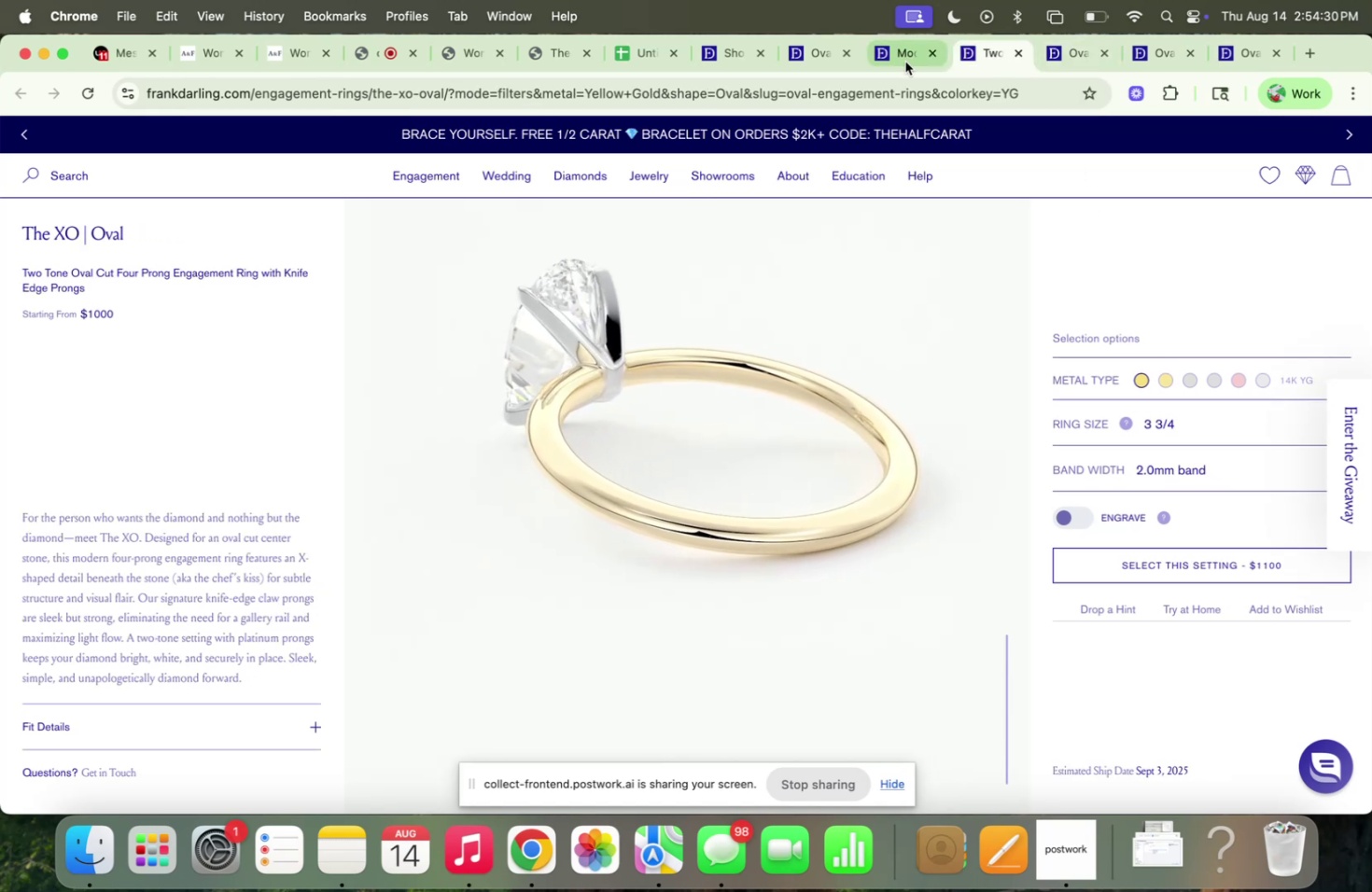 
left_click([819, 62])
 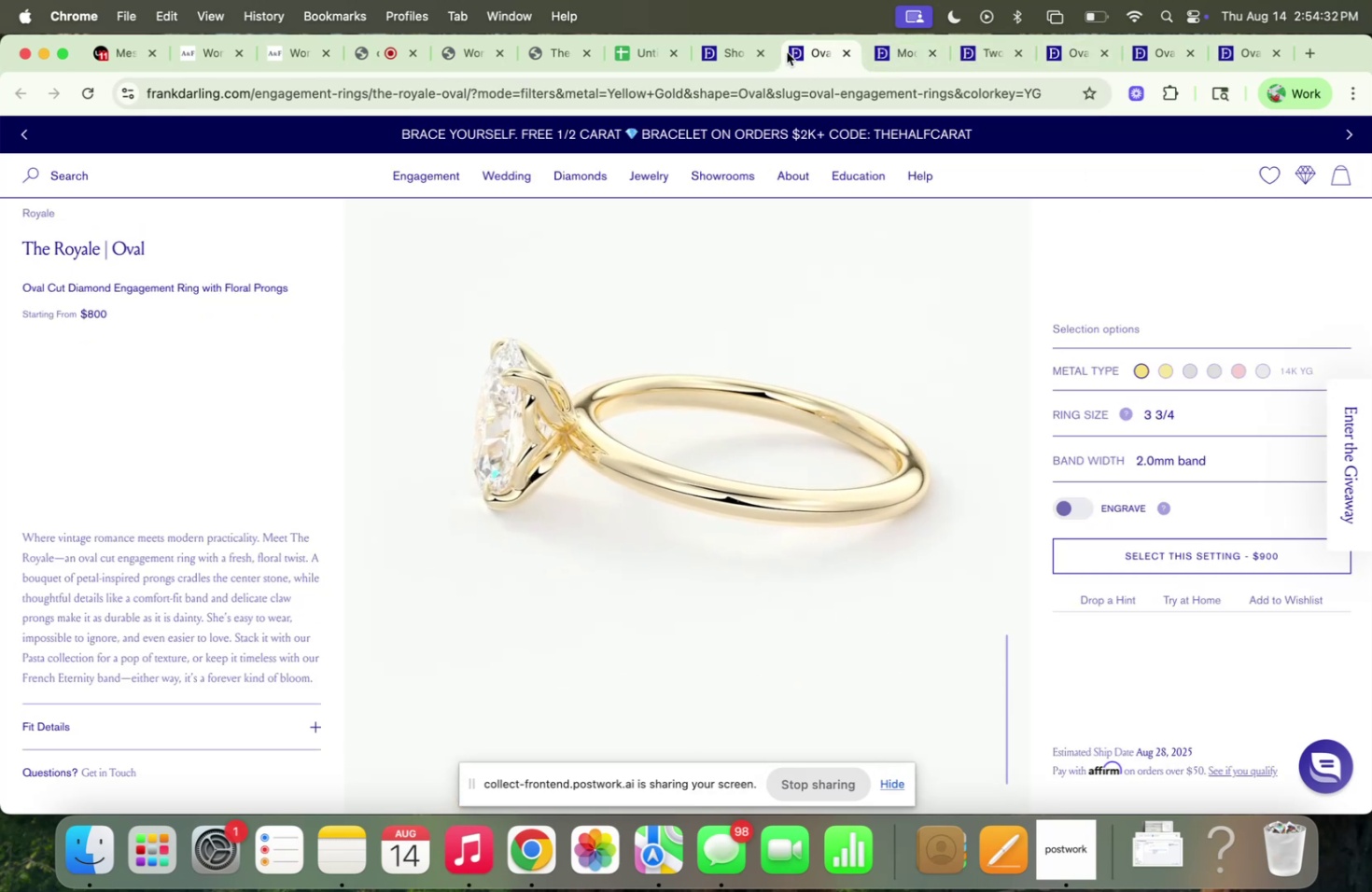 
left_click([738, 53])
 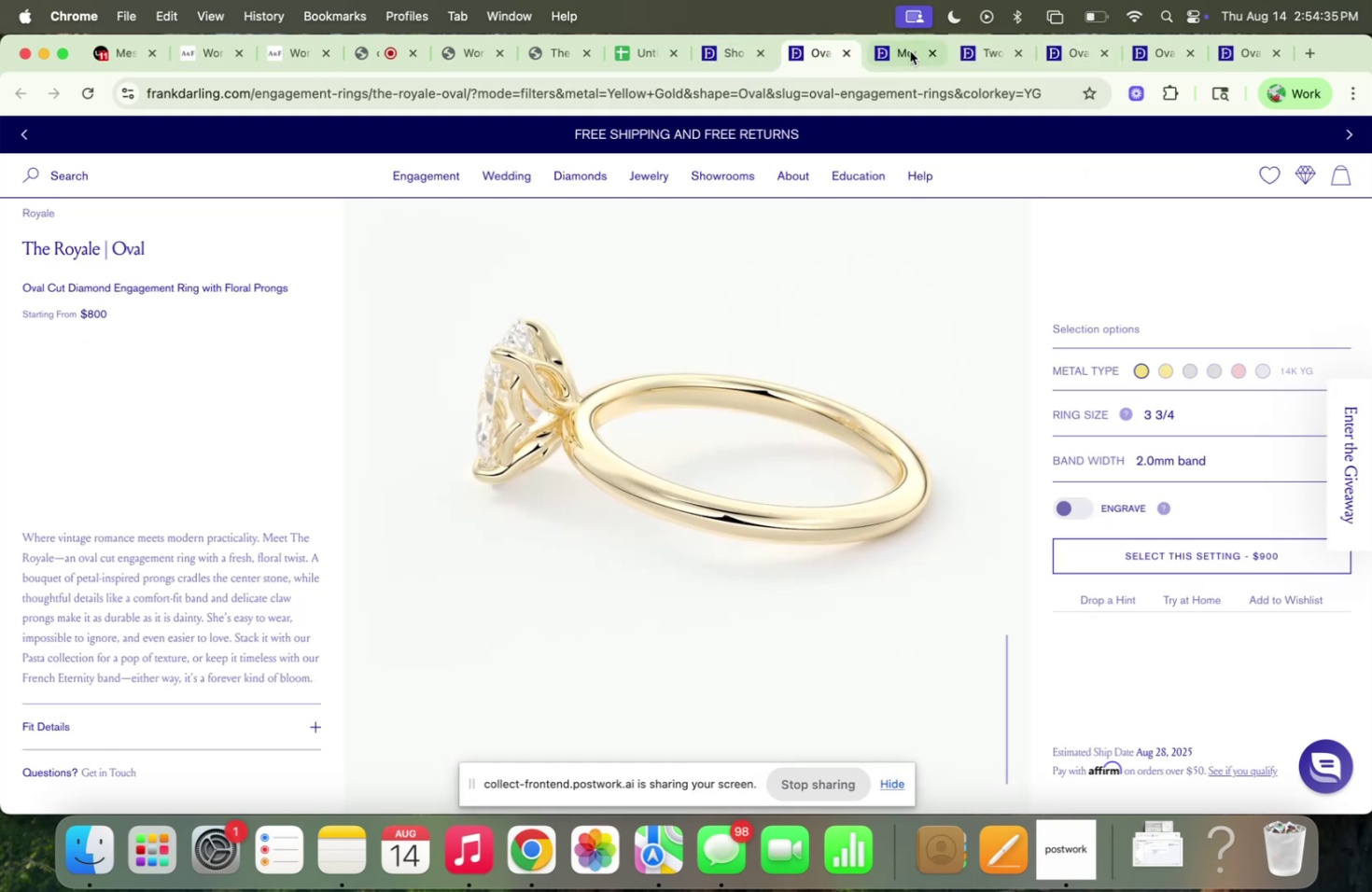 
mouse_move([900, 68])
 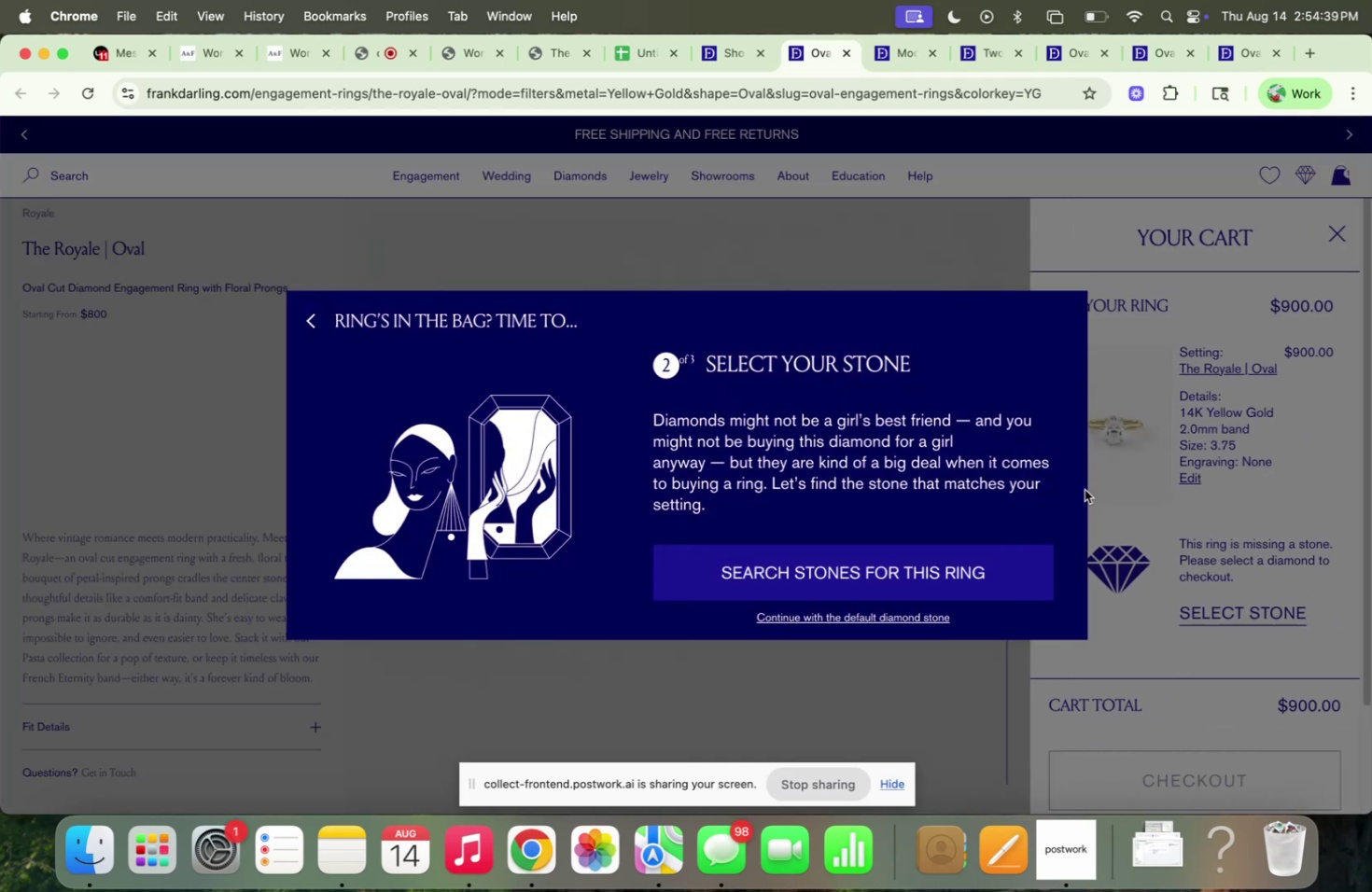 
left_click([945, 569])
 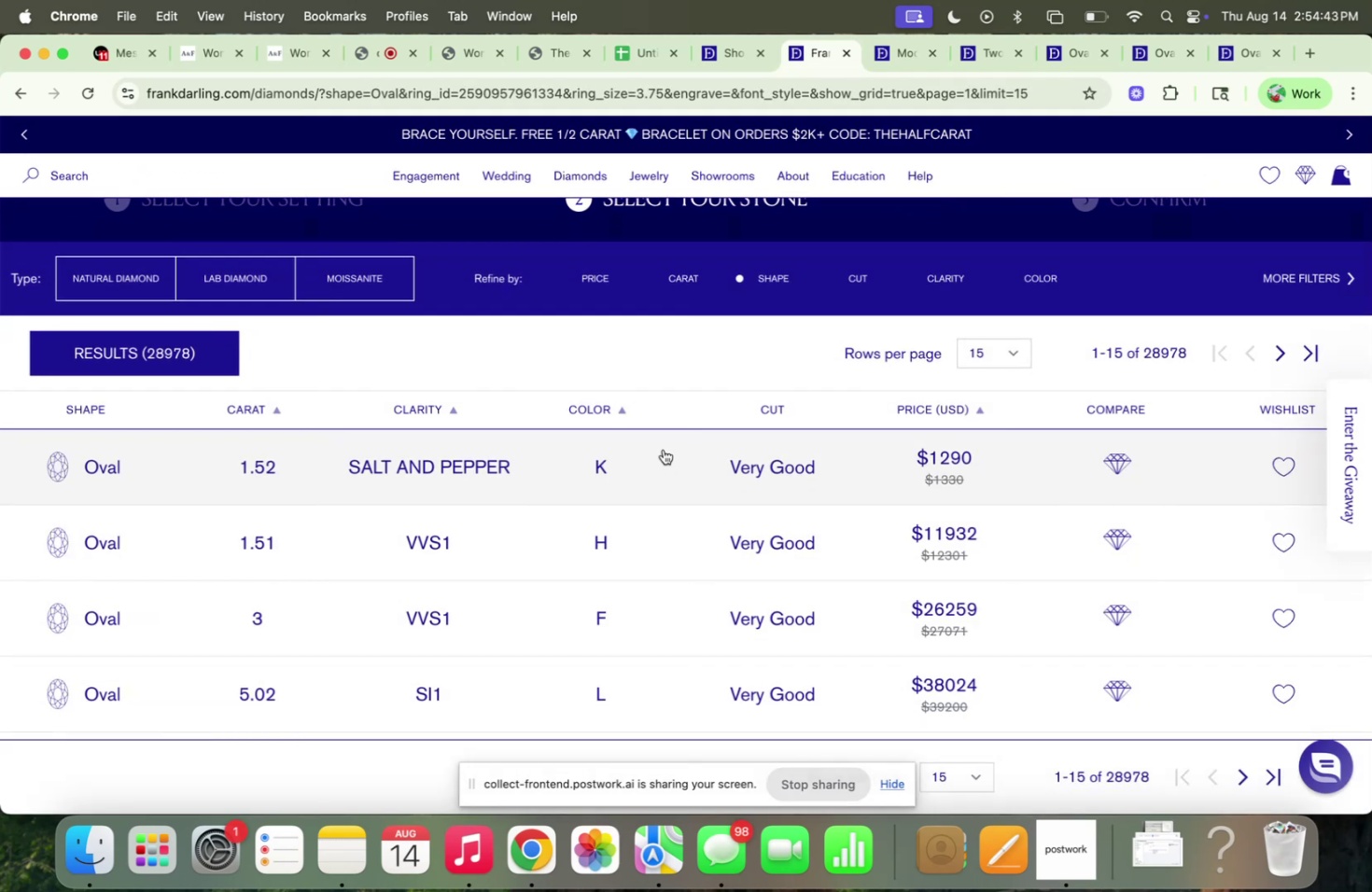 
scroll: coordinate [662, 448], scroll_direction: up, amount: 1.0
 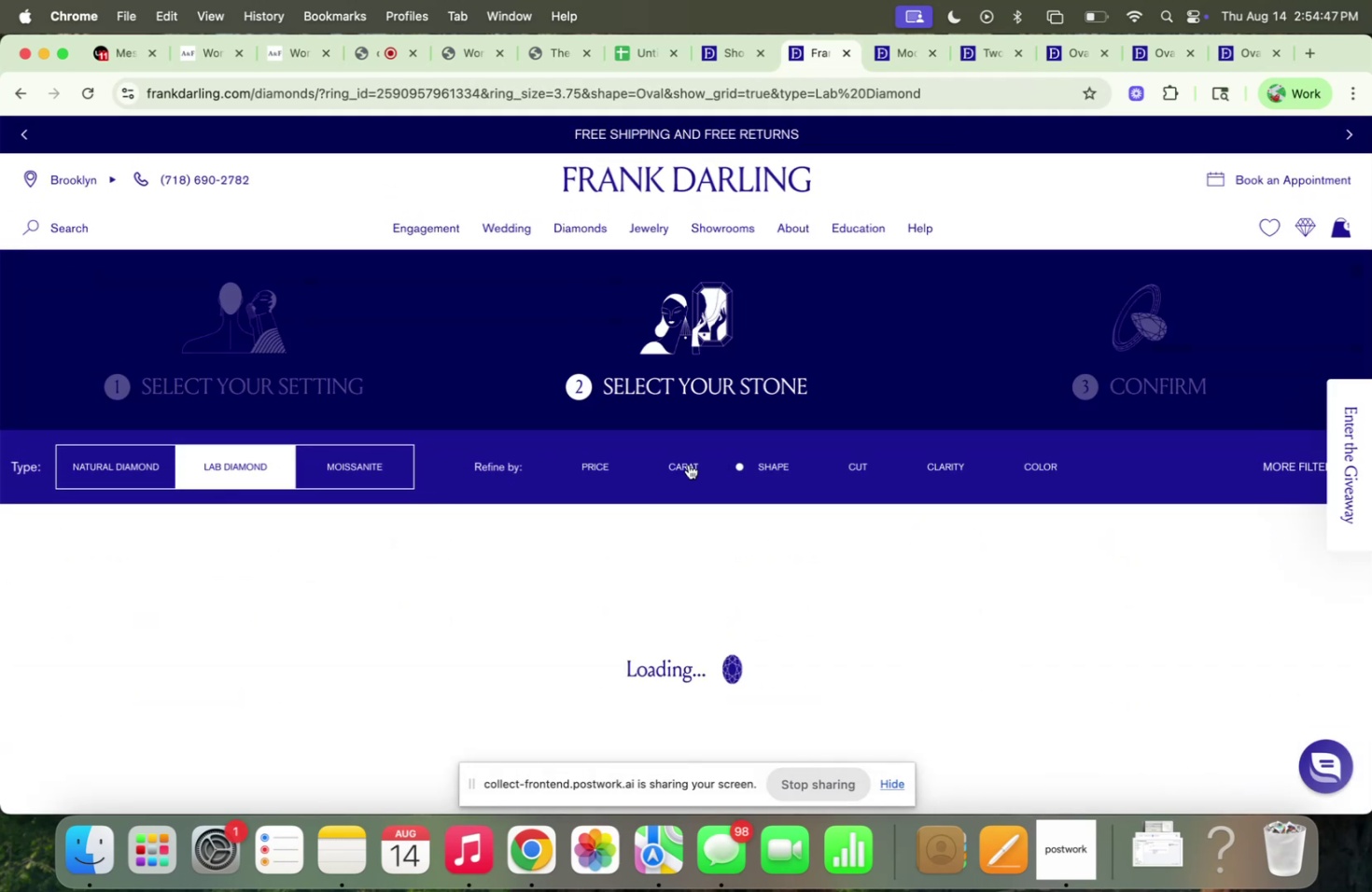 
scroll: coordinate [760, 524], scroll_direction: down, amount: 1.0
 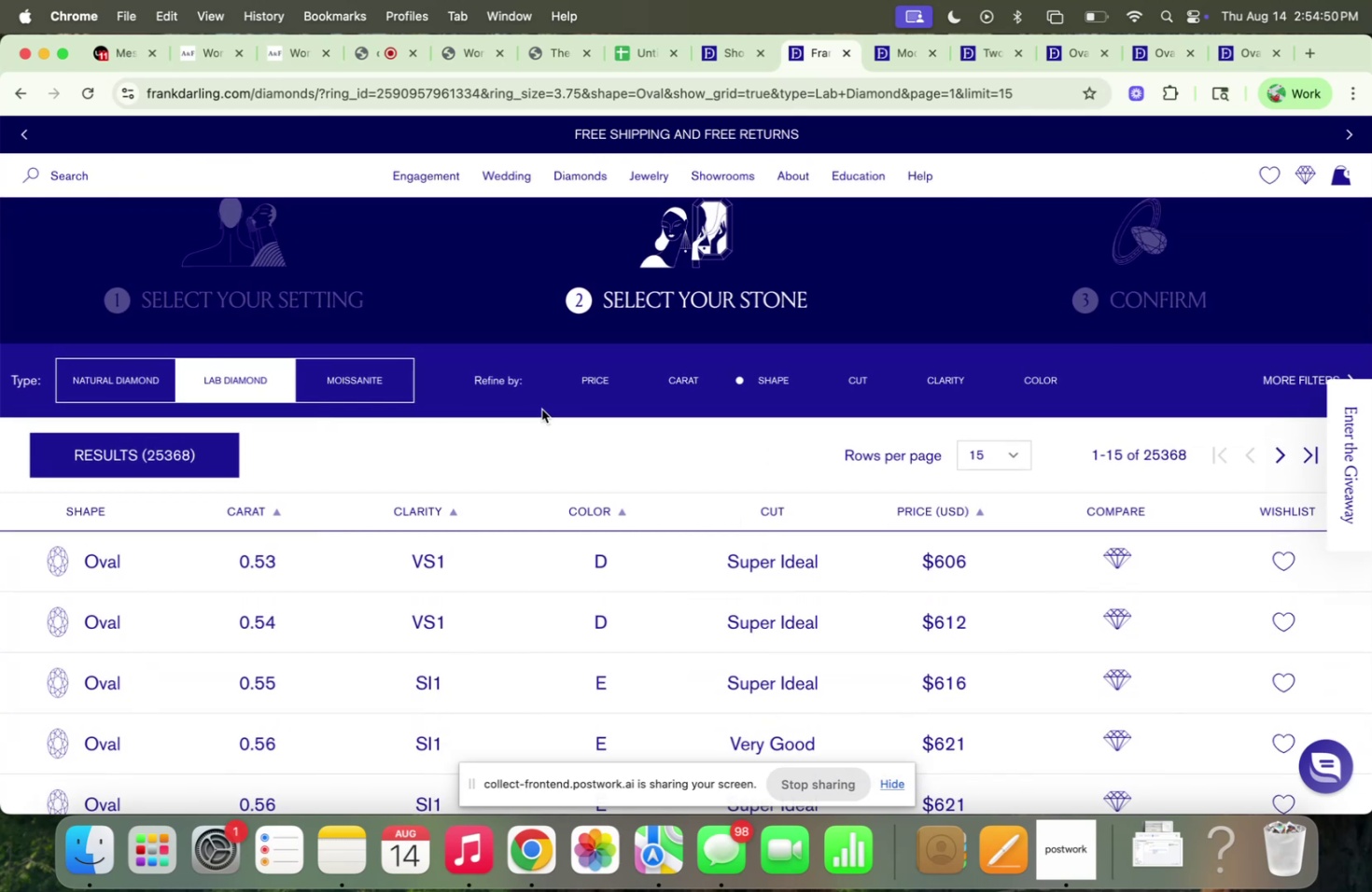 
left_click([667, 380])
 